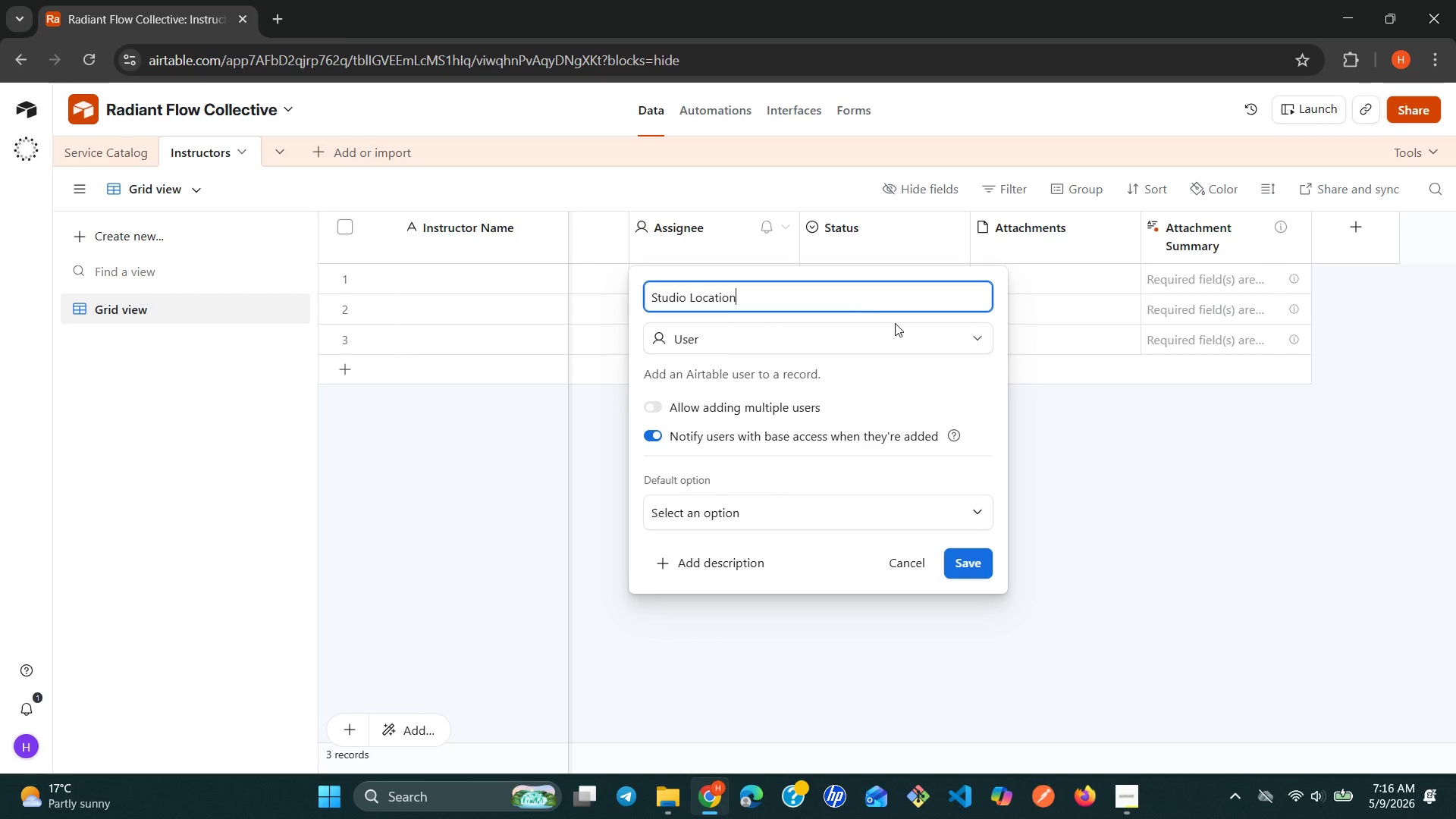 
left_click([927, 331])
 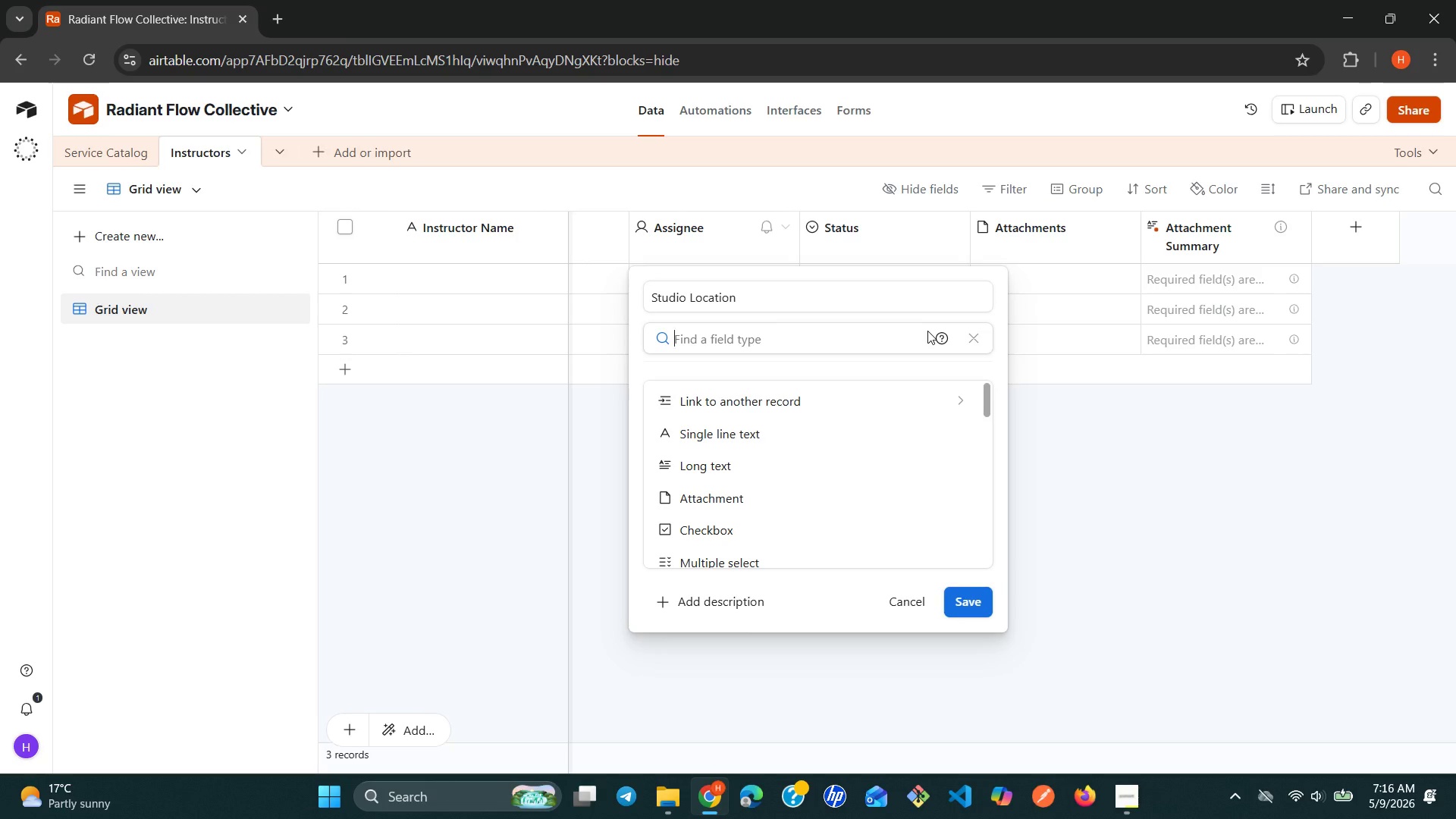 
type(si)
 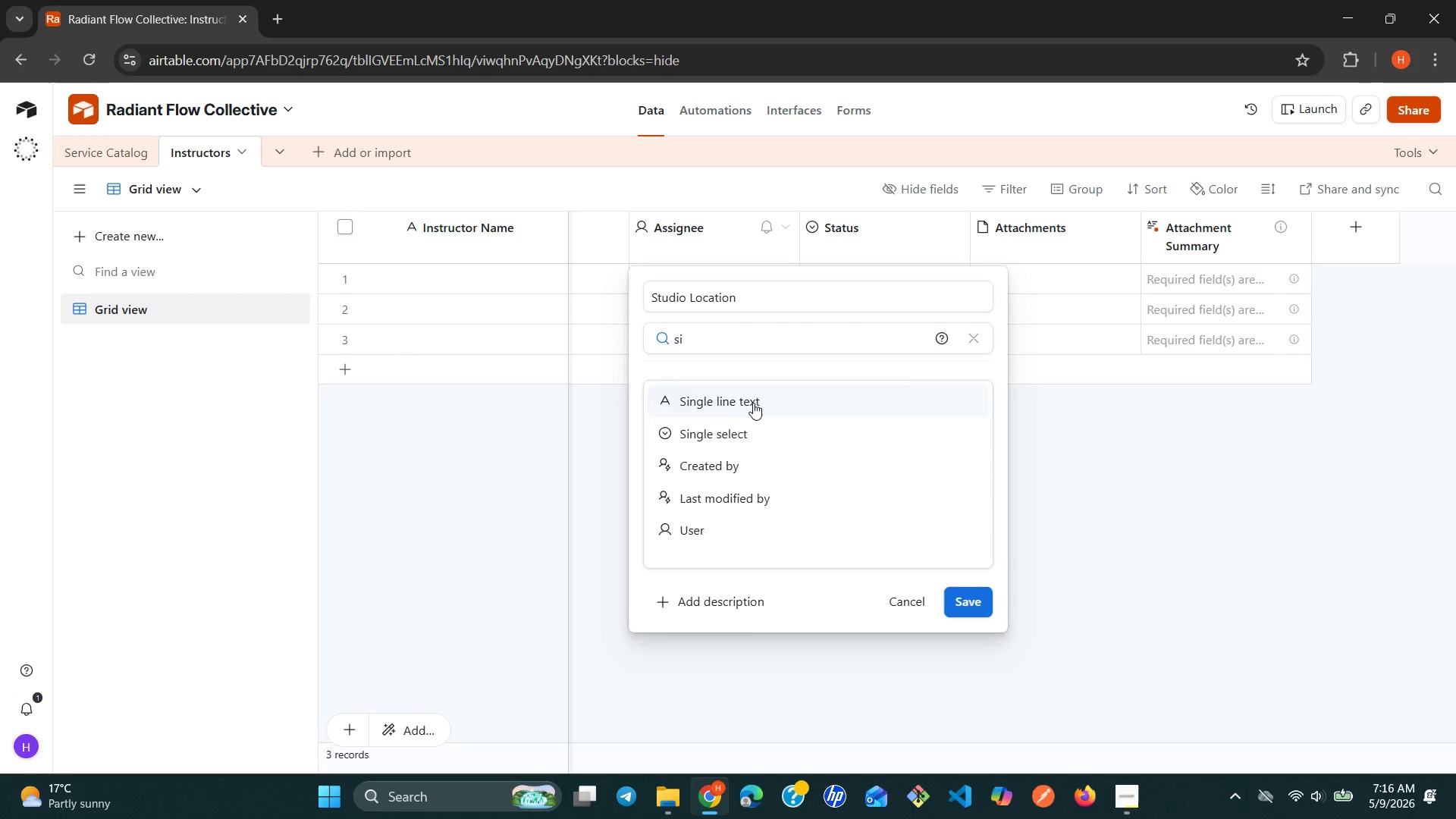 
left_click([730, 428])
 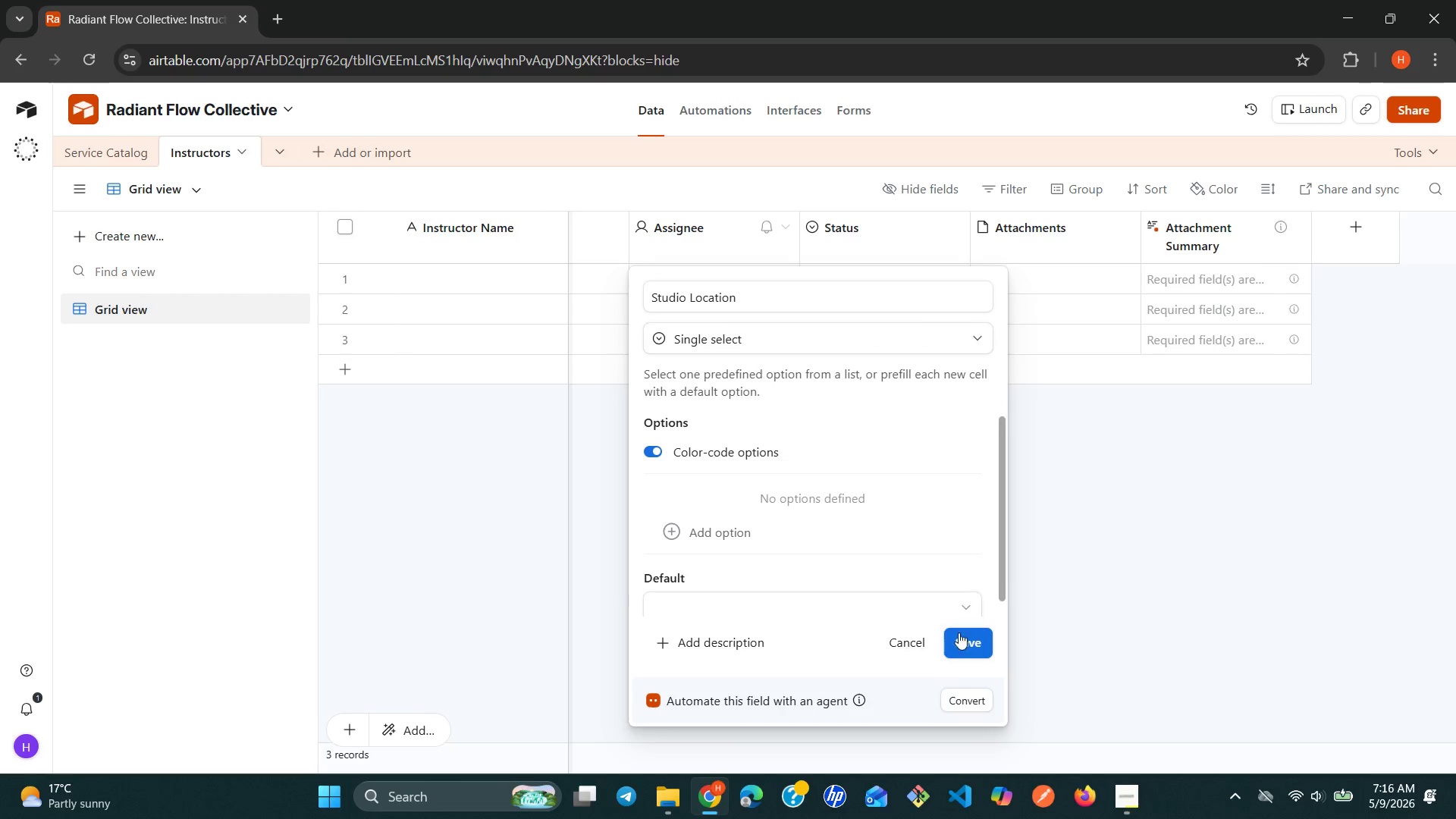 
left_click([959, 647])
 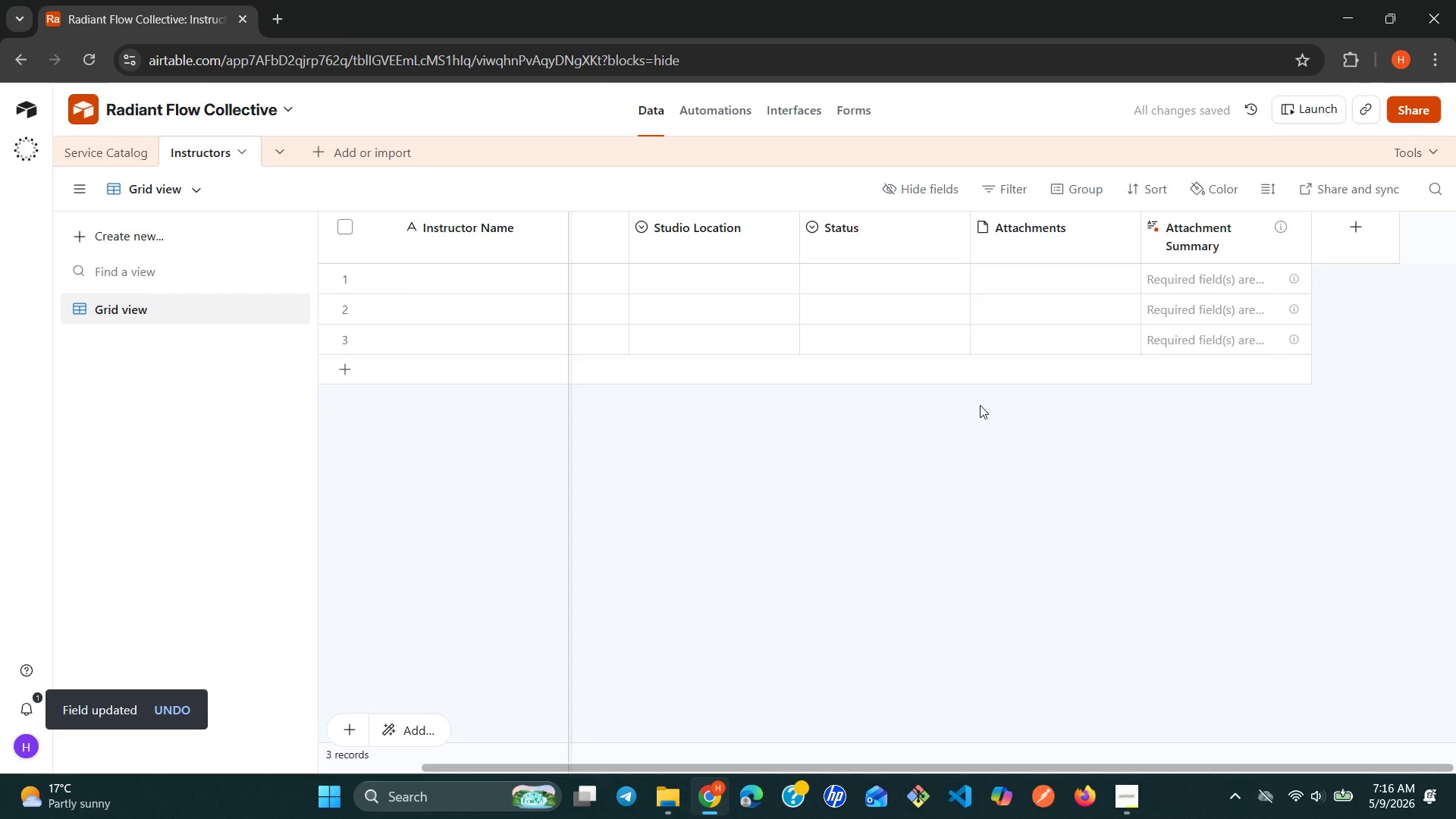 
wait(6.78)
 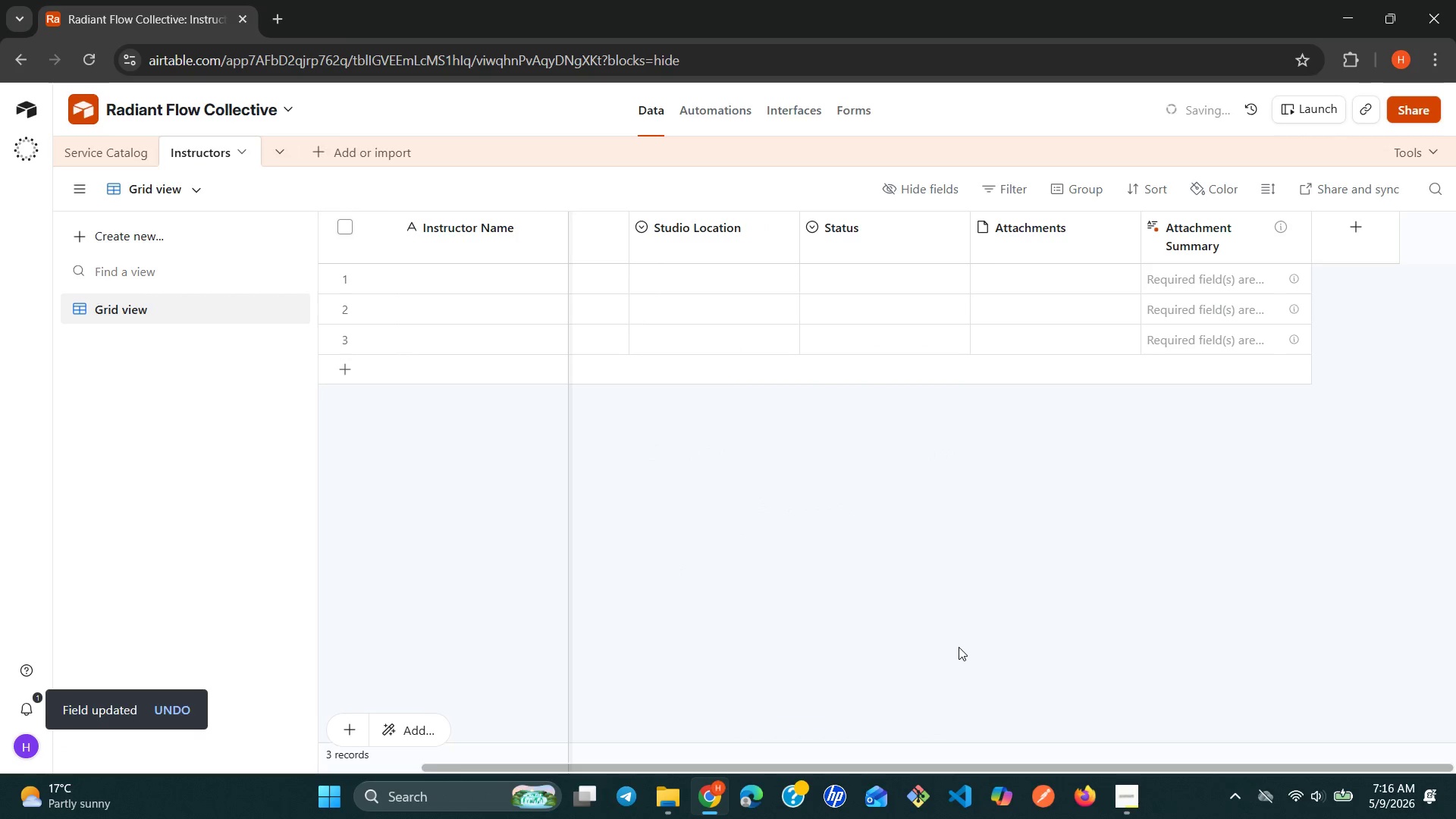 
left_click([949, 230])
 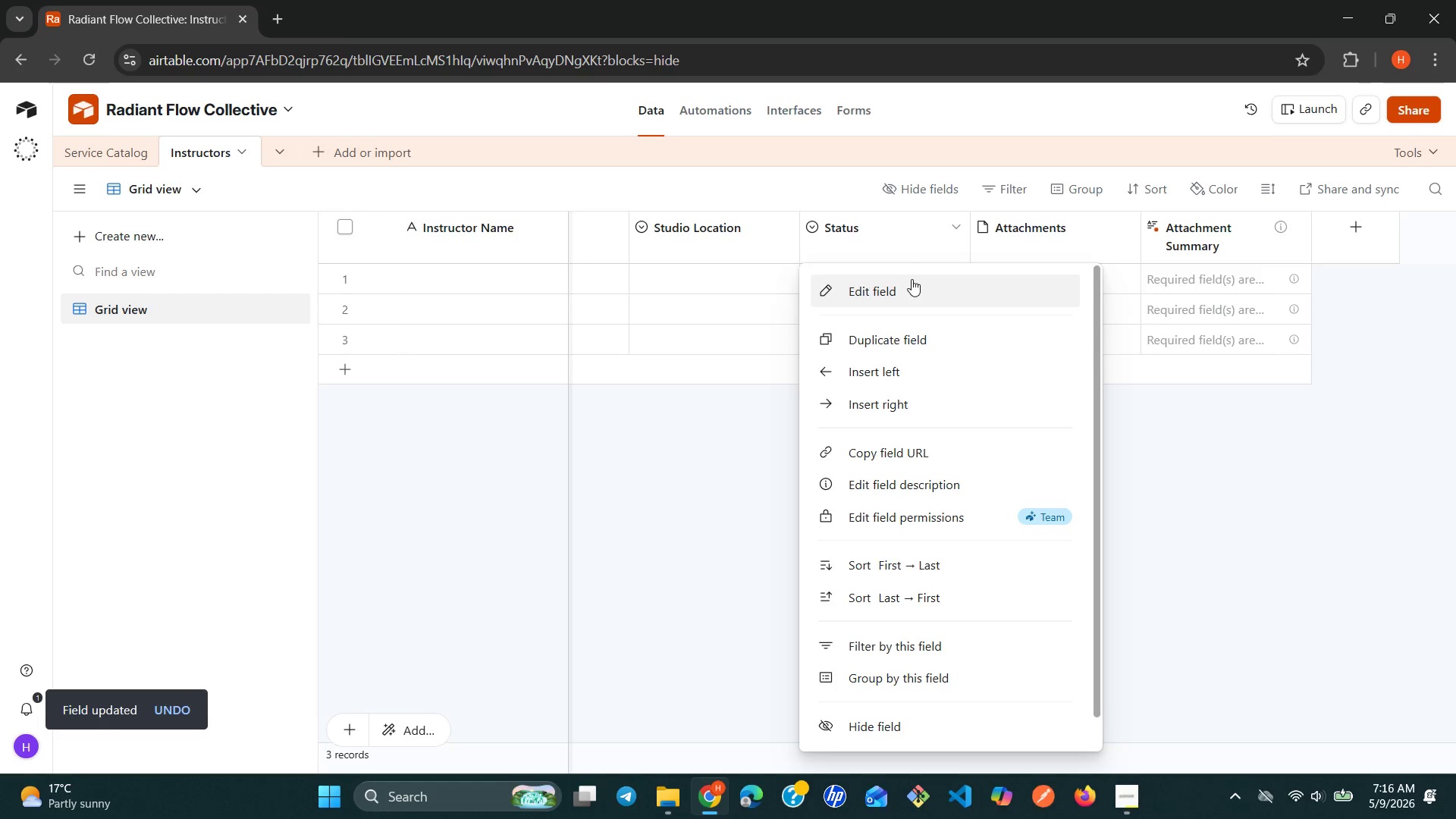 
left_click([908, 281])
 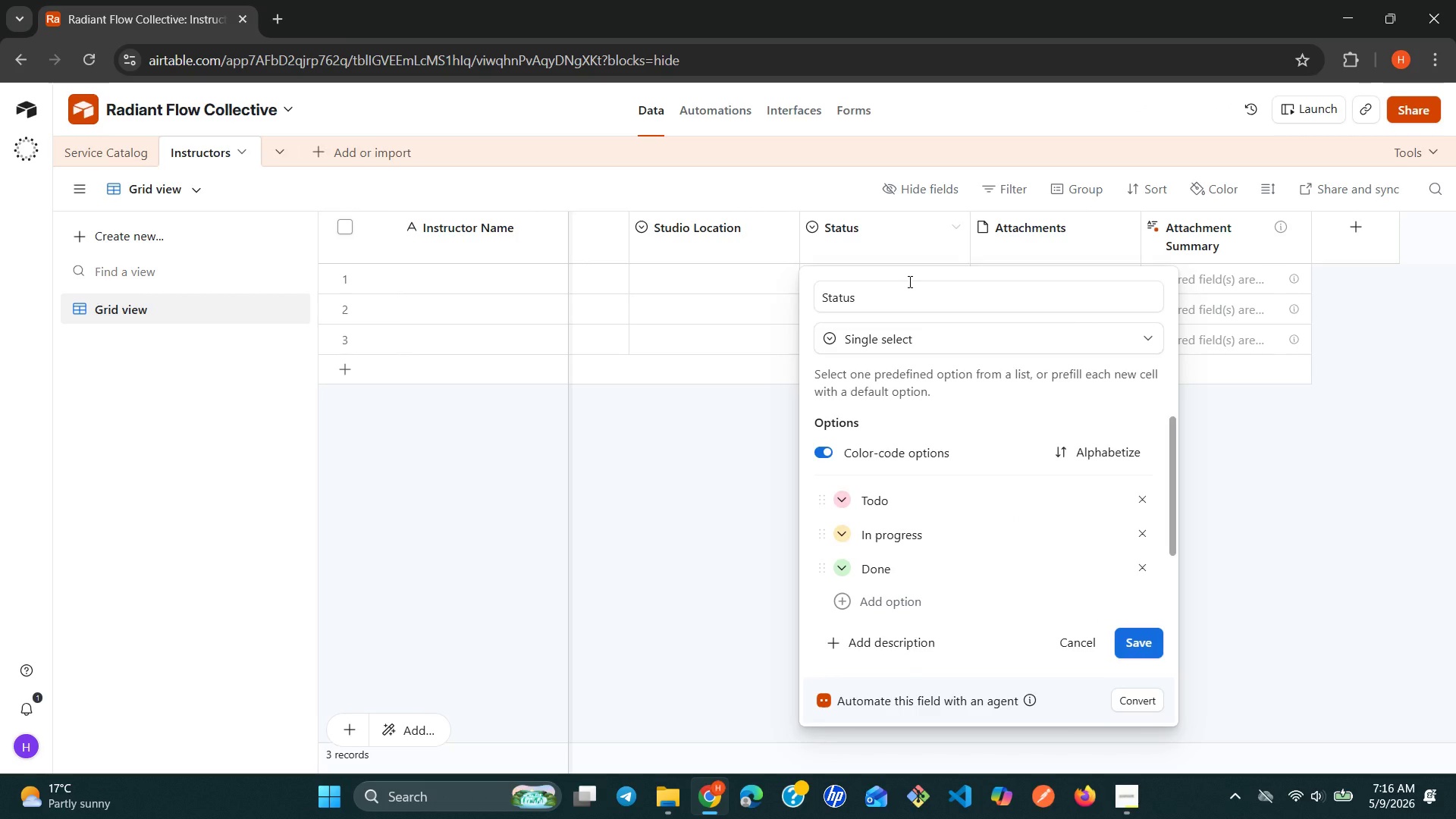 
double_click([908, 281])
 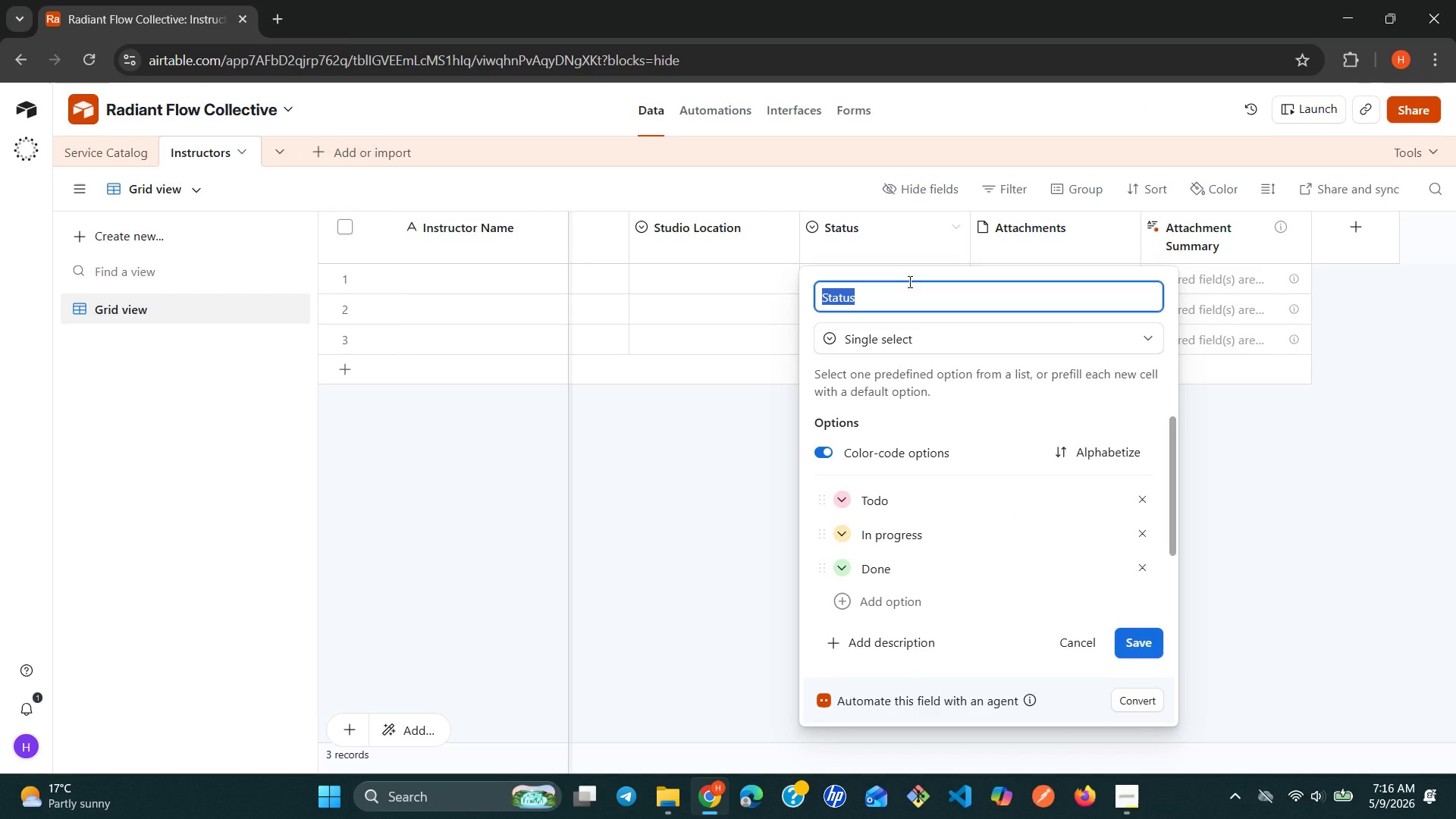 
type(Active)
 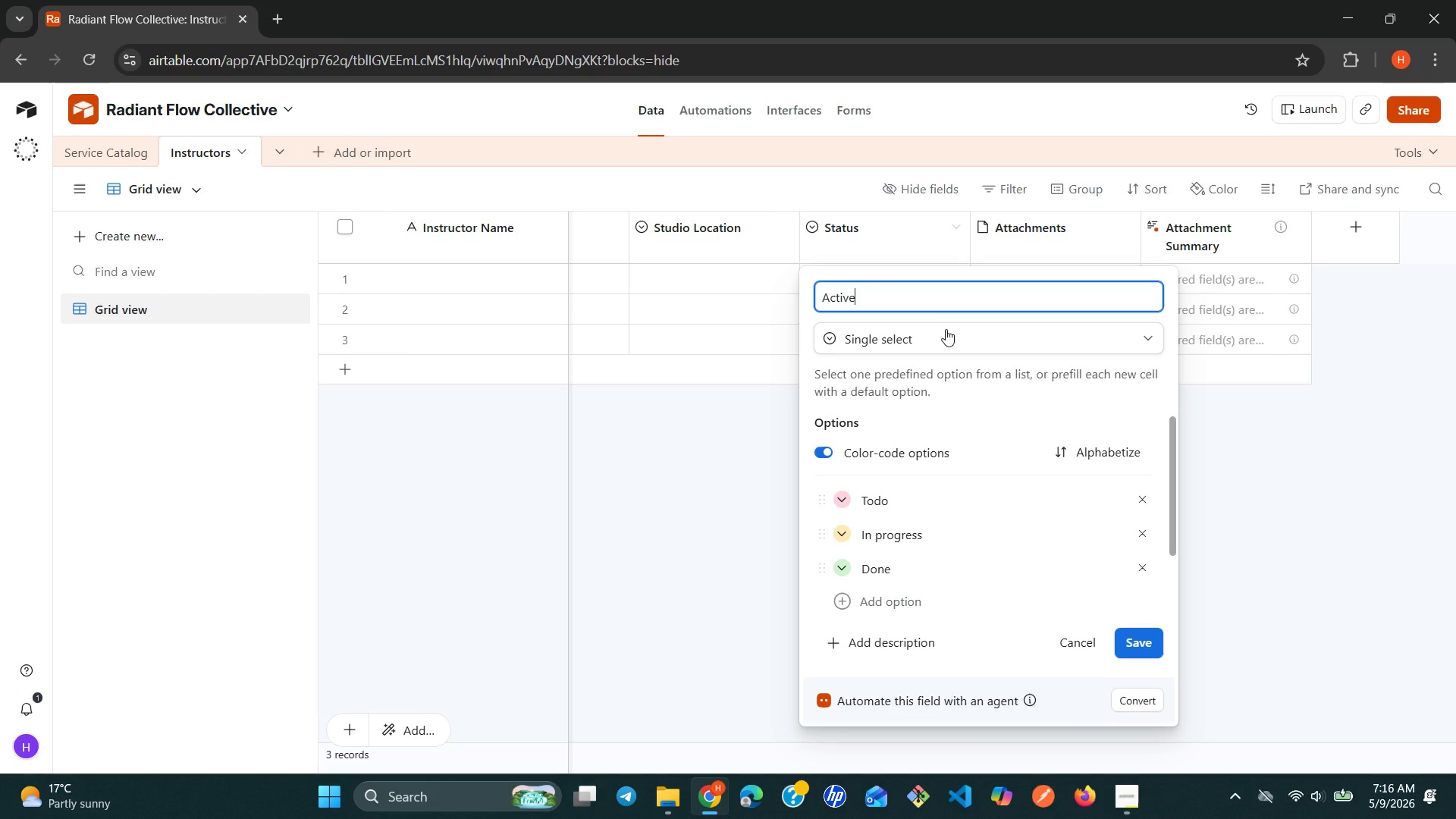 
left_click([946, 341])
 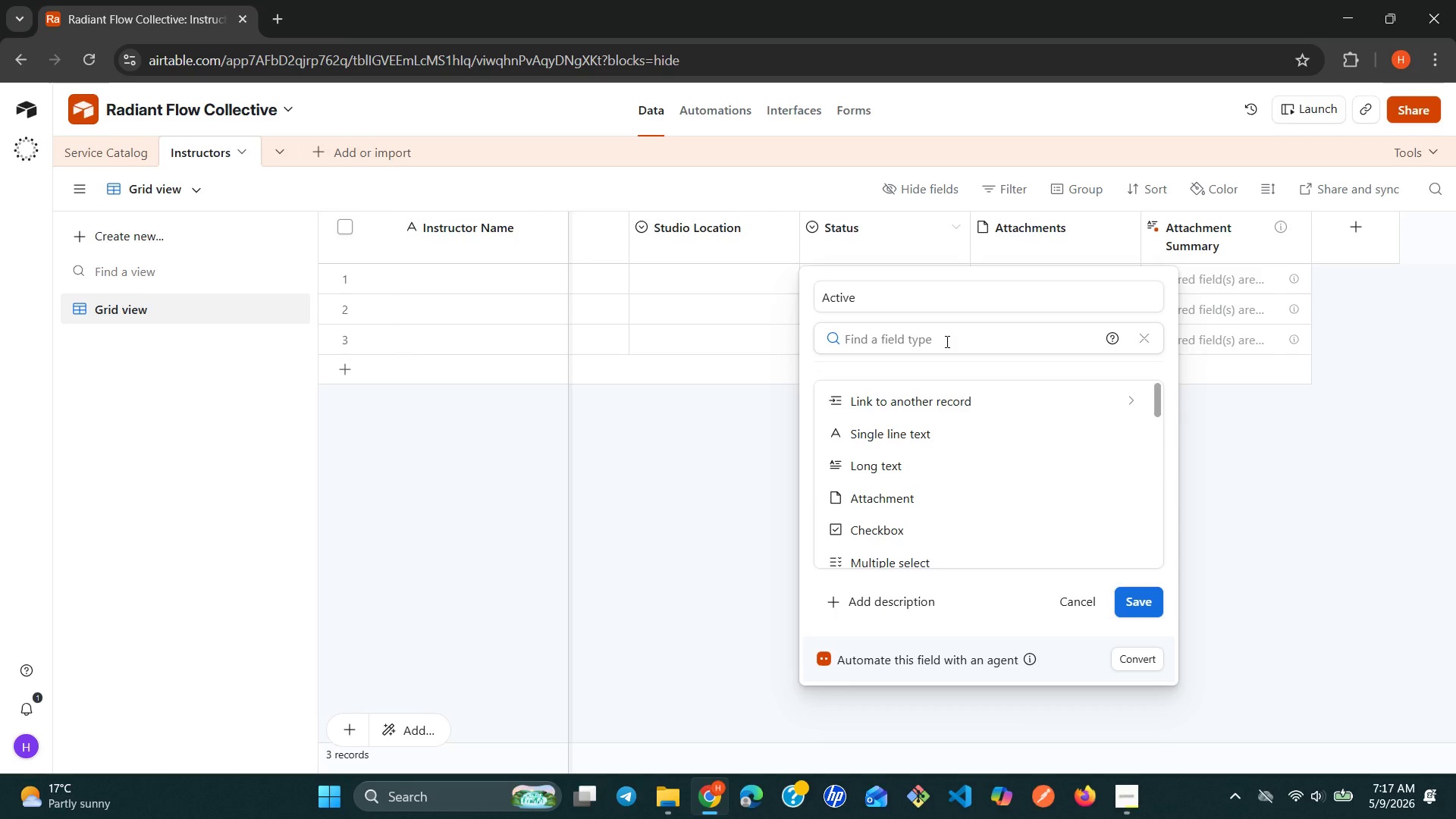 
type(ch)
 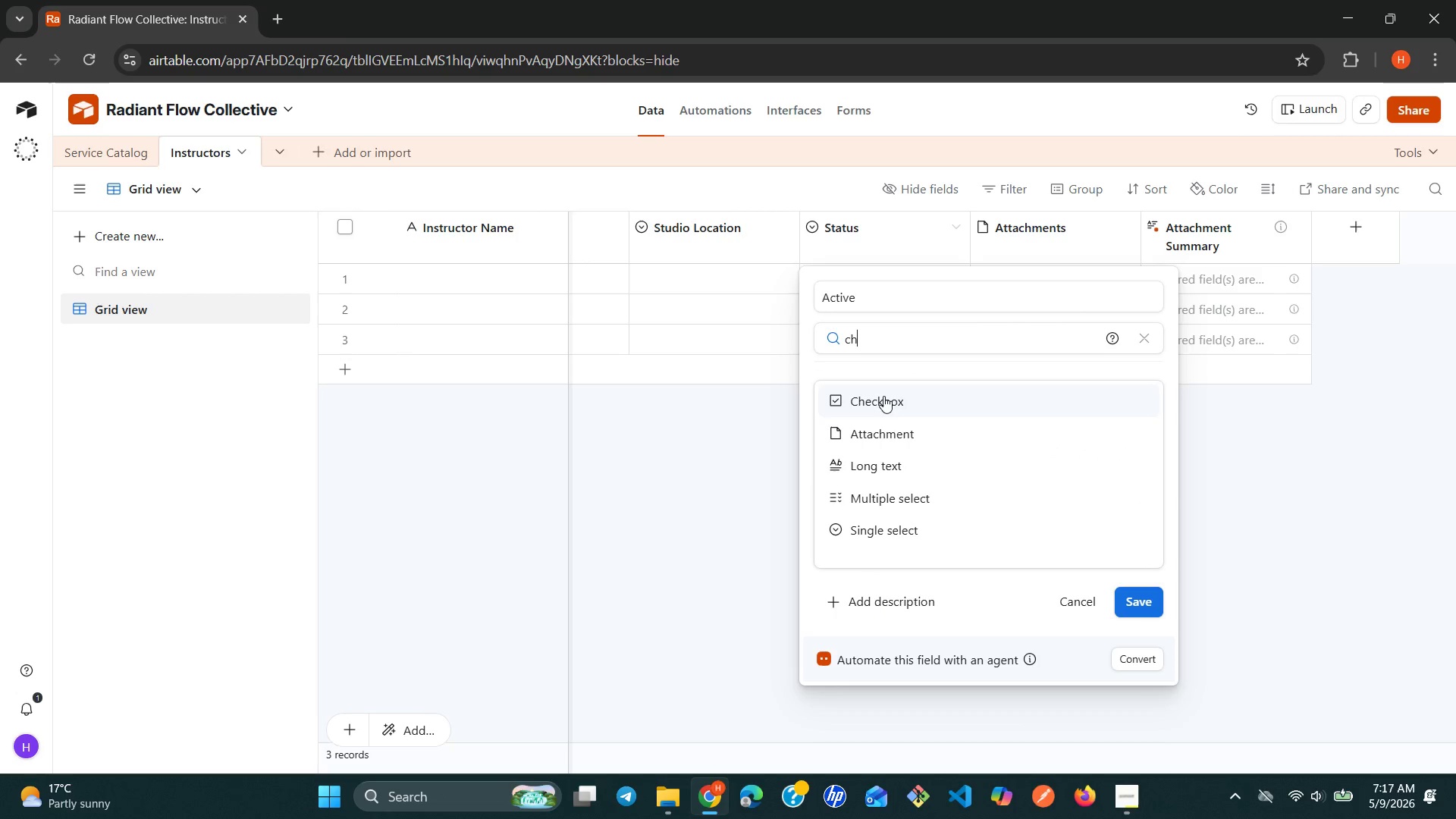 
left_click([880, 397])
 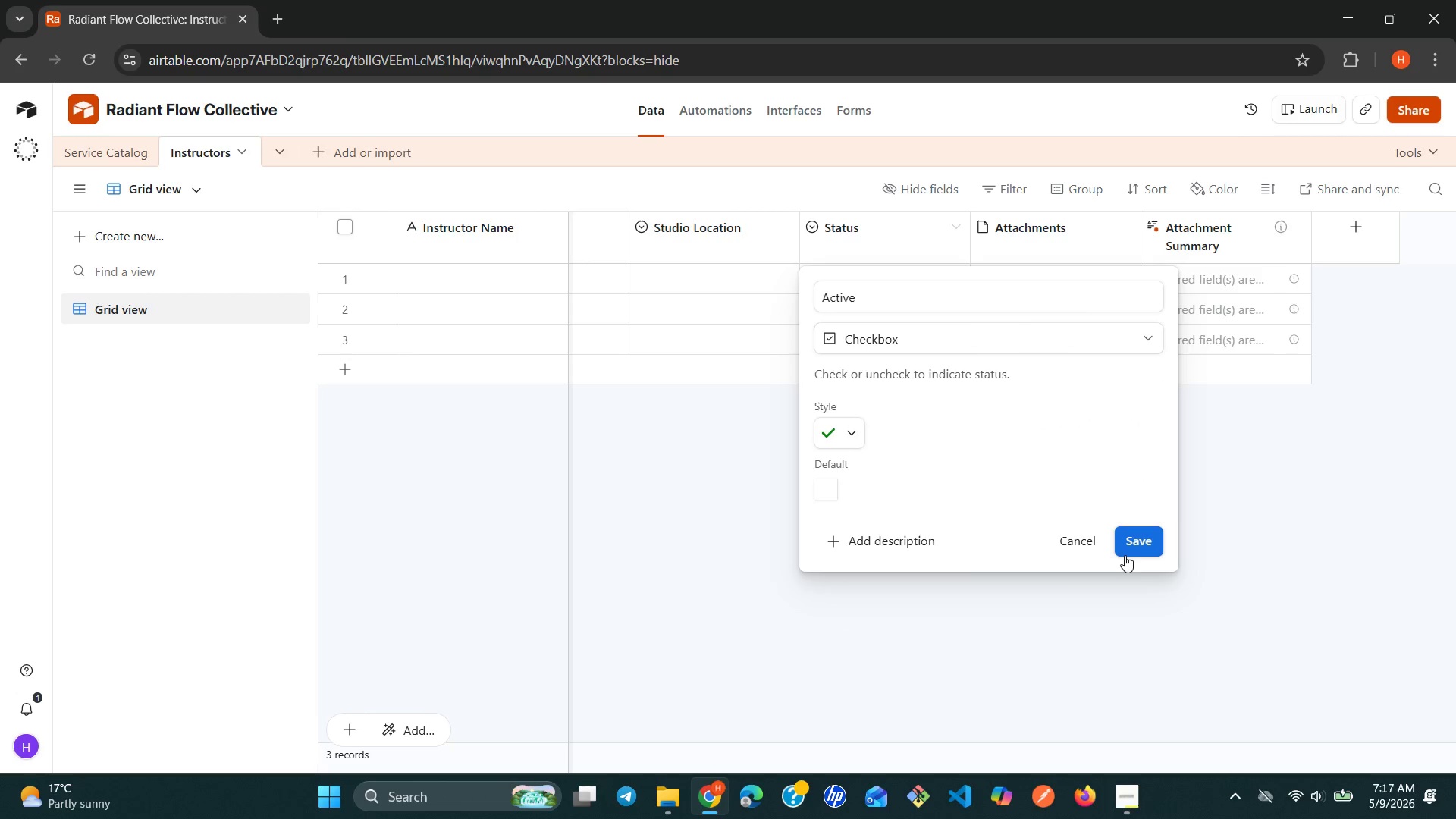 
left_click([1144, 555])
 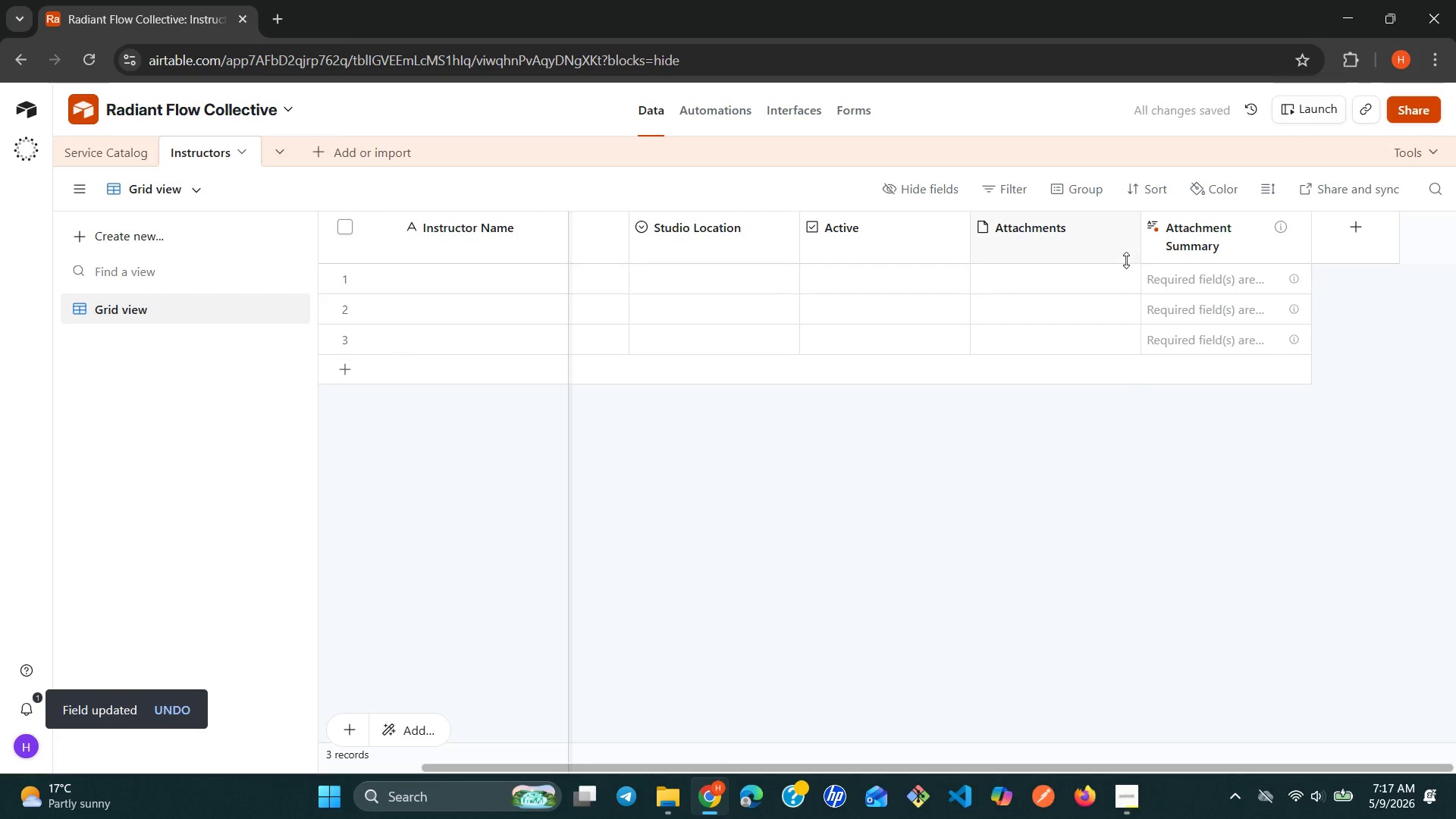 
right_click([1130, 246])
 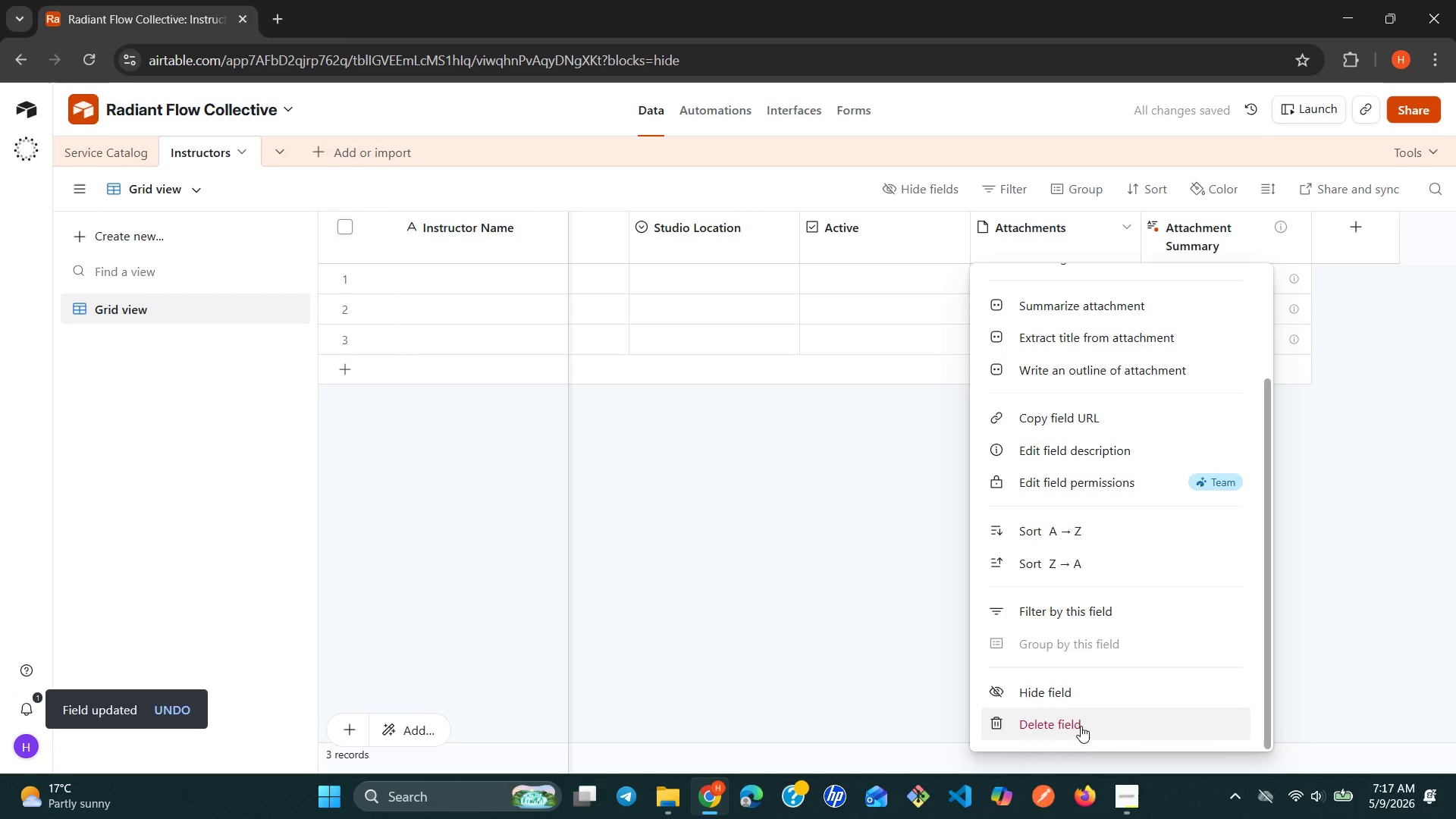 
left_click([1084, 740])
 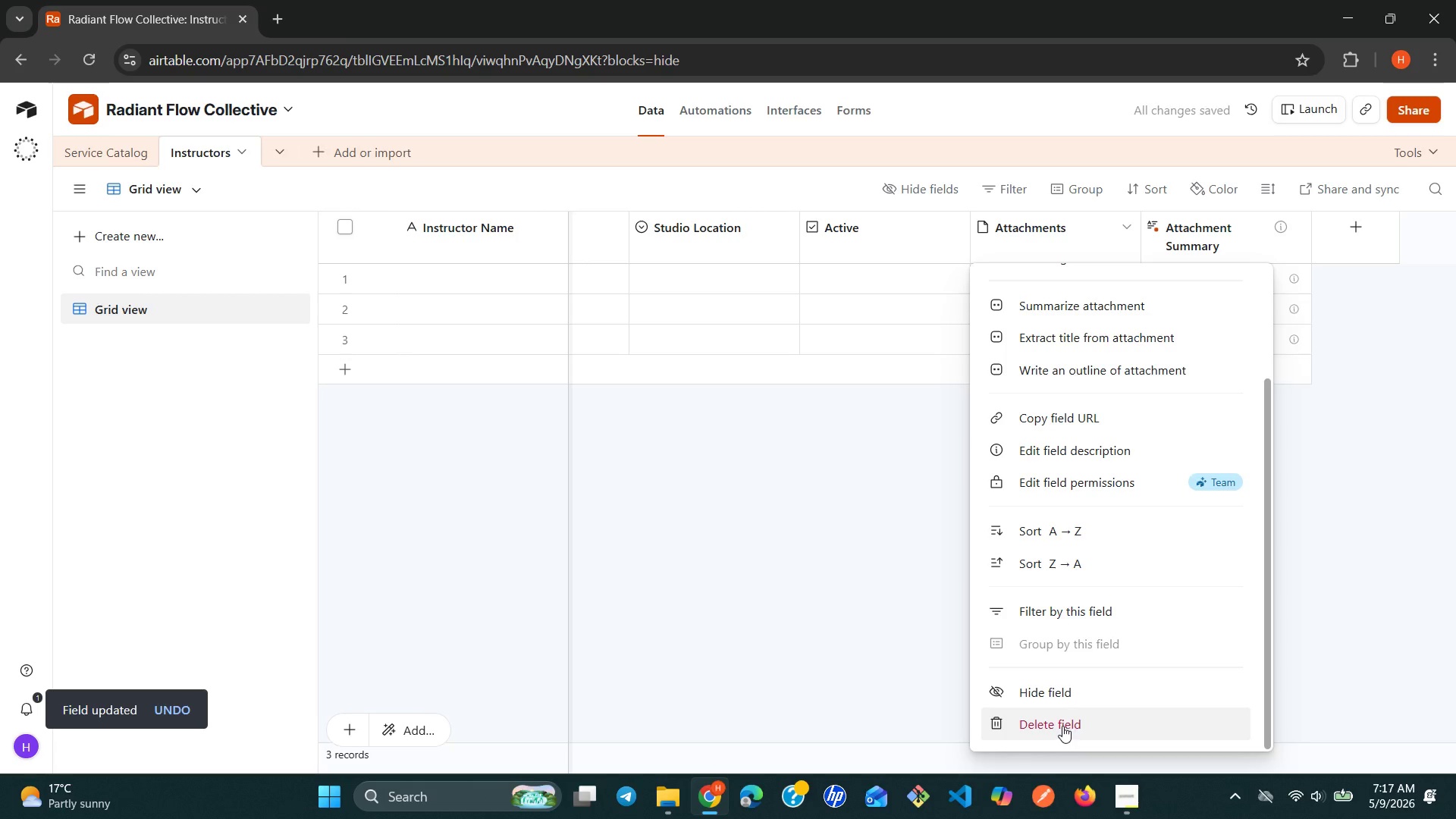 
left_click([1062, 724])
 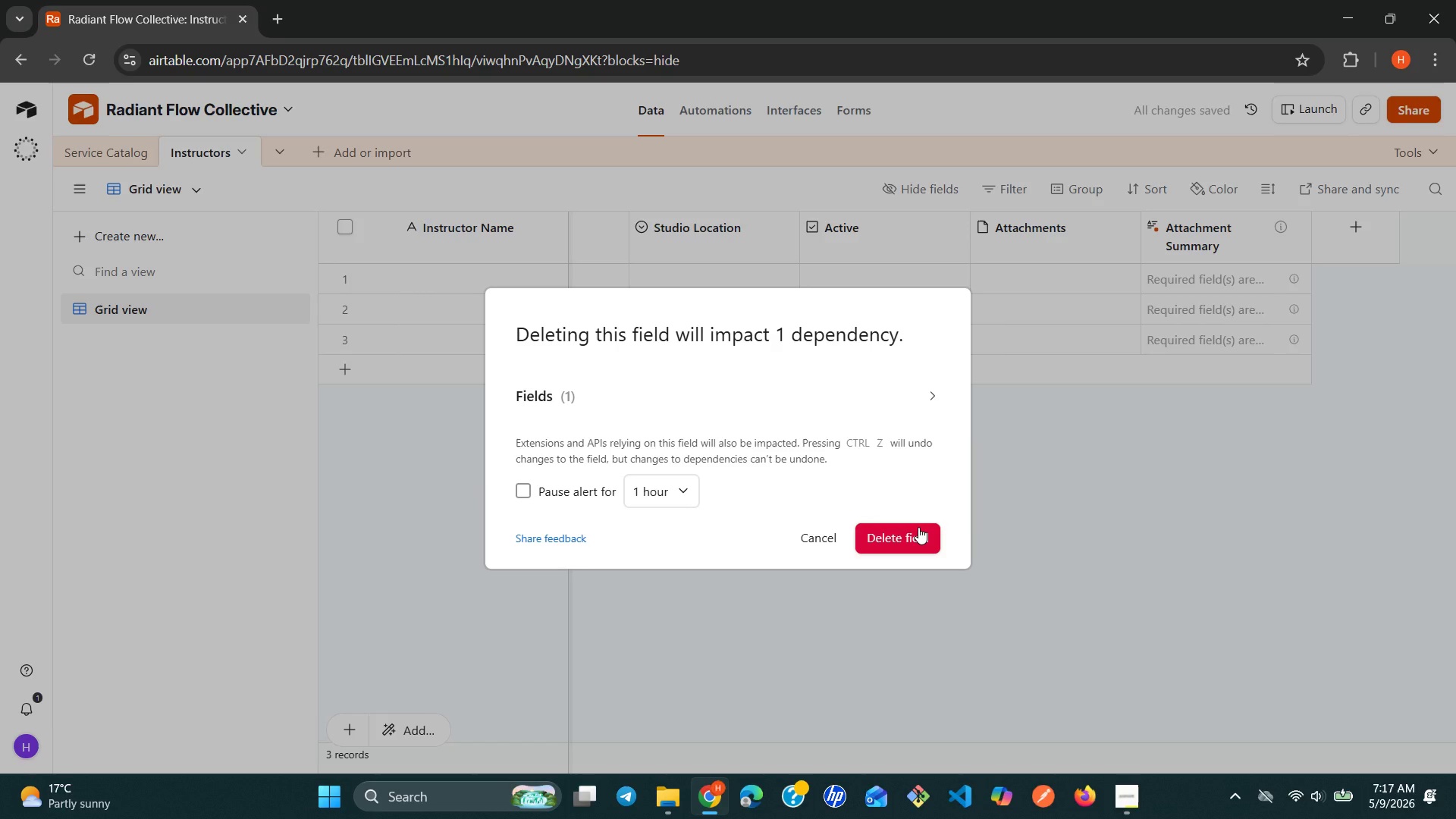 
left_click([918, 527])
 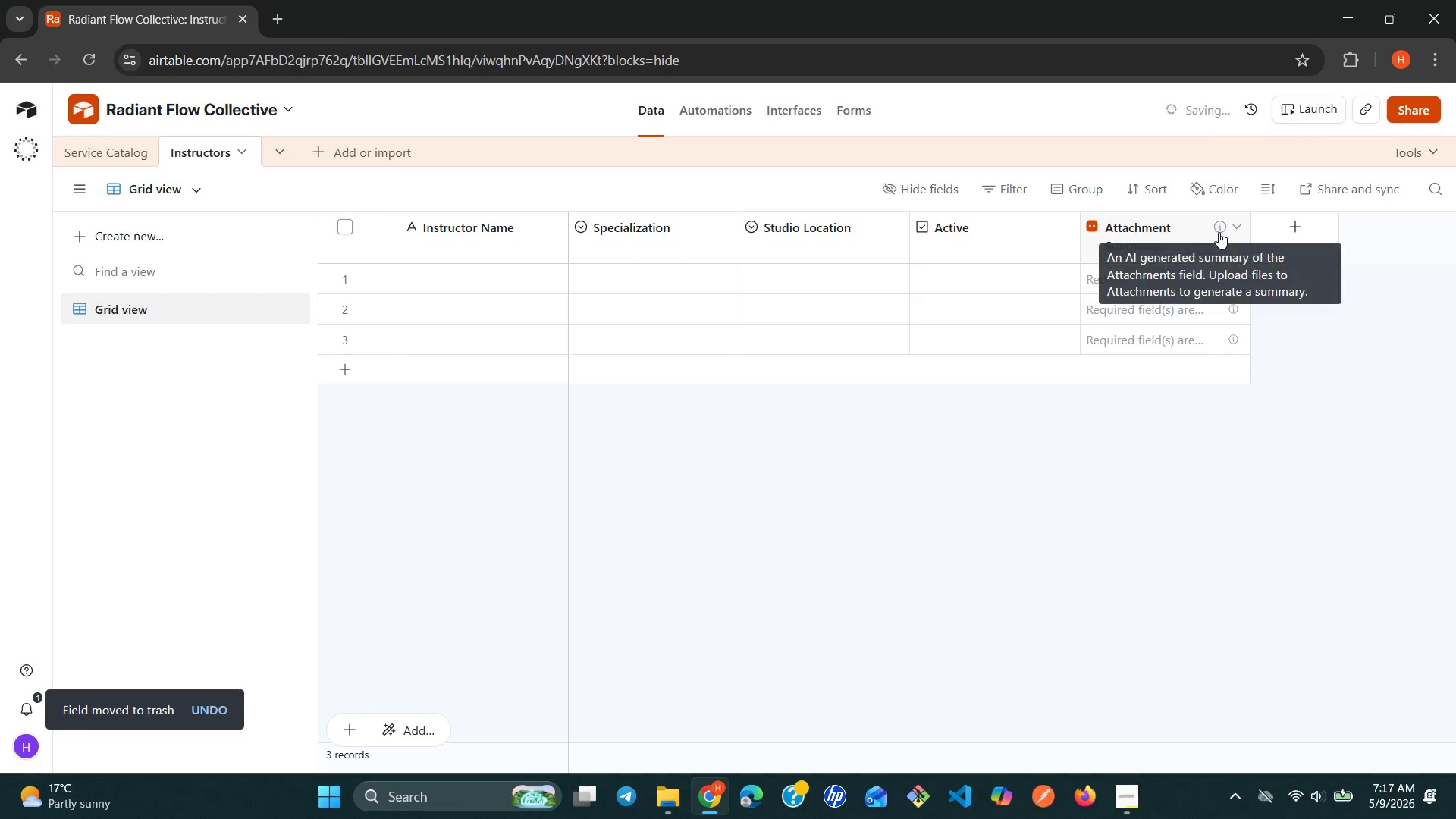 
right_click([1219, 232])
 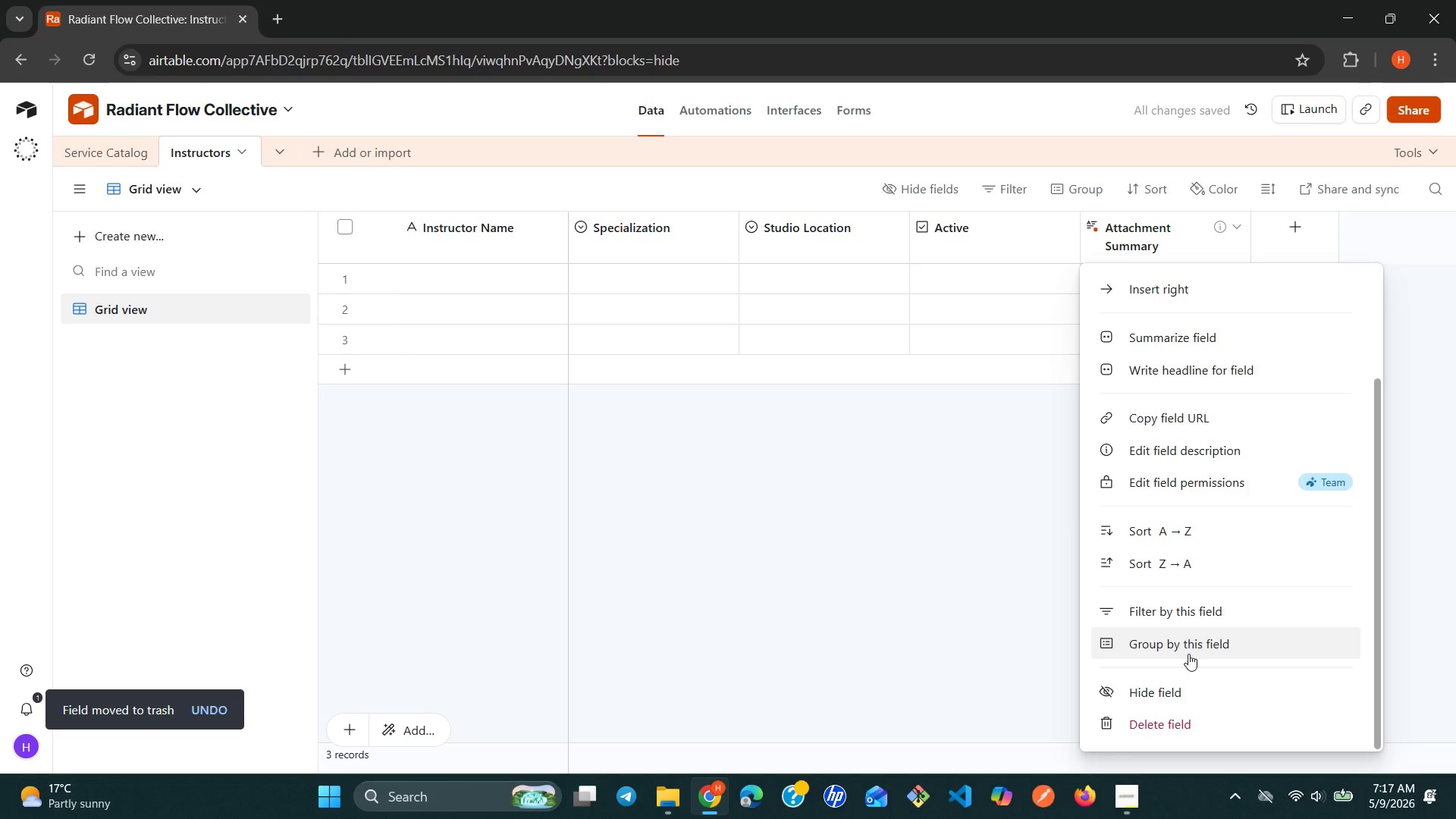 
left_click([1183, 716])
 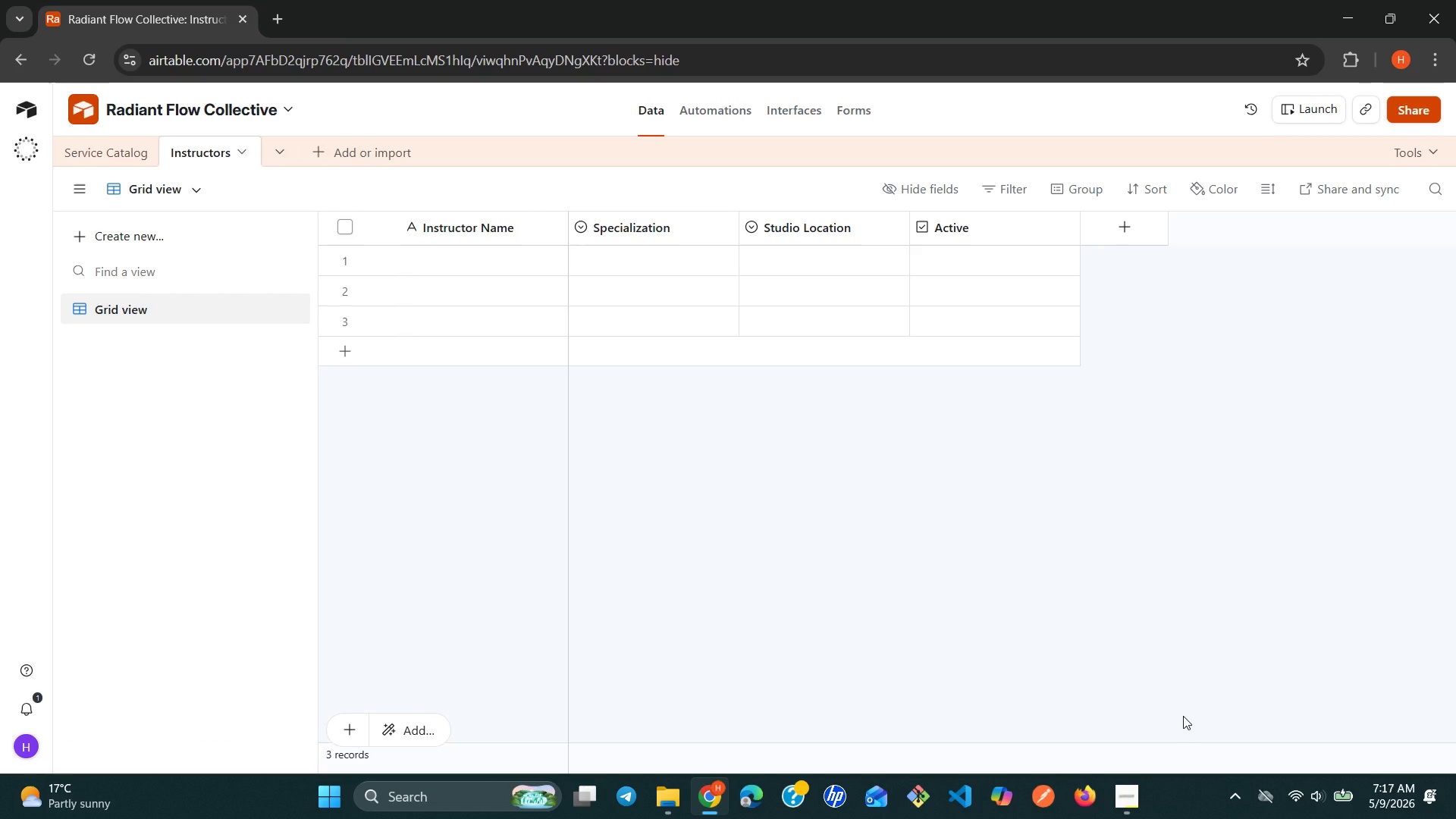 
wait(29.48)
 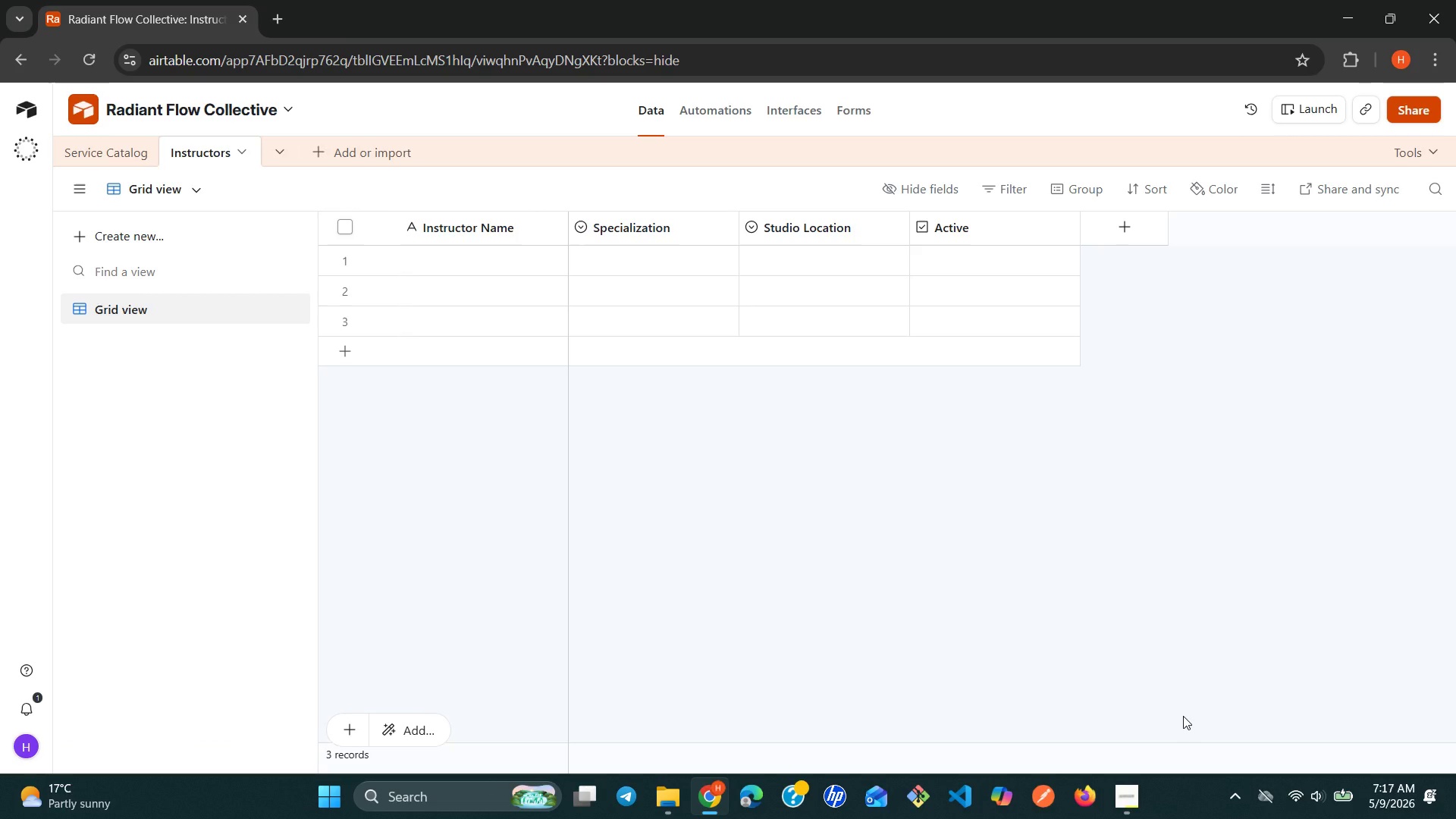 
left_click([497, 270])
 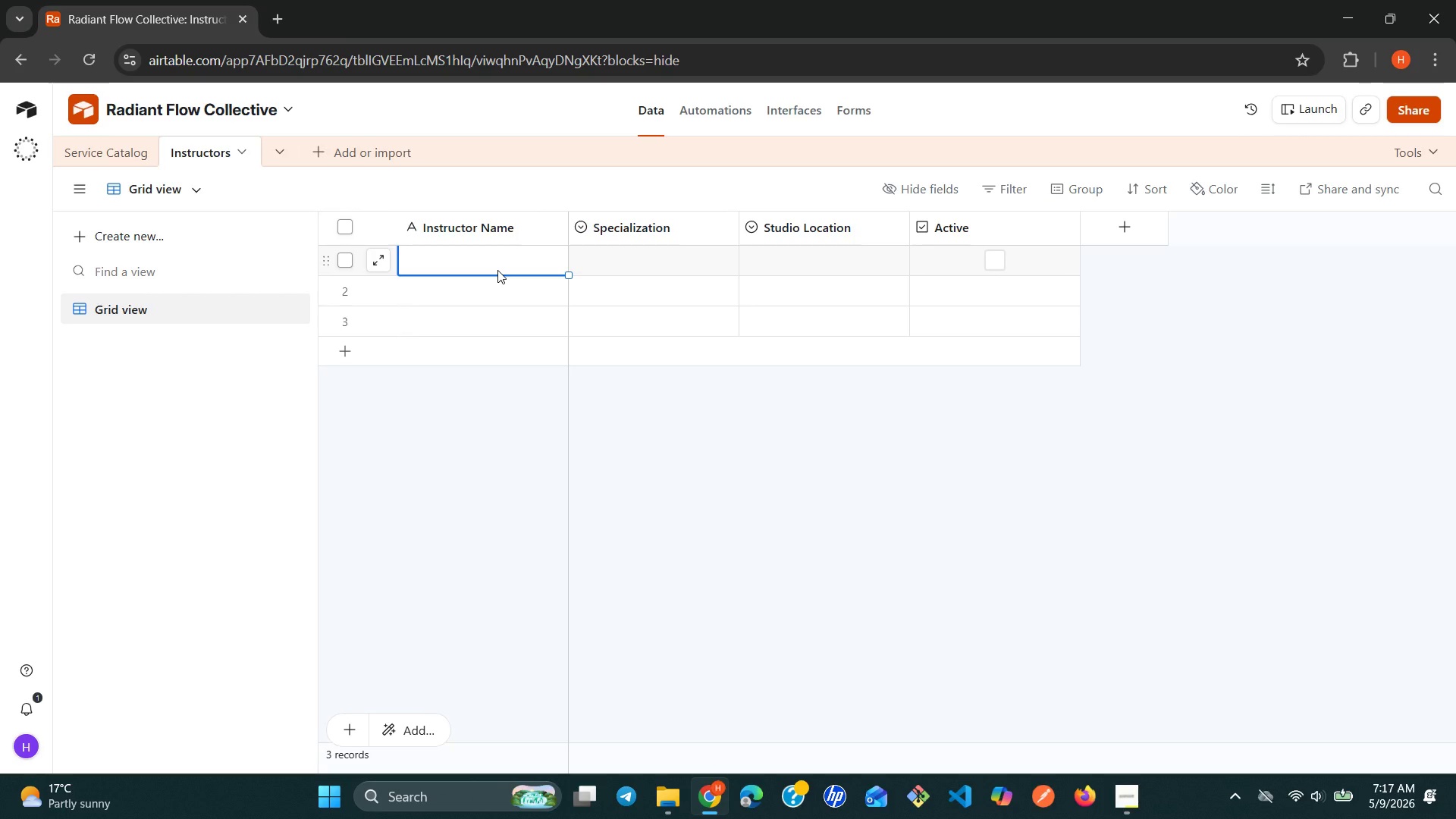 
type(Elena Rodriguez)
 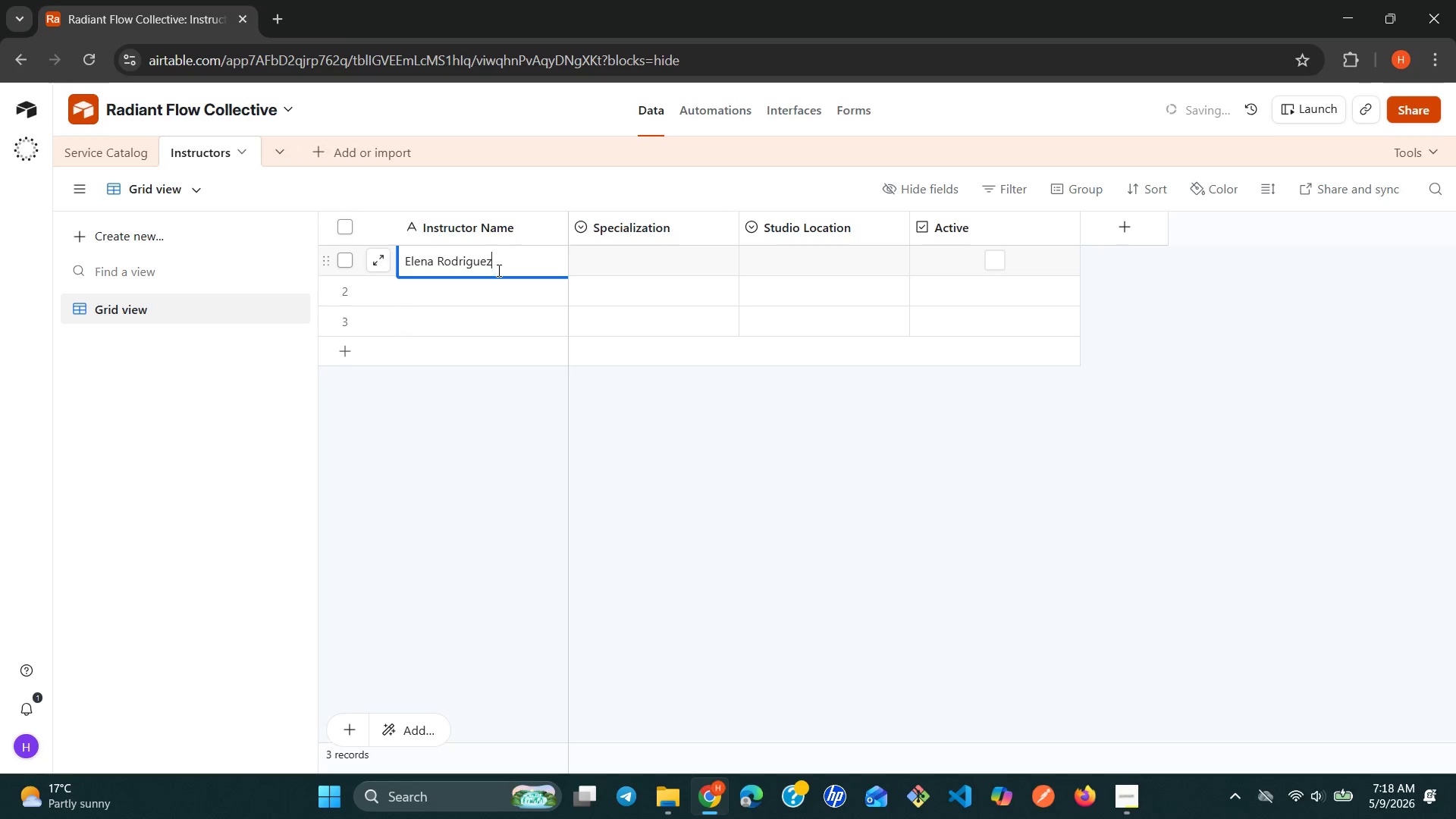 
hold_key(key=ShiftLeft, duration=0.45)
 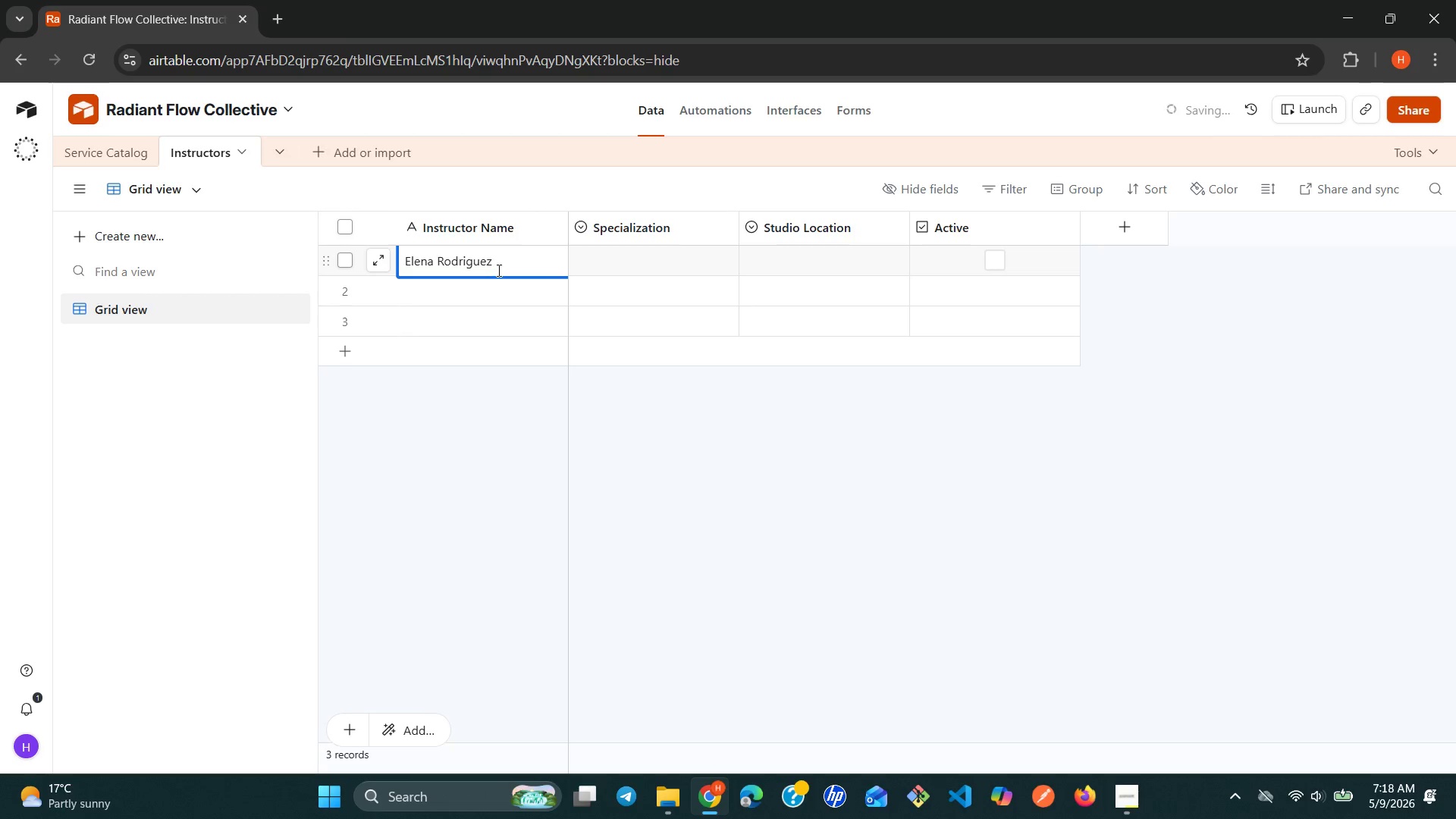 
key(Enter)
 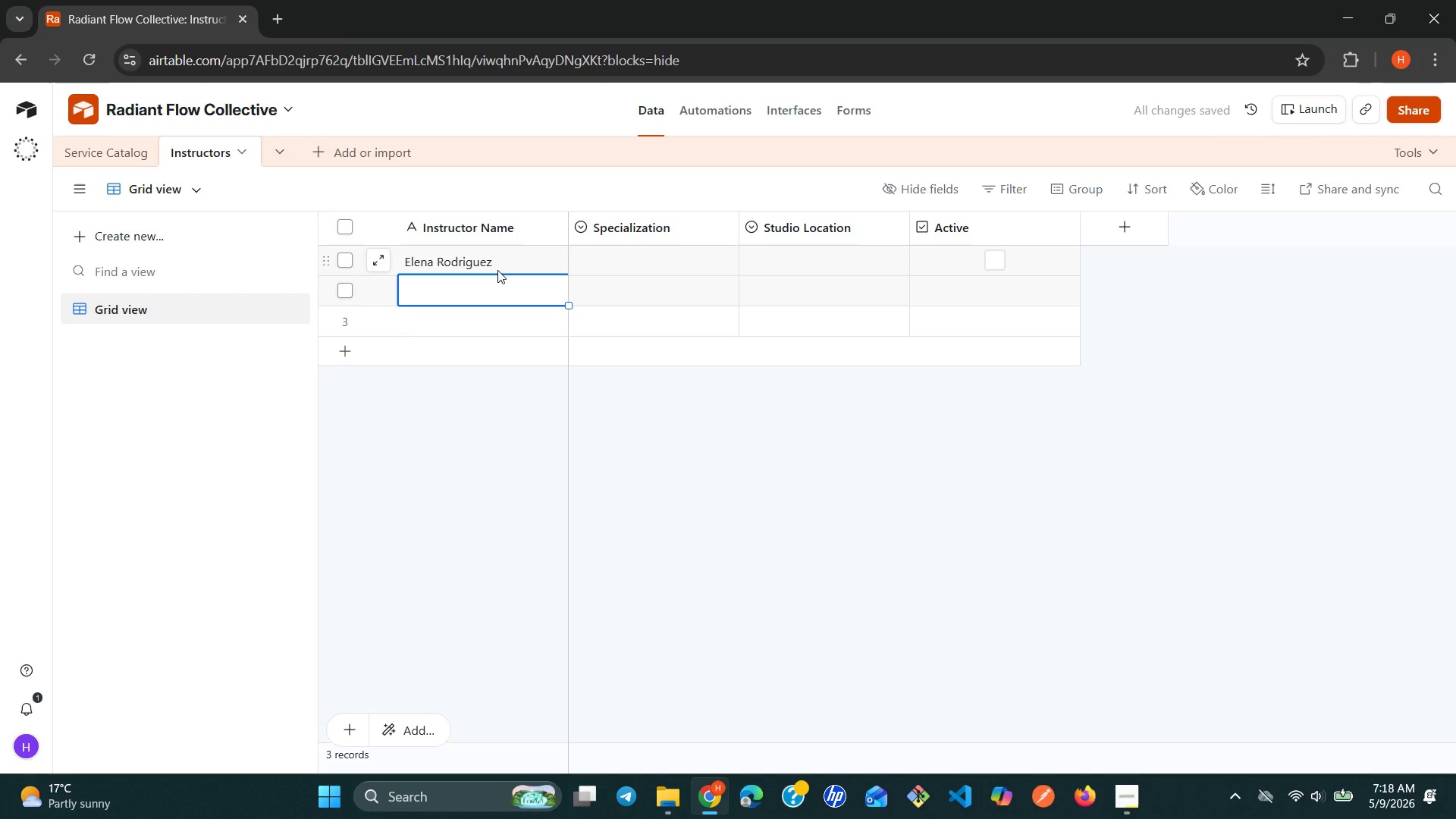 
wait(6.38)
 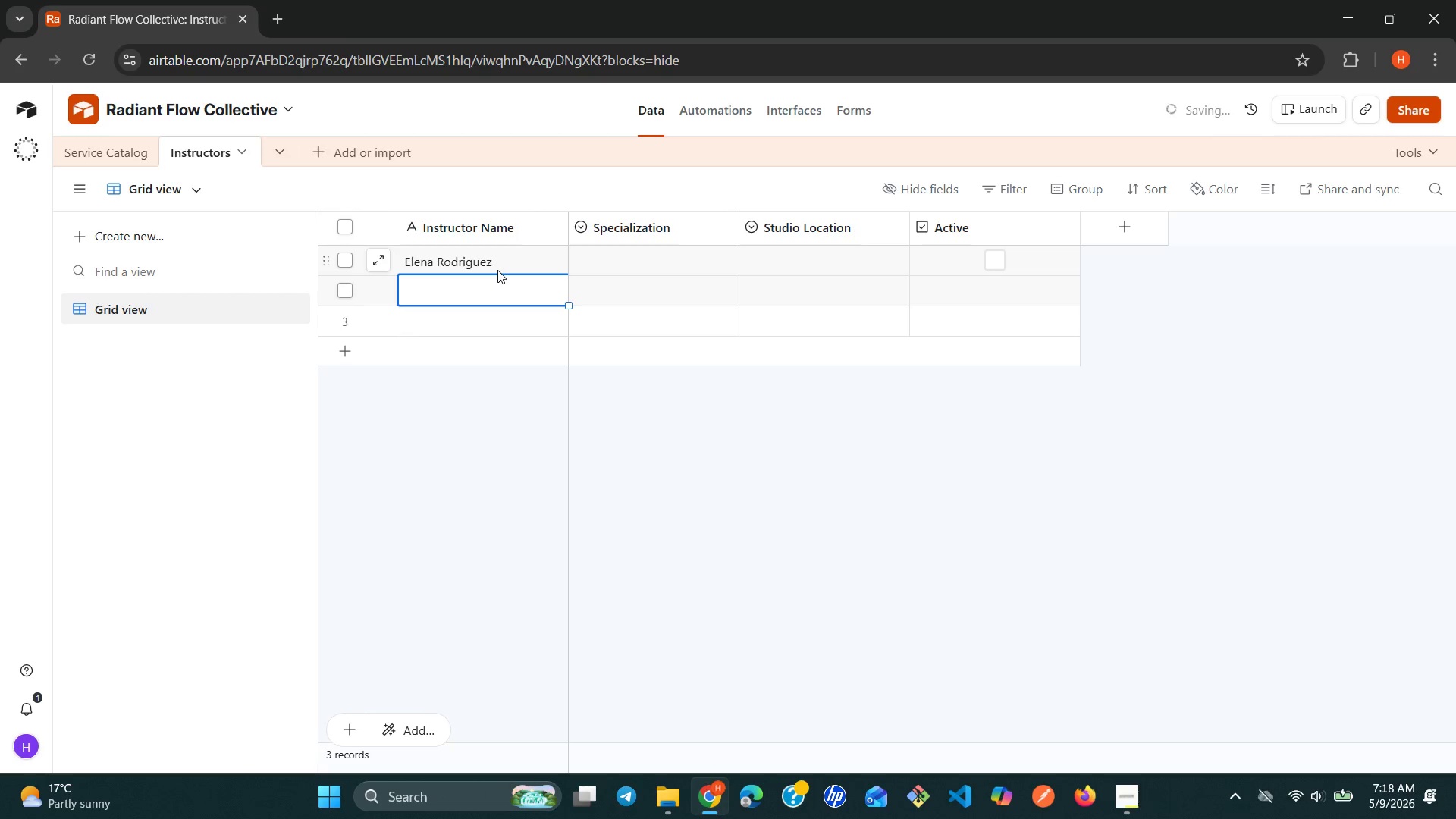 
type(N)
key(Backspace)
type(Mae)
key(Backspace)
type(rcus Chen)
 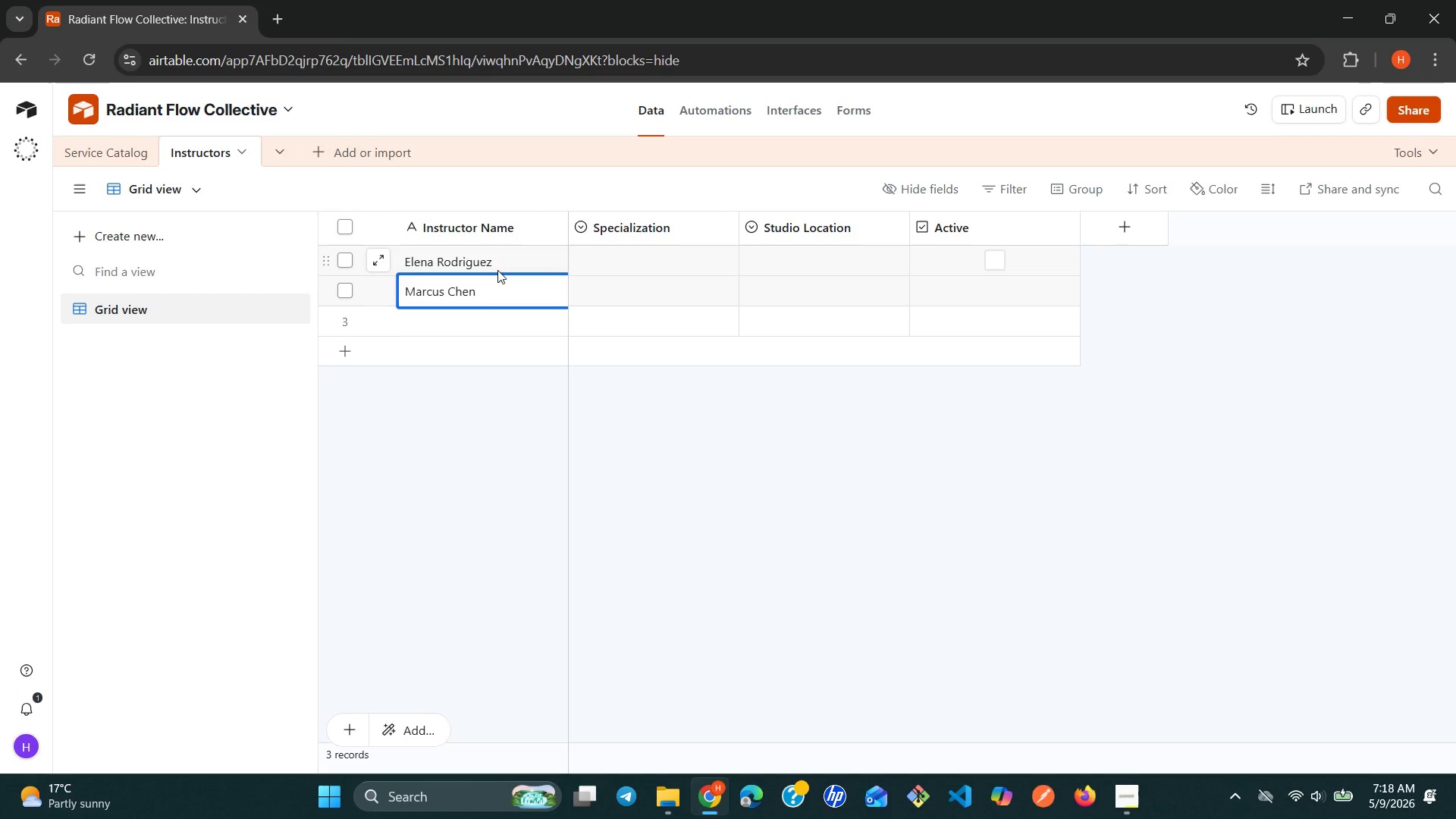 
key(Enter)
 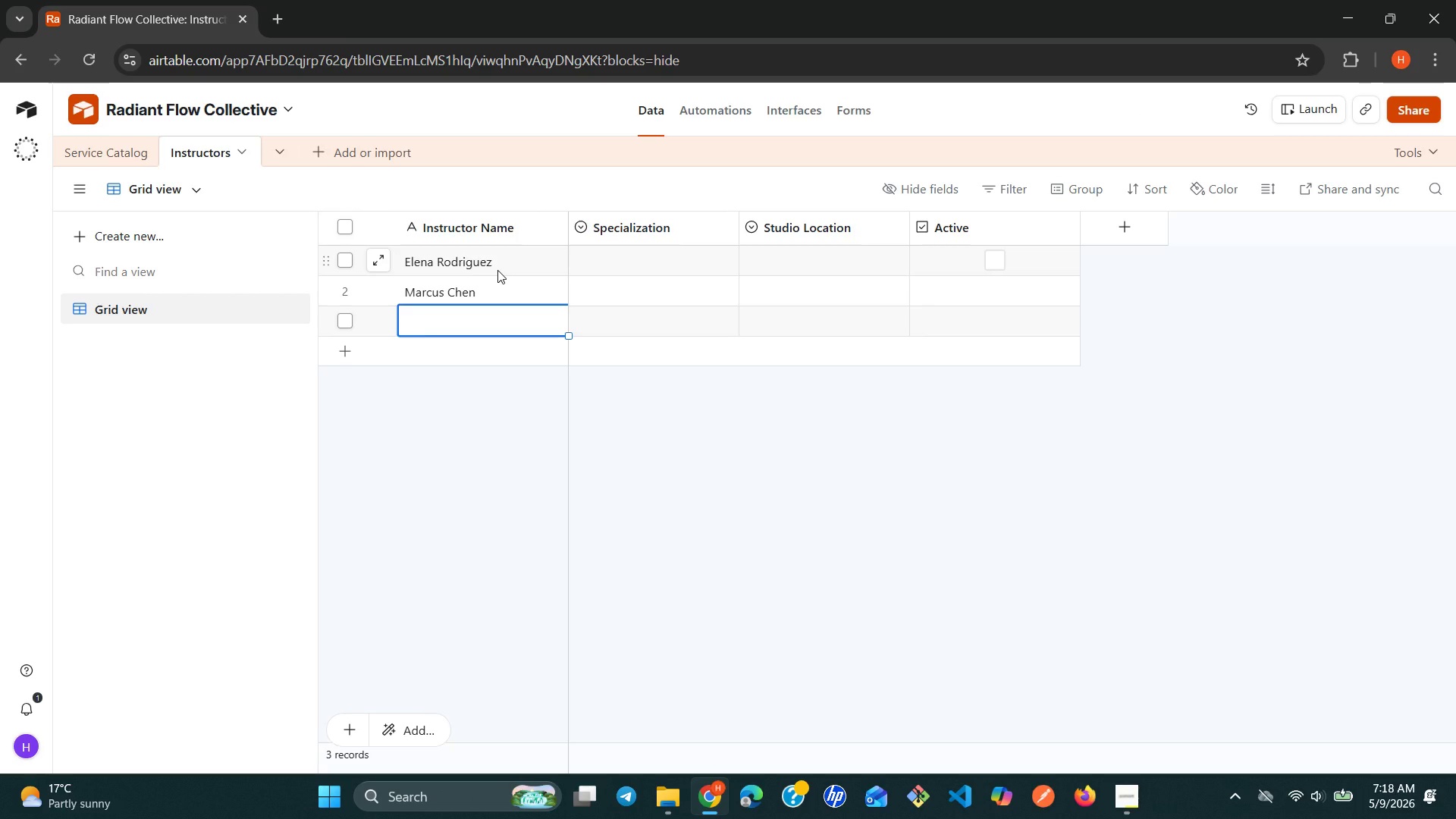 
type(Sarah Jenkins)
 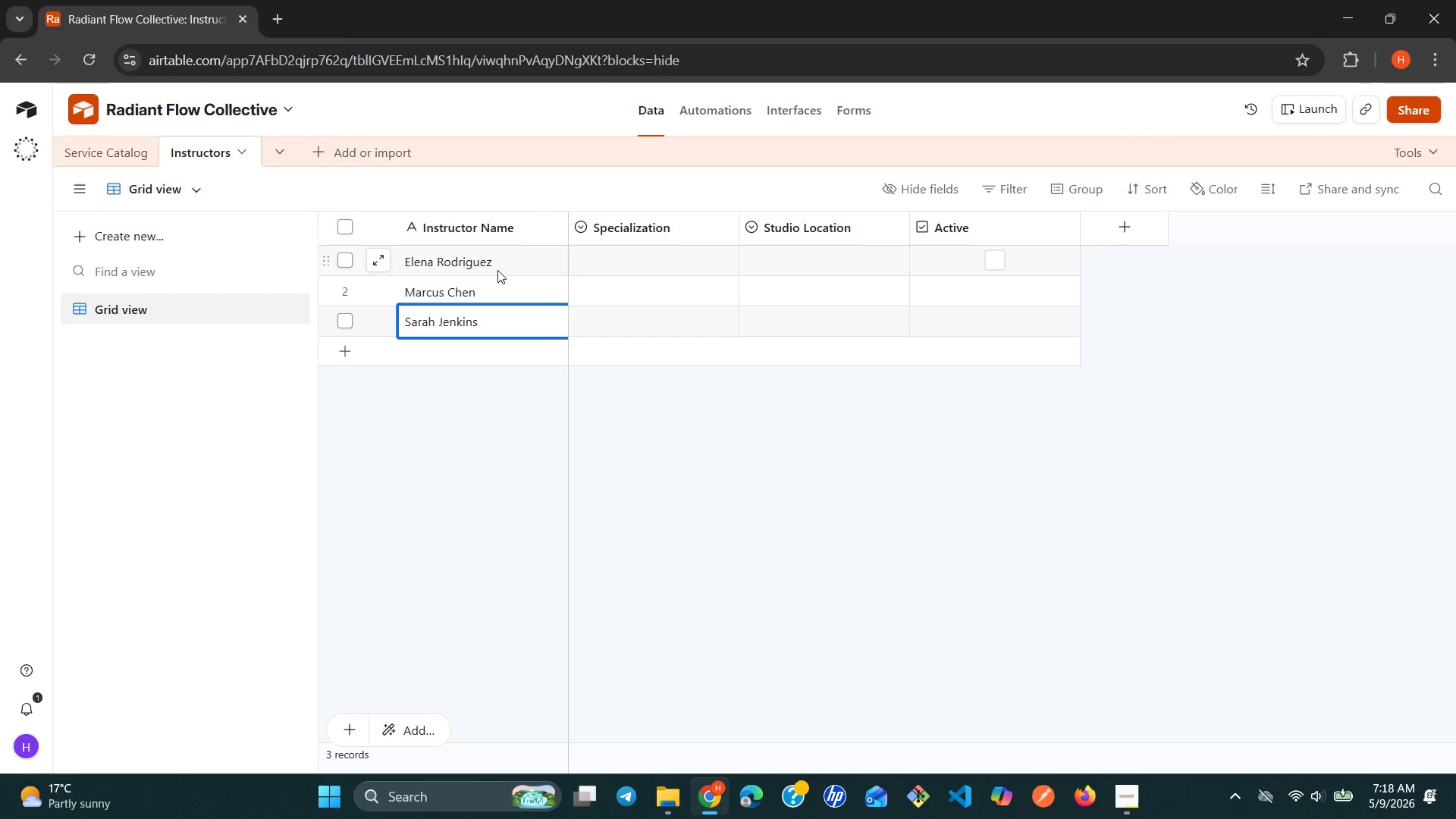 
key(Enter)
 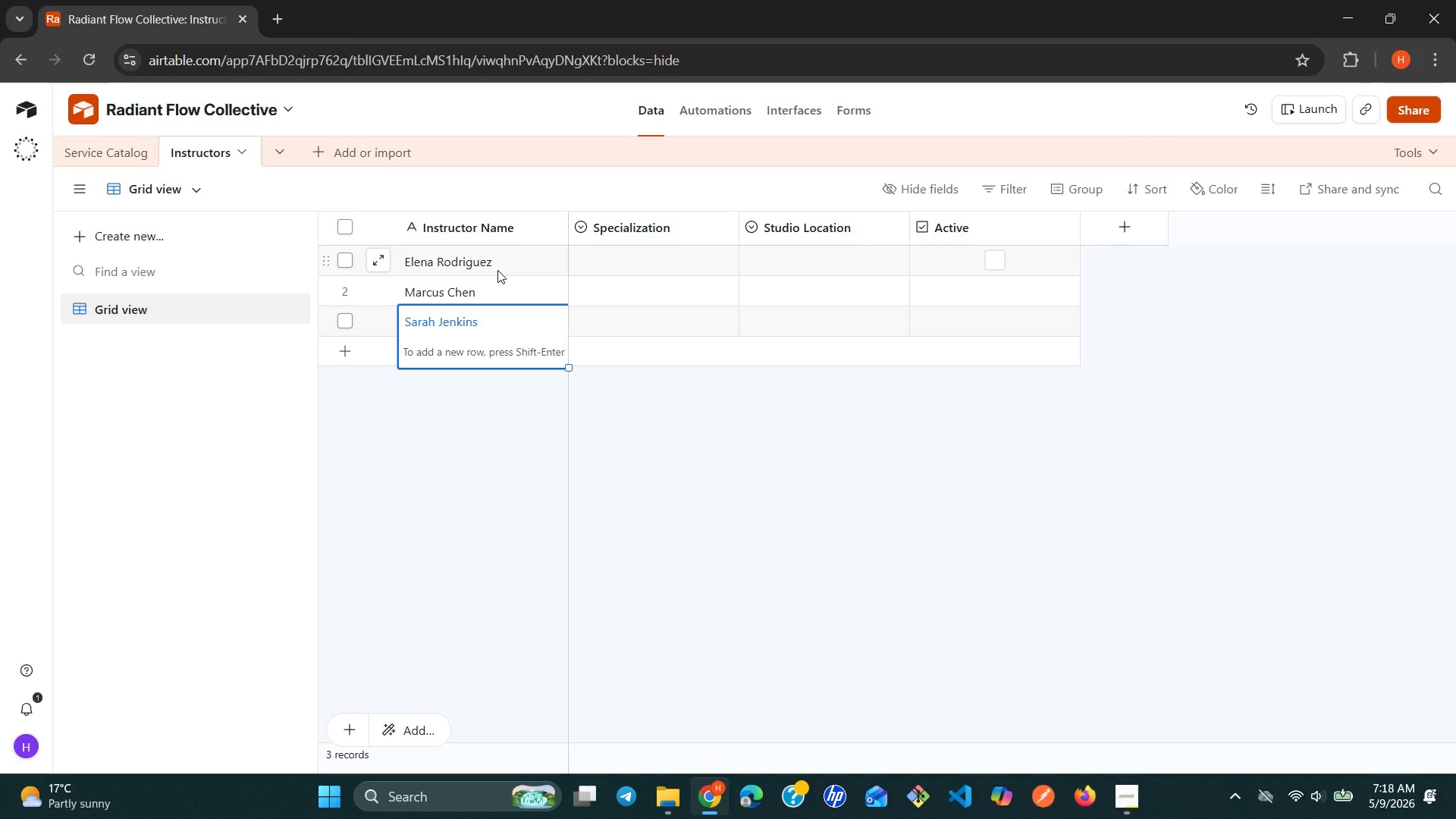 
key(Shift+Enter)
 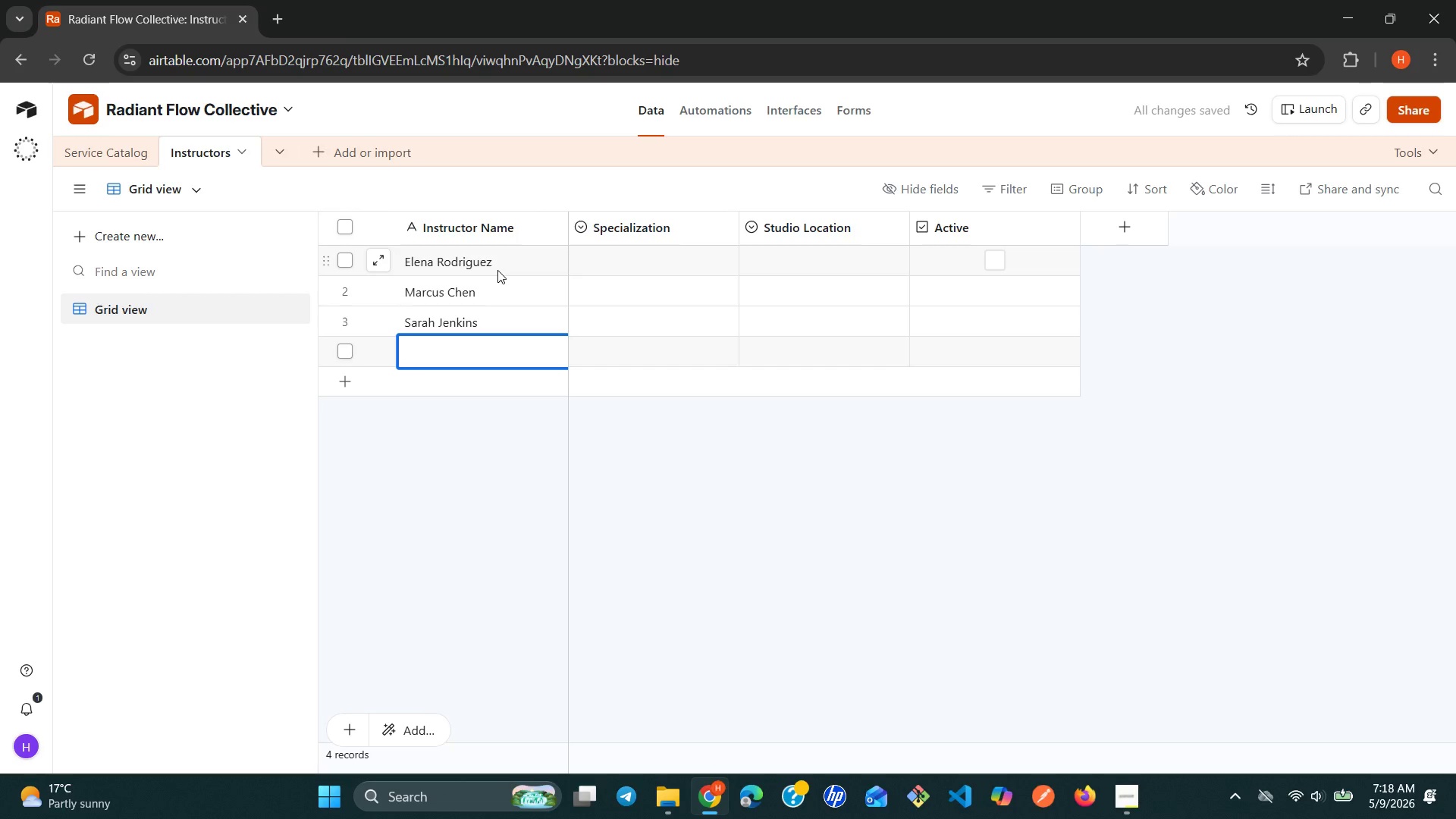 
wait(6.81)
 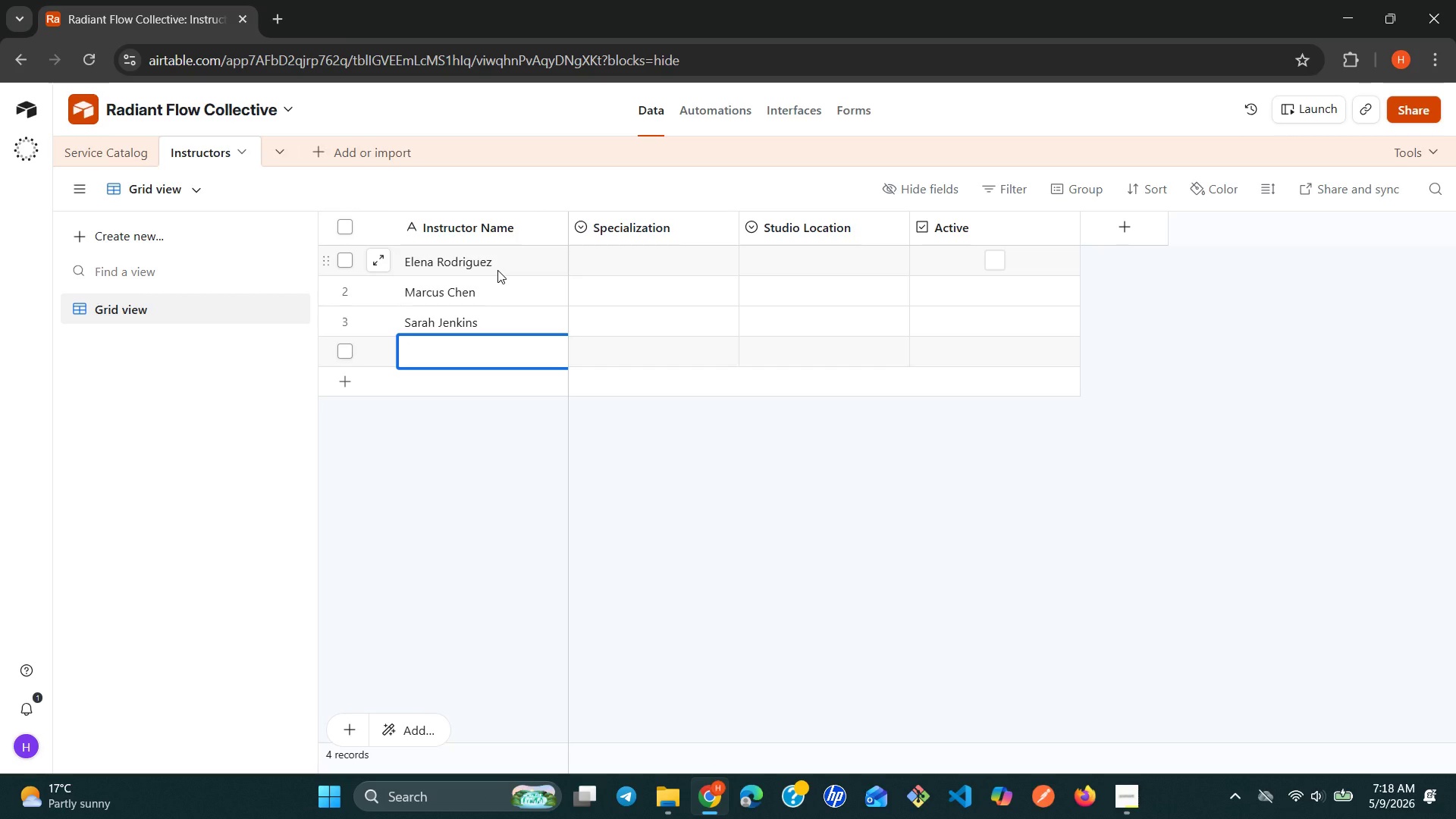 
type(David Okaford)
key(Backspace)
key(Backspace)
type(r)
 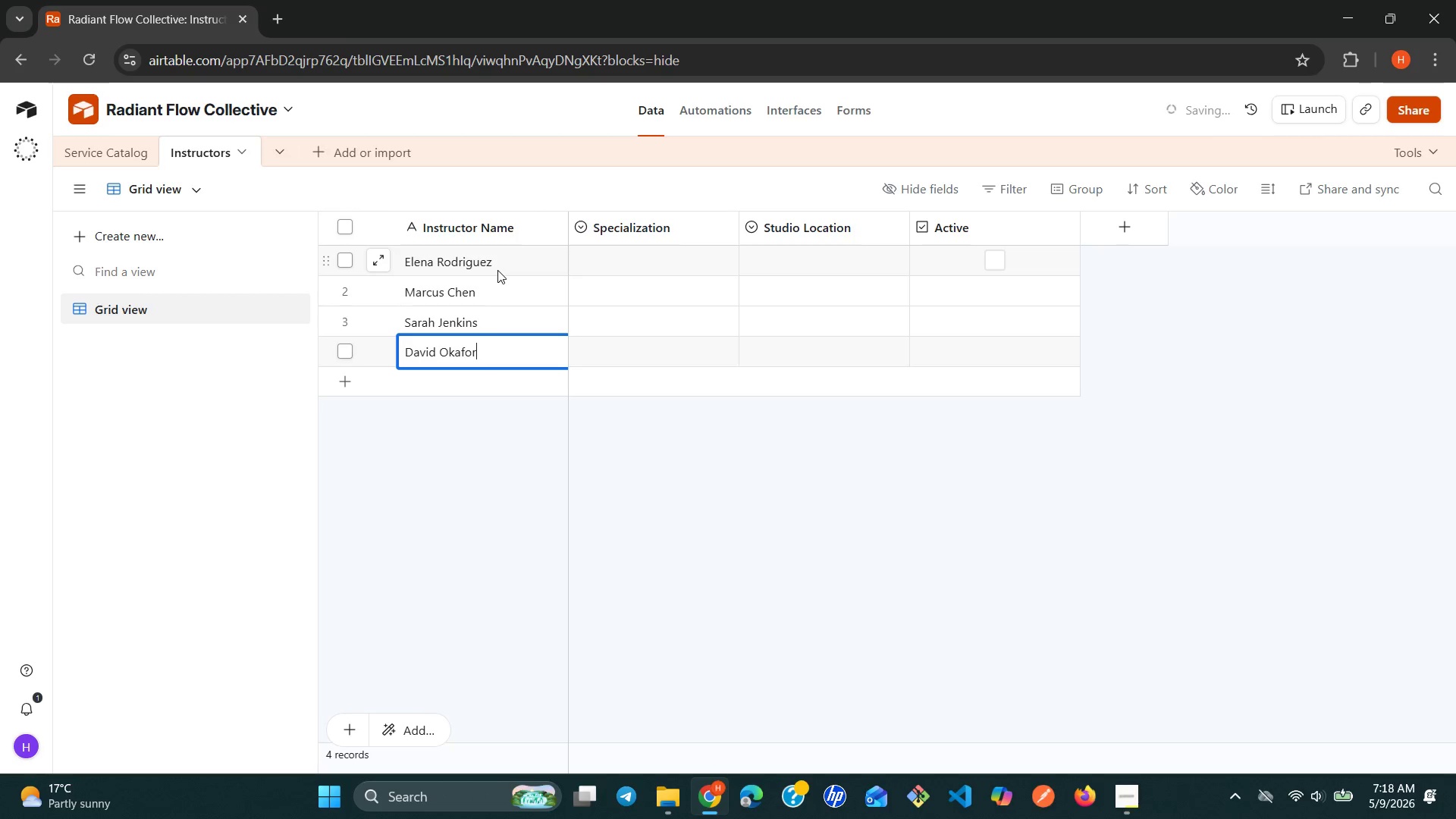 
key(Enter)
 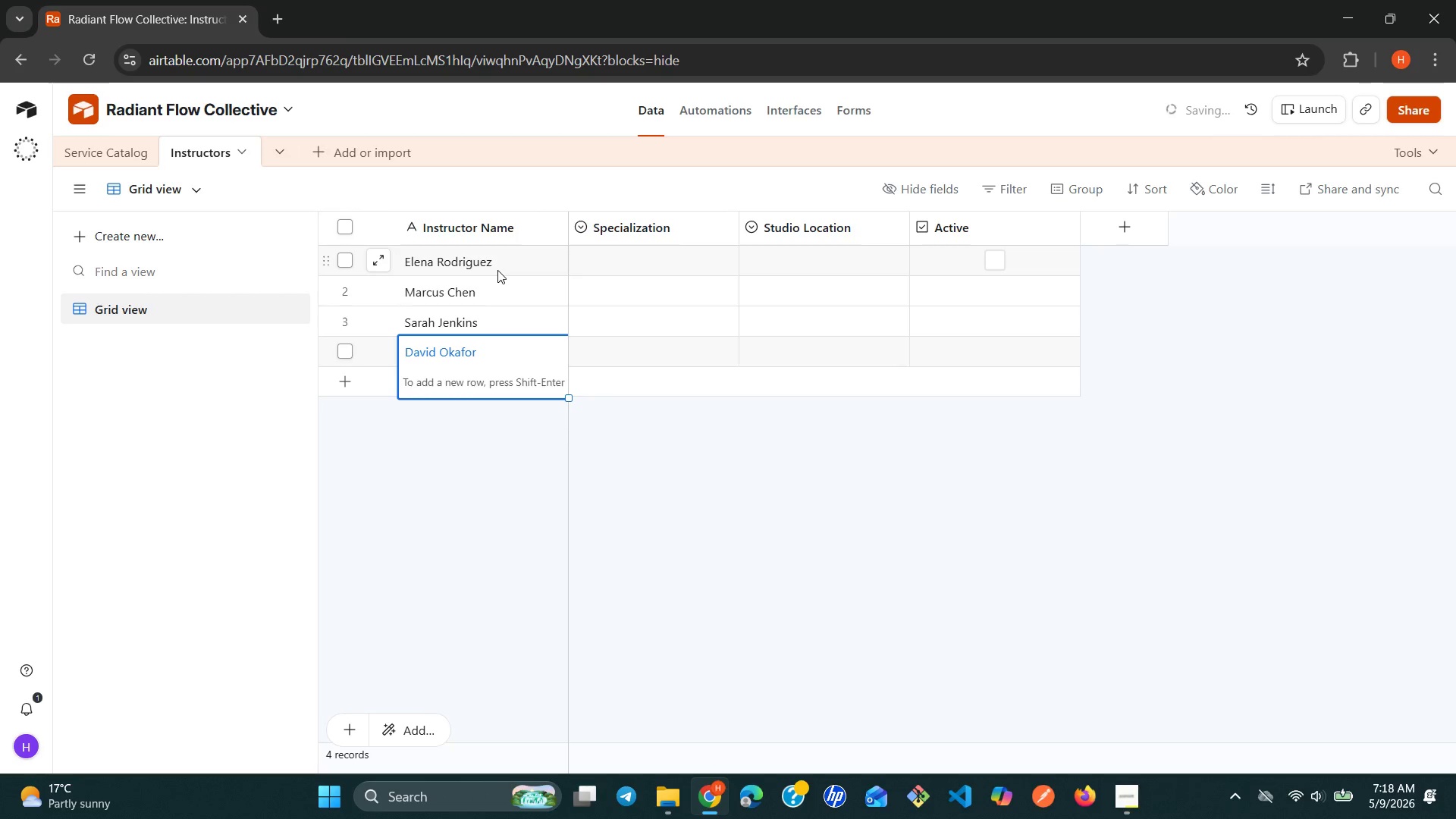 
key(Shift+ShiftLeft)
 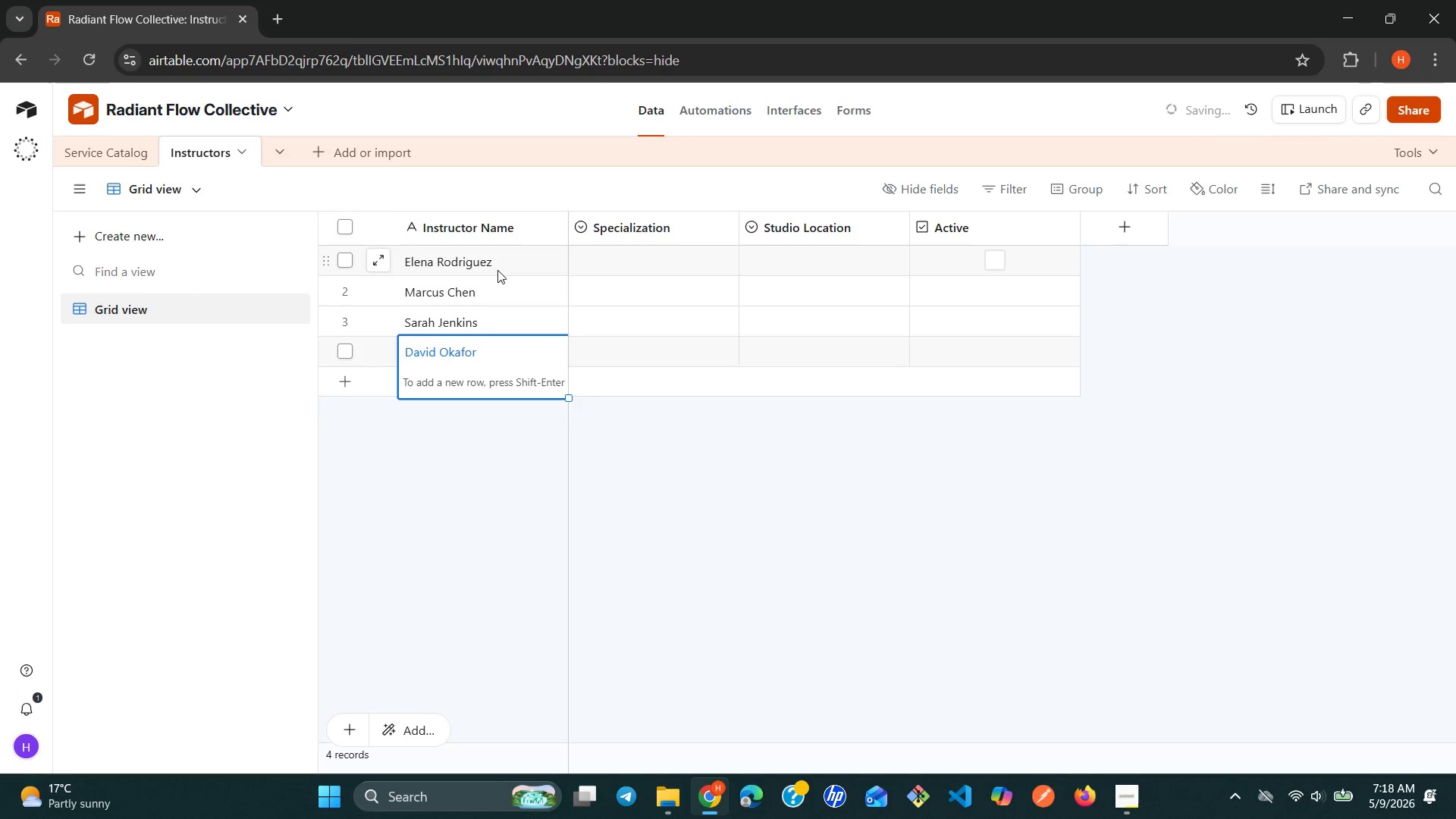 
key(Shift+Enter)
 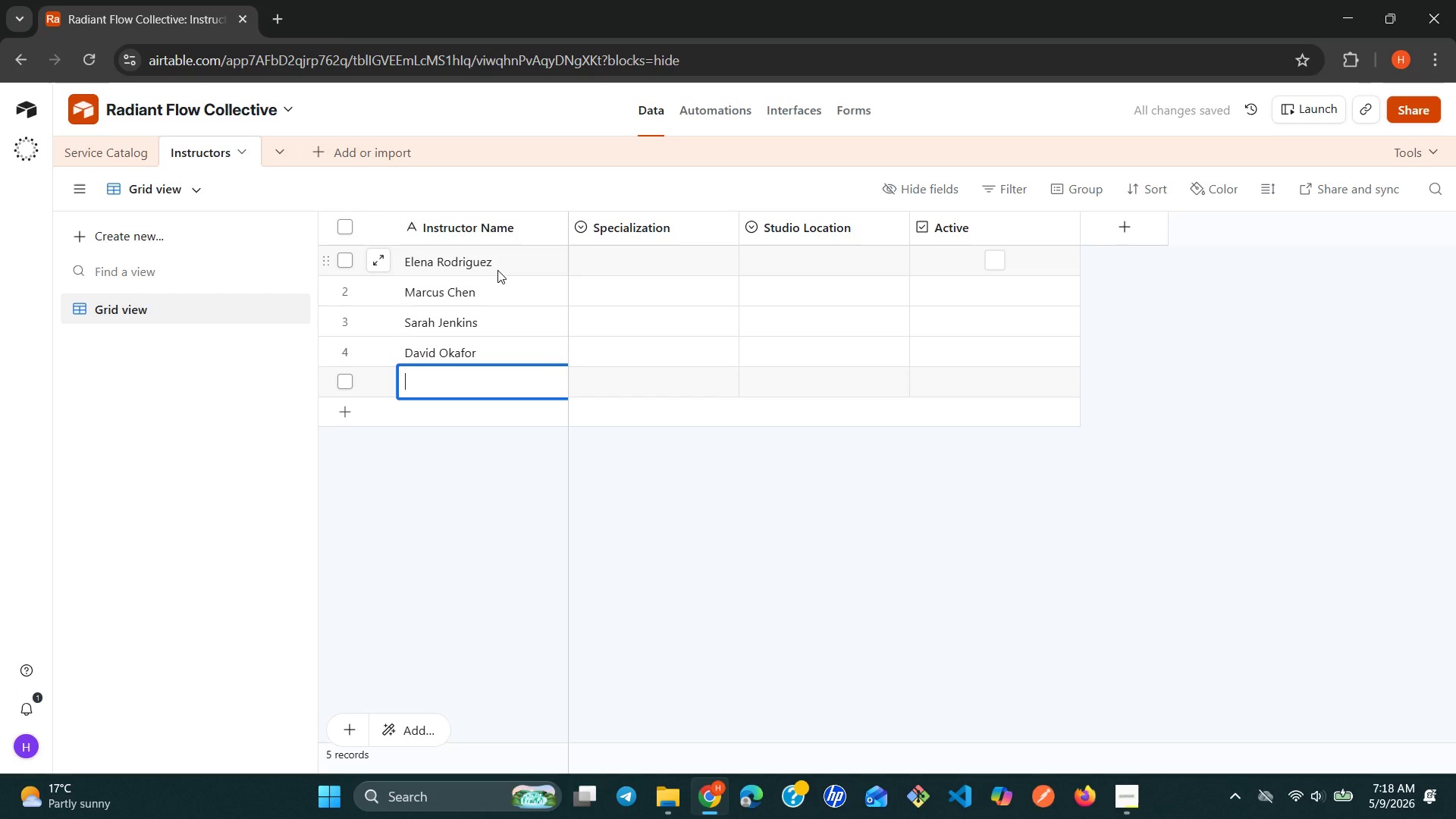 
type(Chloe Be)
 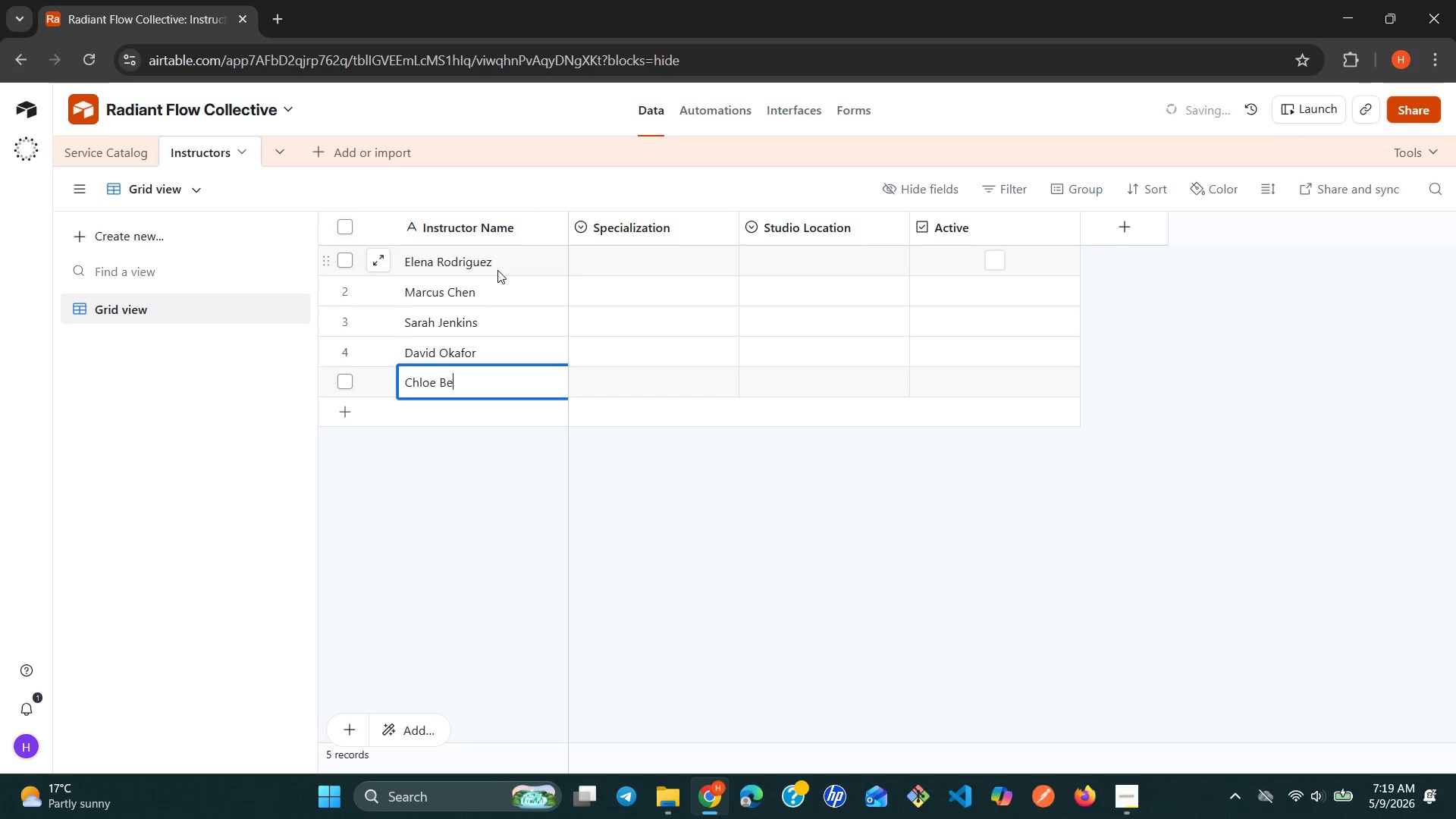 
type(aump)
key(Backspace)
type(ot)
 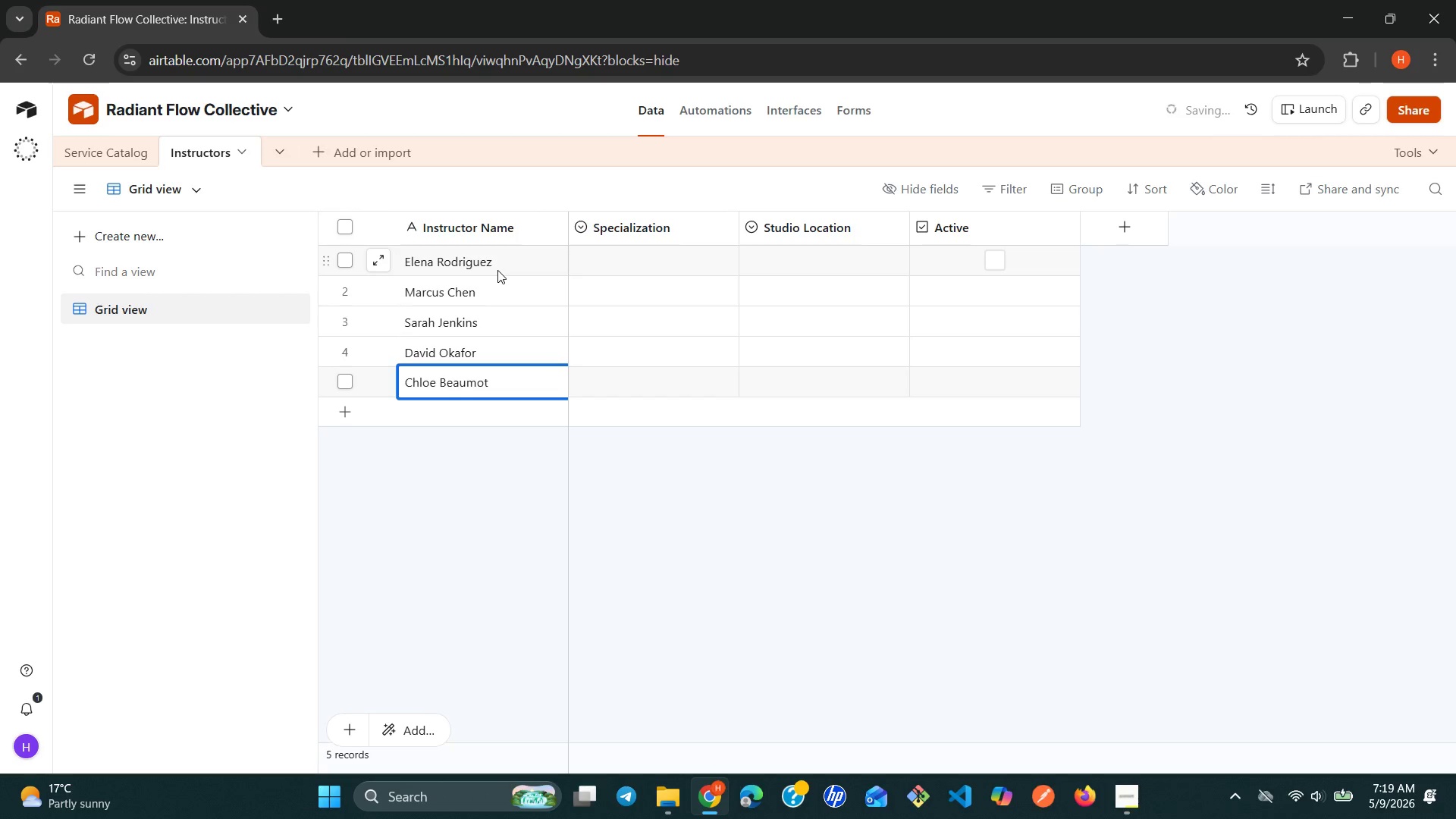 
key(Shift+Enter)
 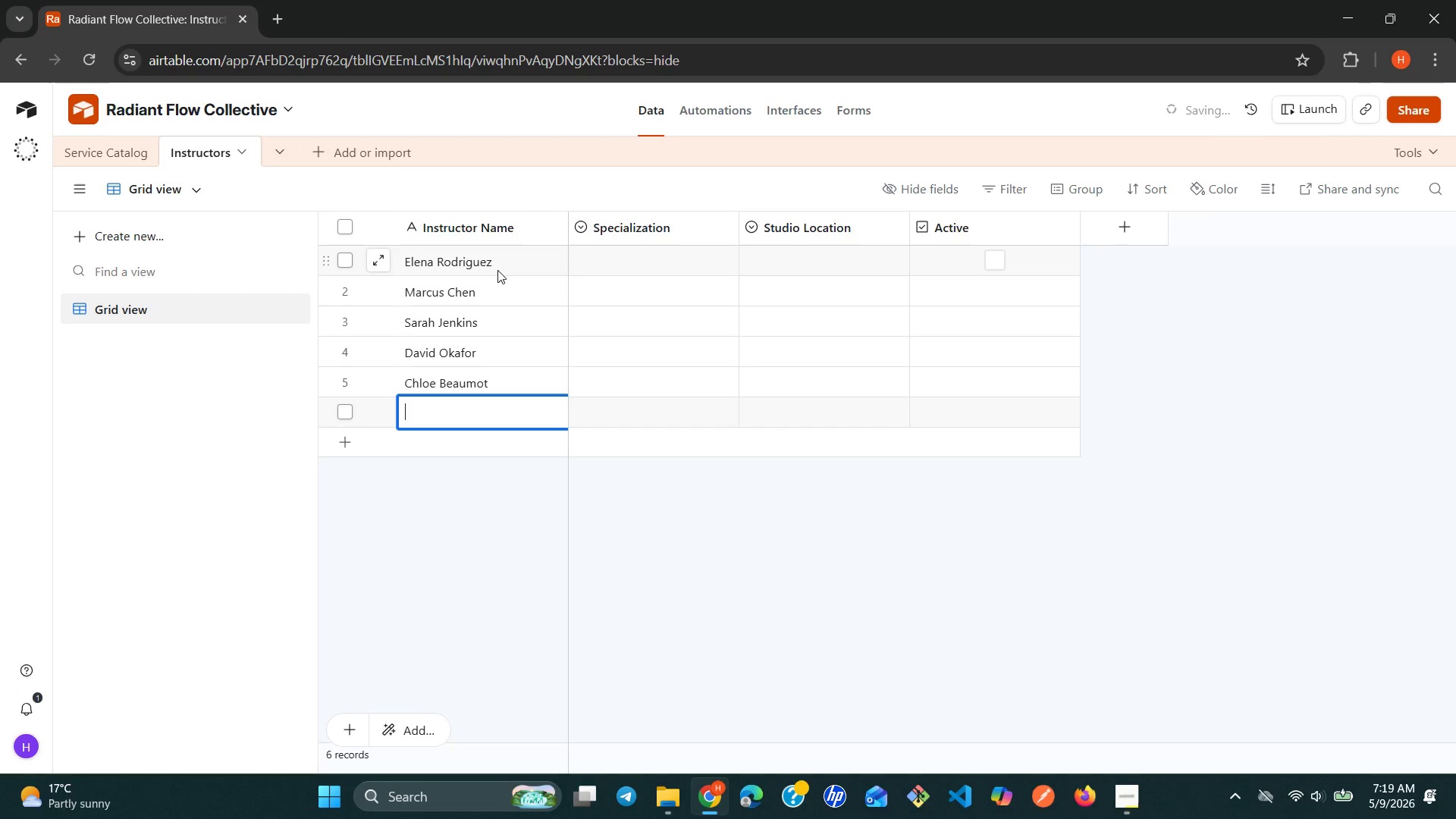 
type(Liam O)
 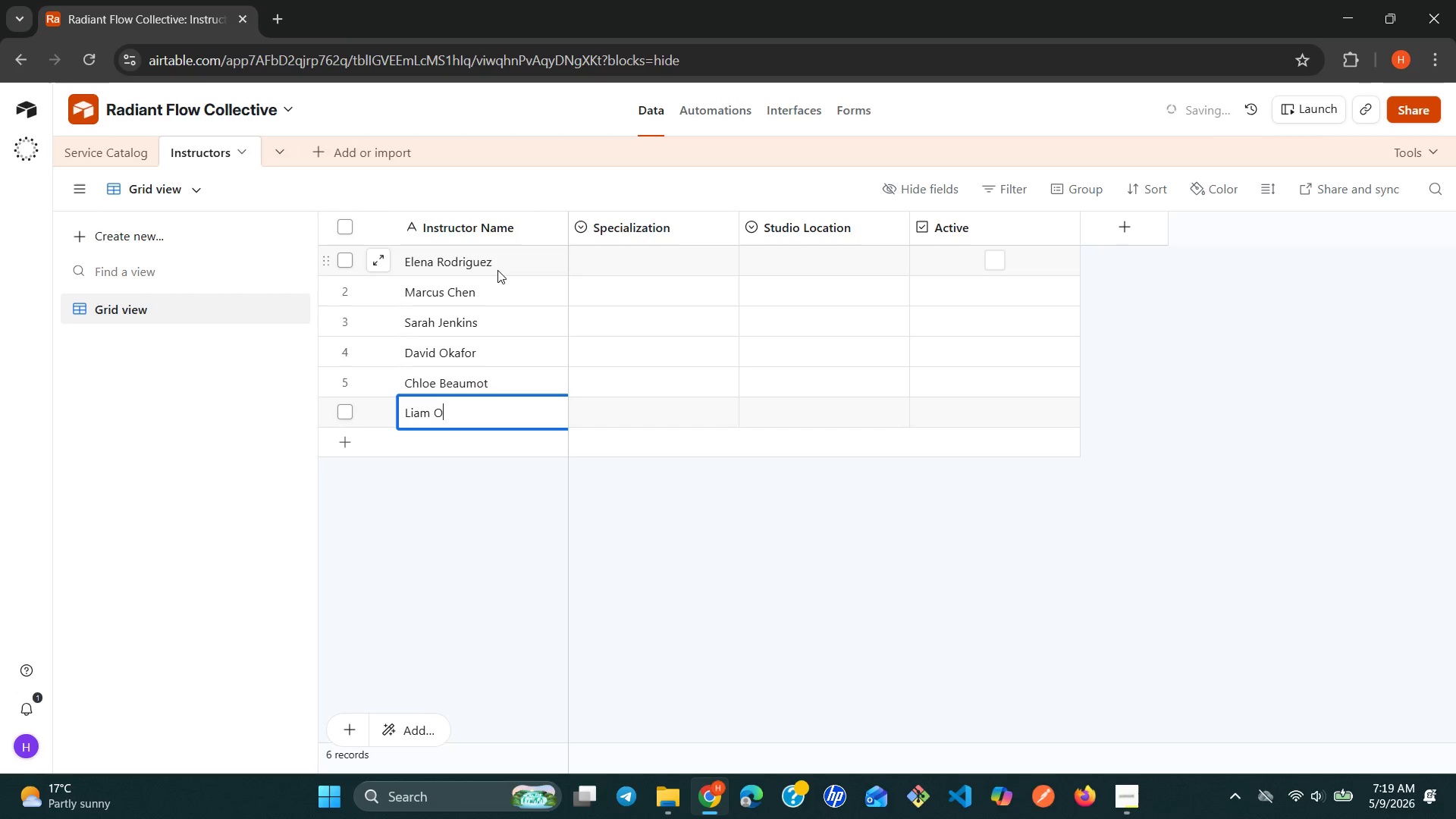 
key(Quote)
 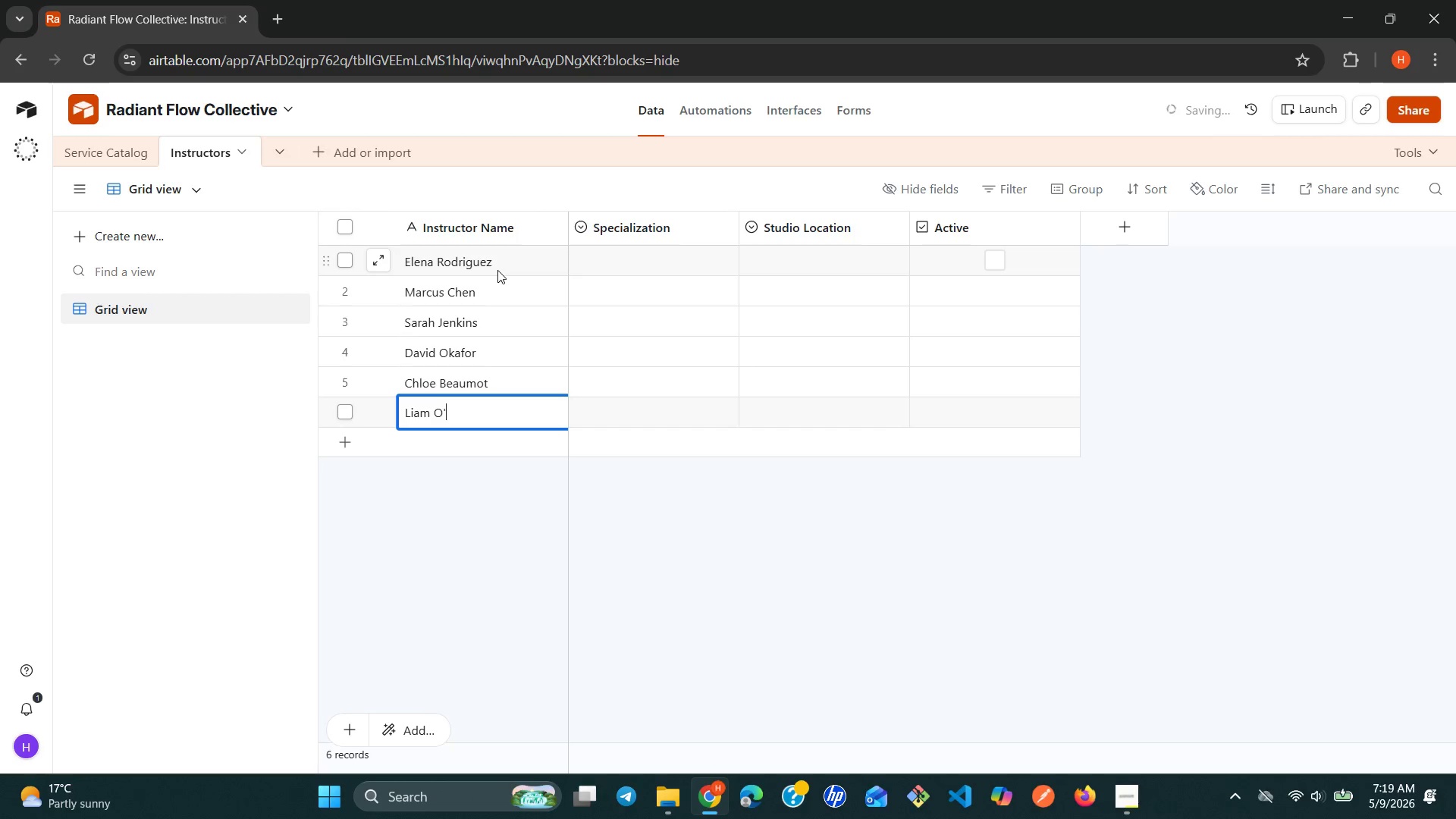 
key(Shift+S)
 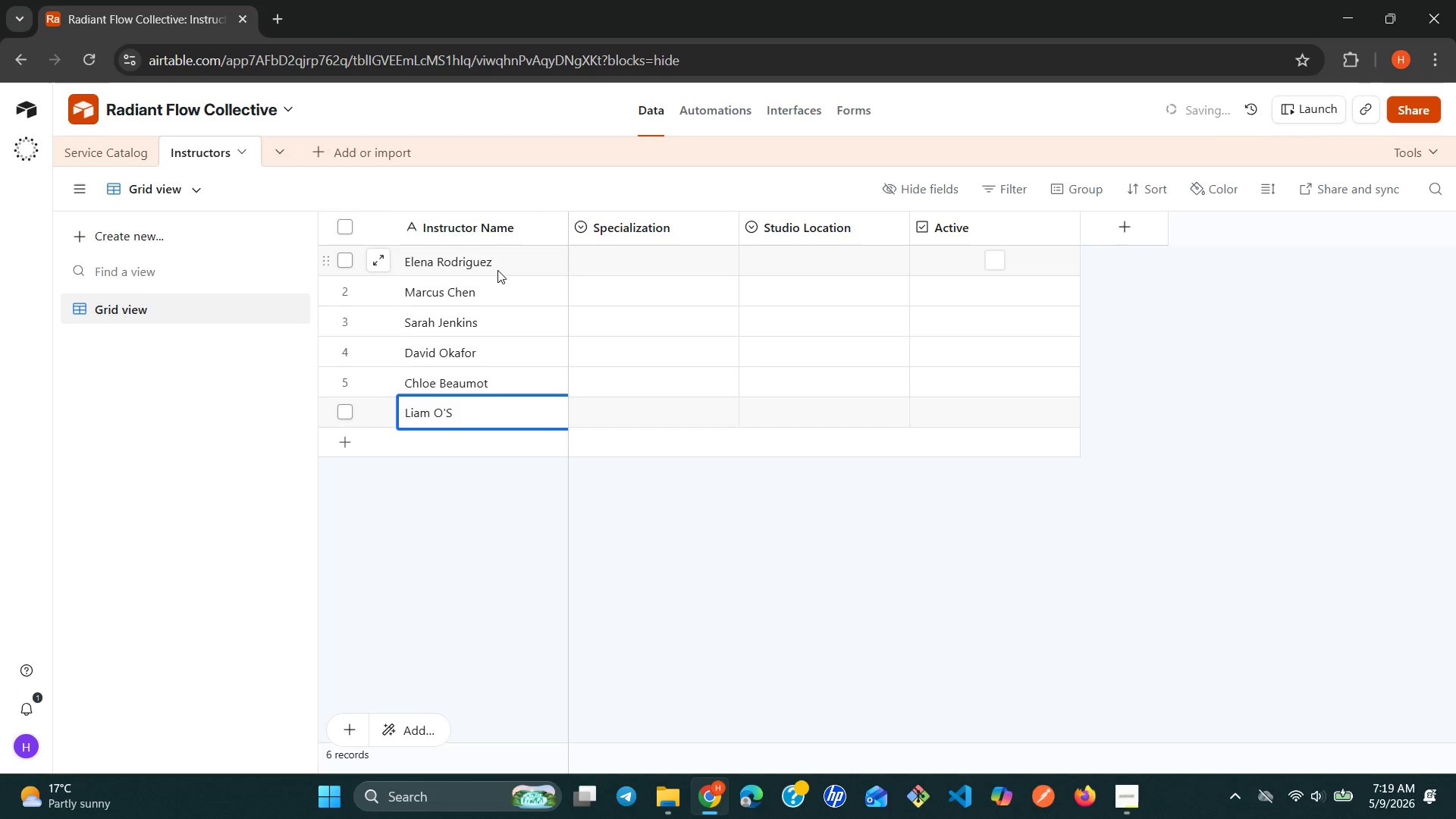 
wait(5.16)
 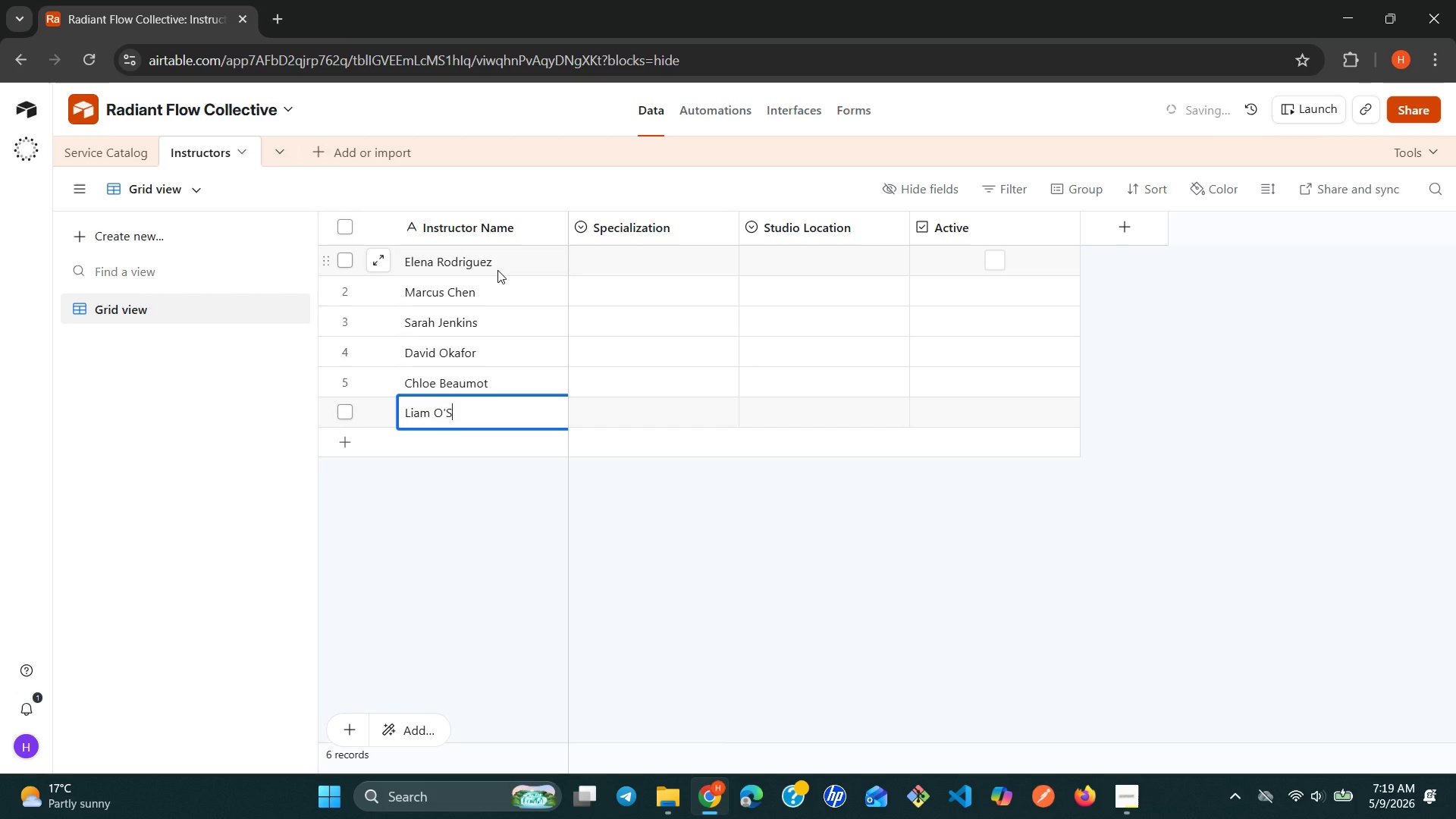 
type(ulli)
 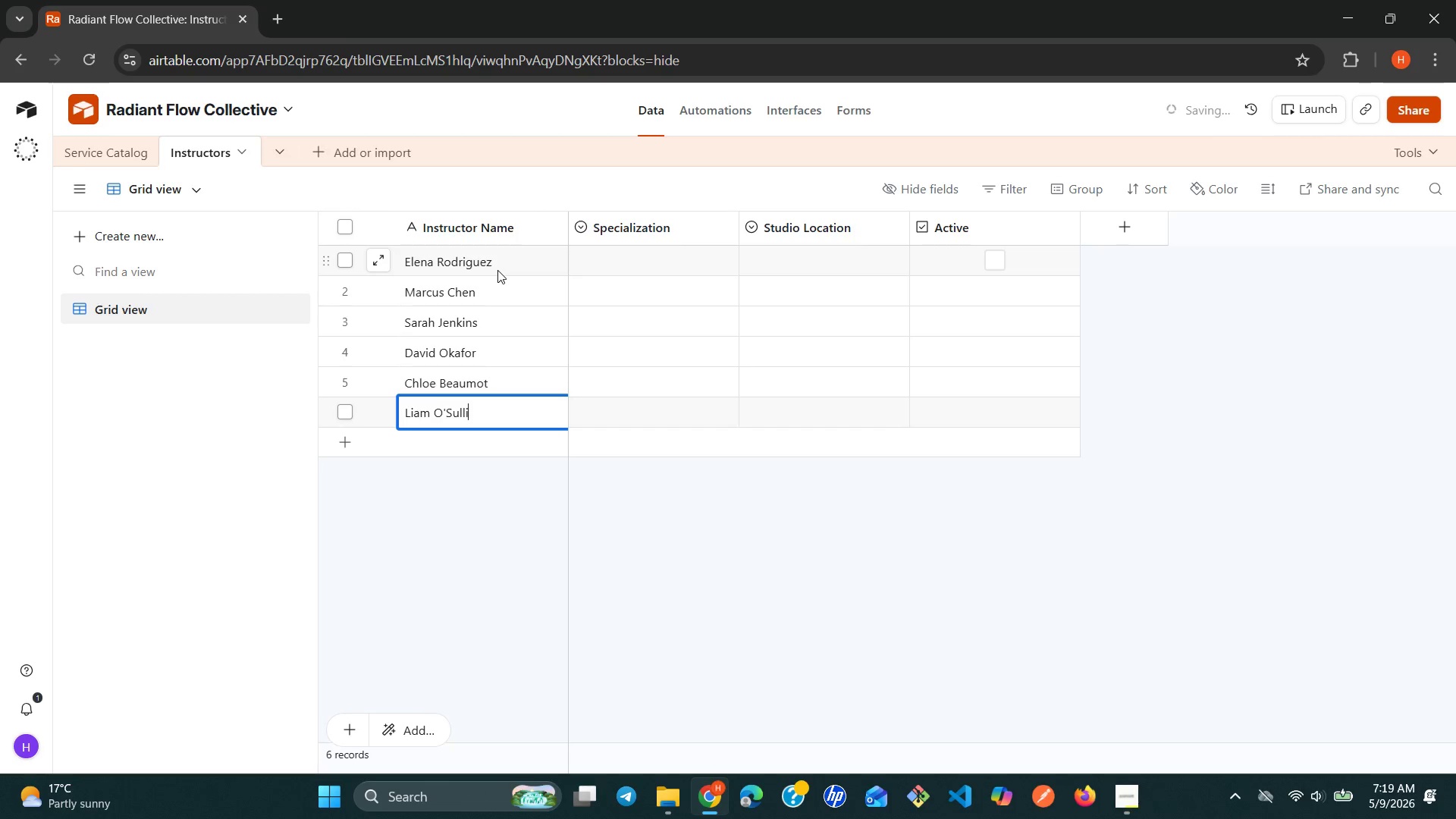 
wait(5.94)
 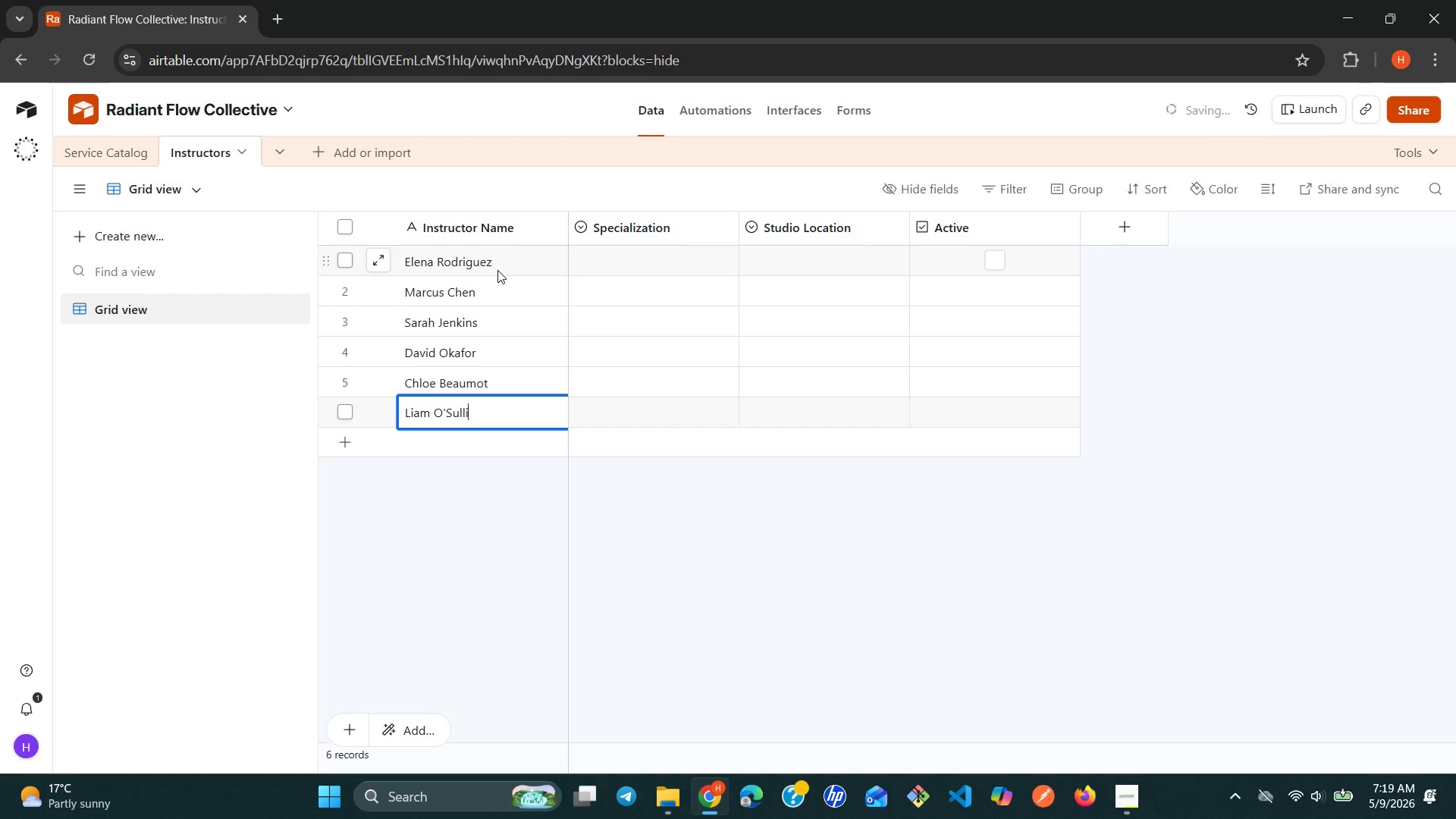 
type(van)
 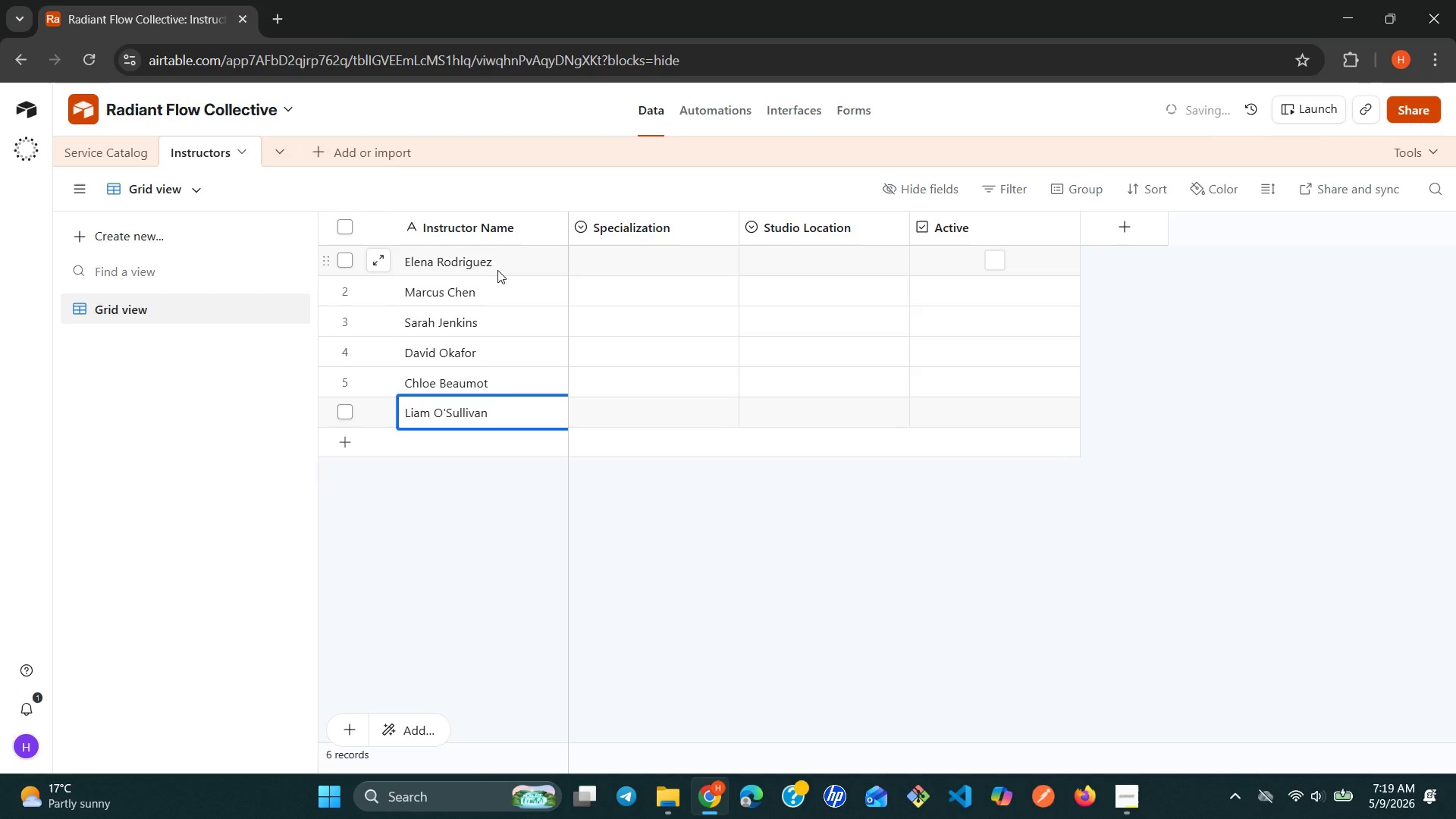 
key(Shift+Enter)
 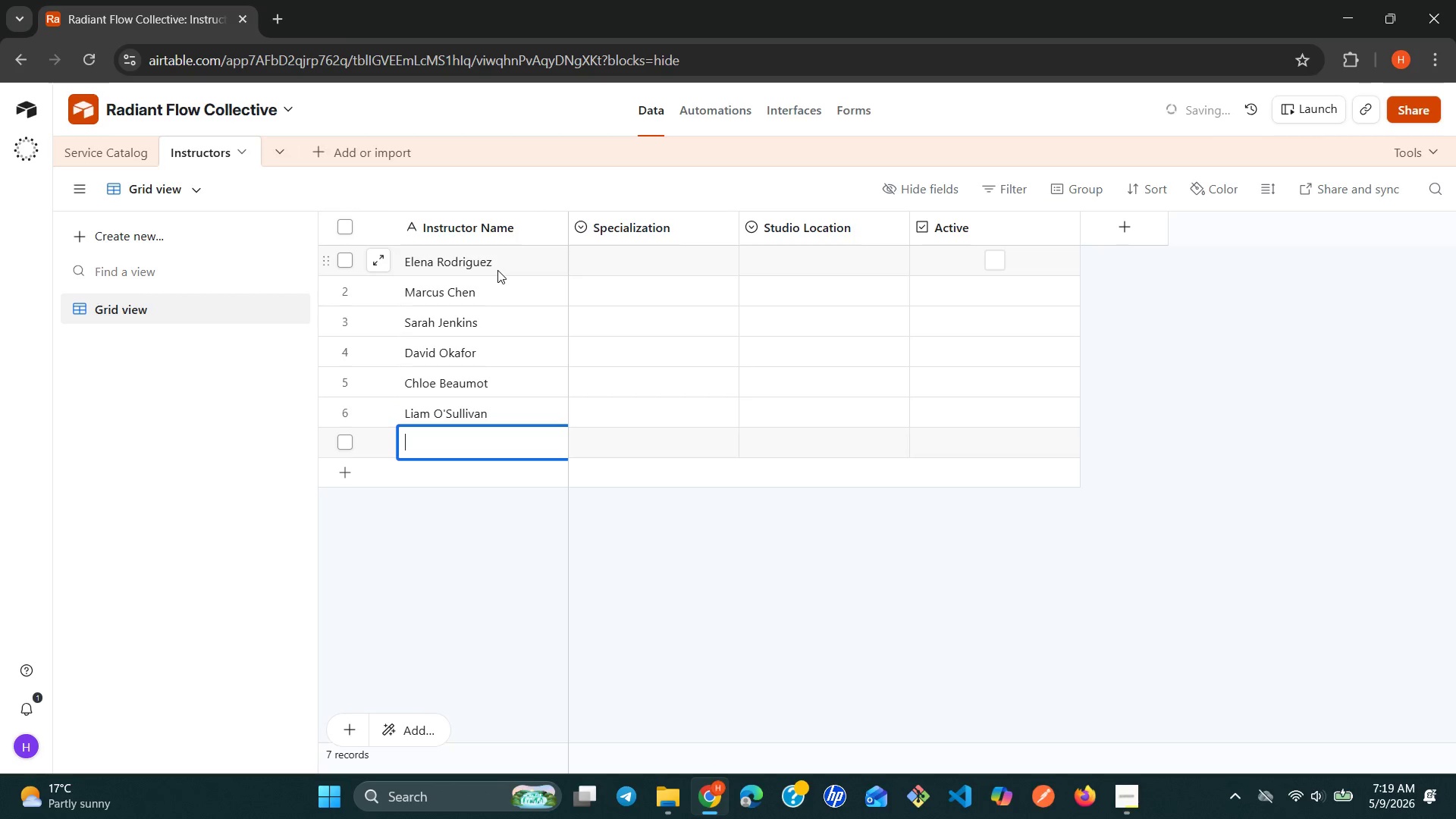 
type(Maya Gupta)
 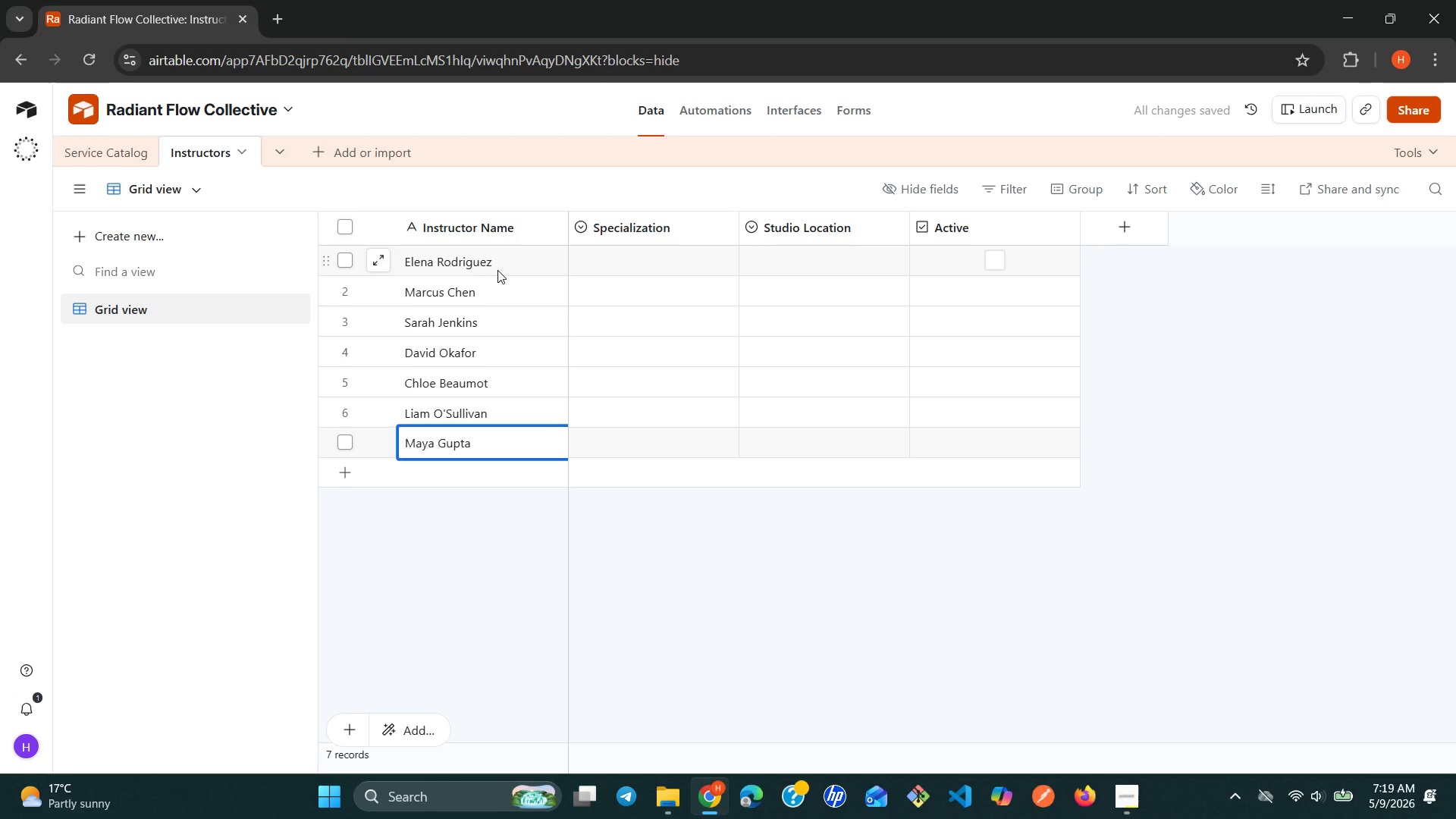 
key(Shift+ShiftLeft)
 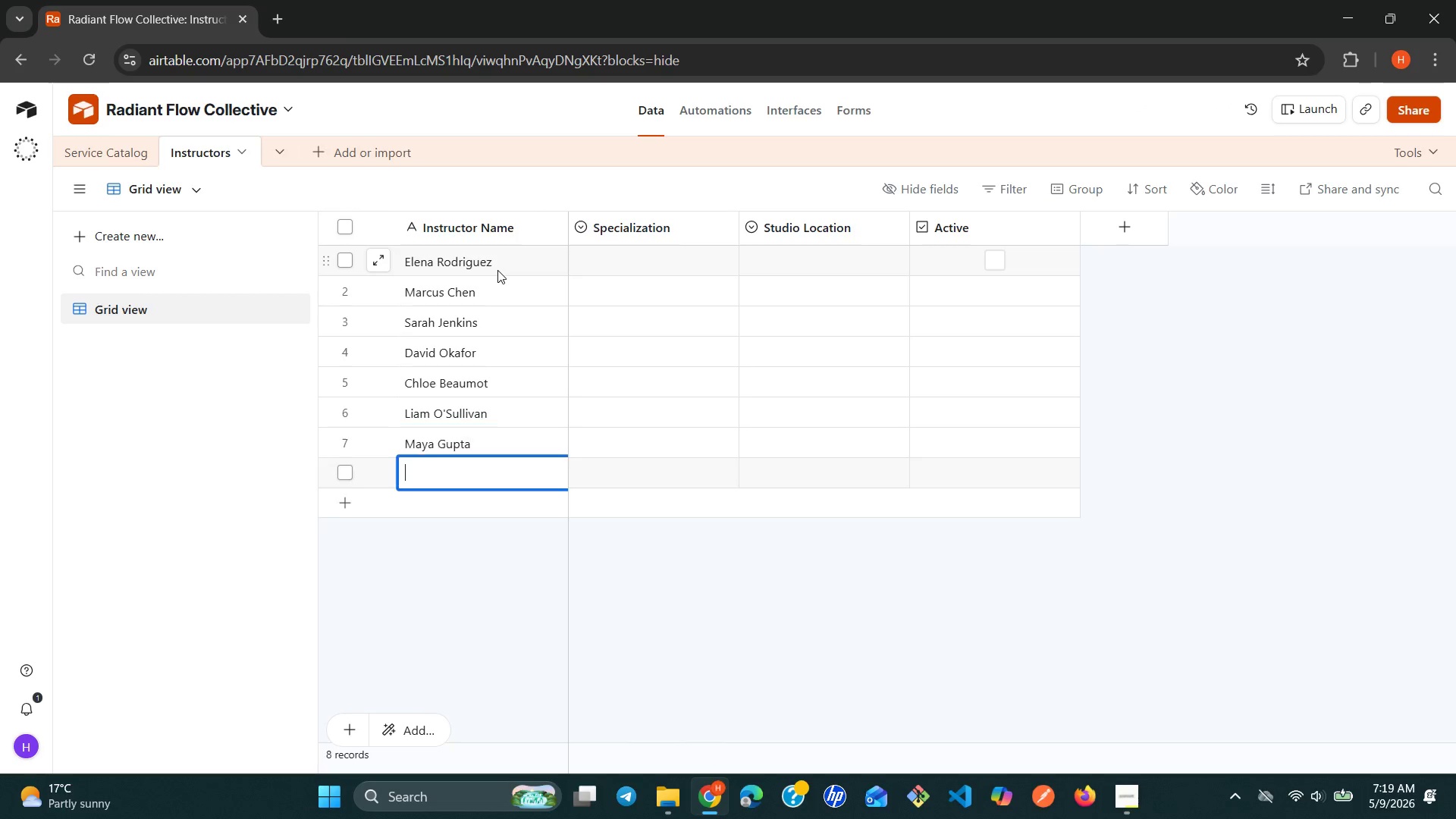 
key(Shift+Enter)
 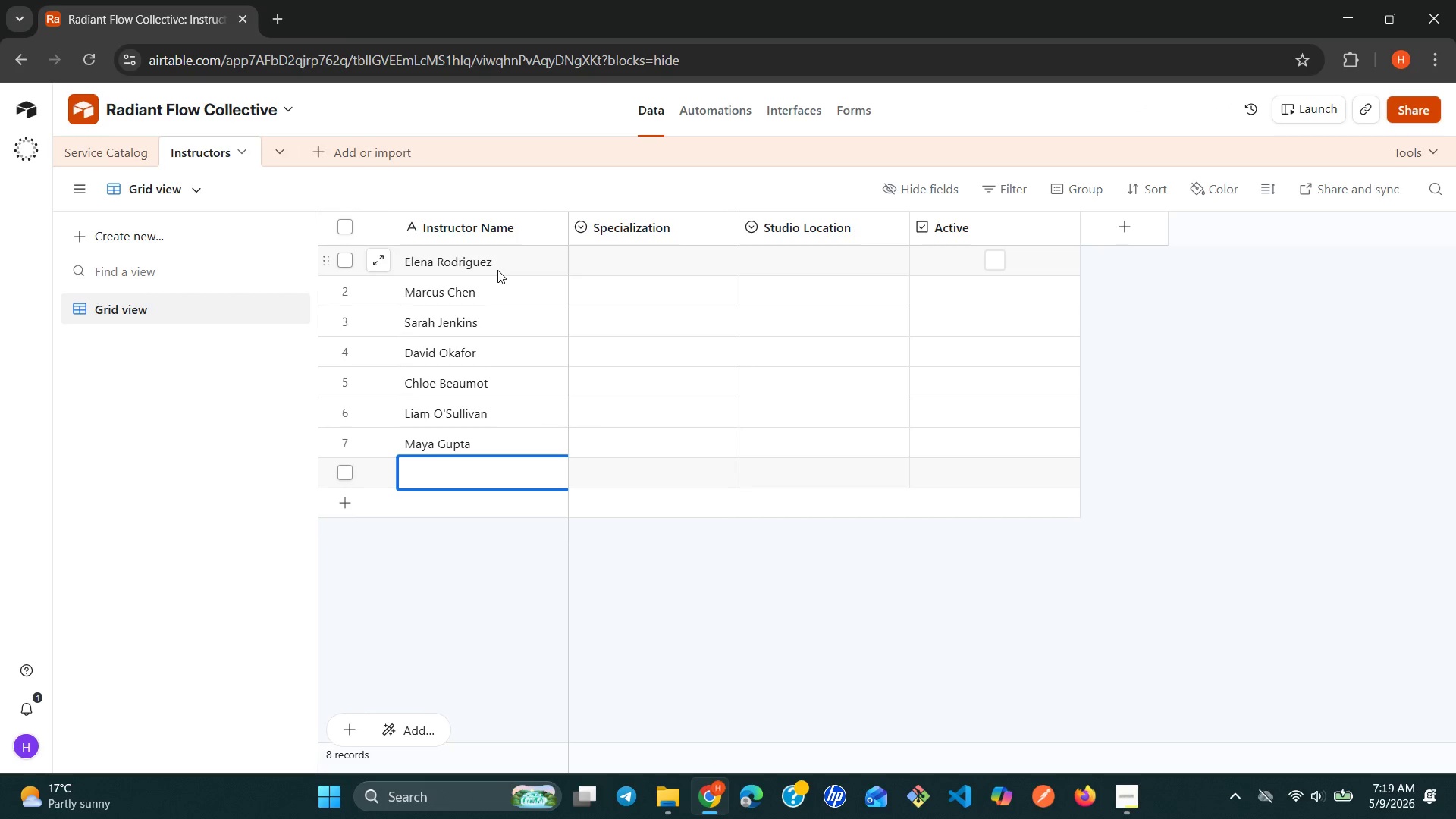 
type(Jordan Smith)
 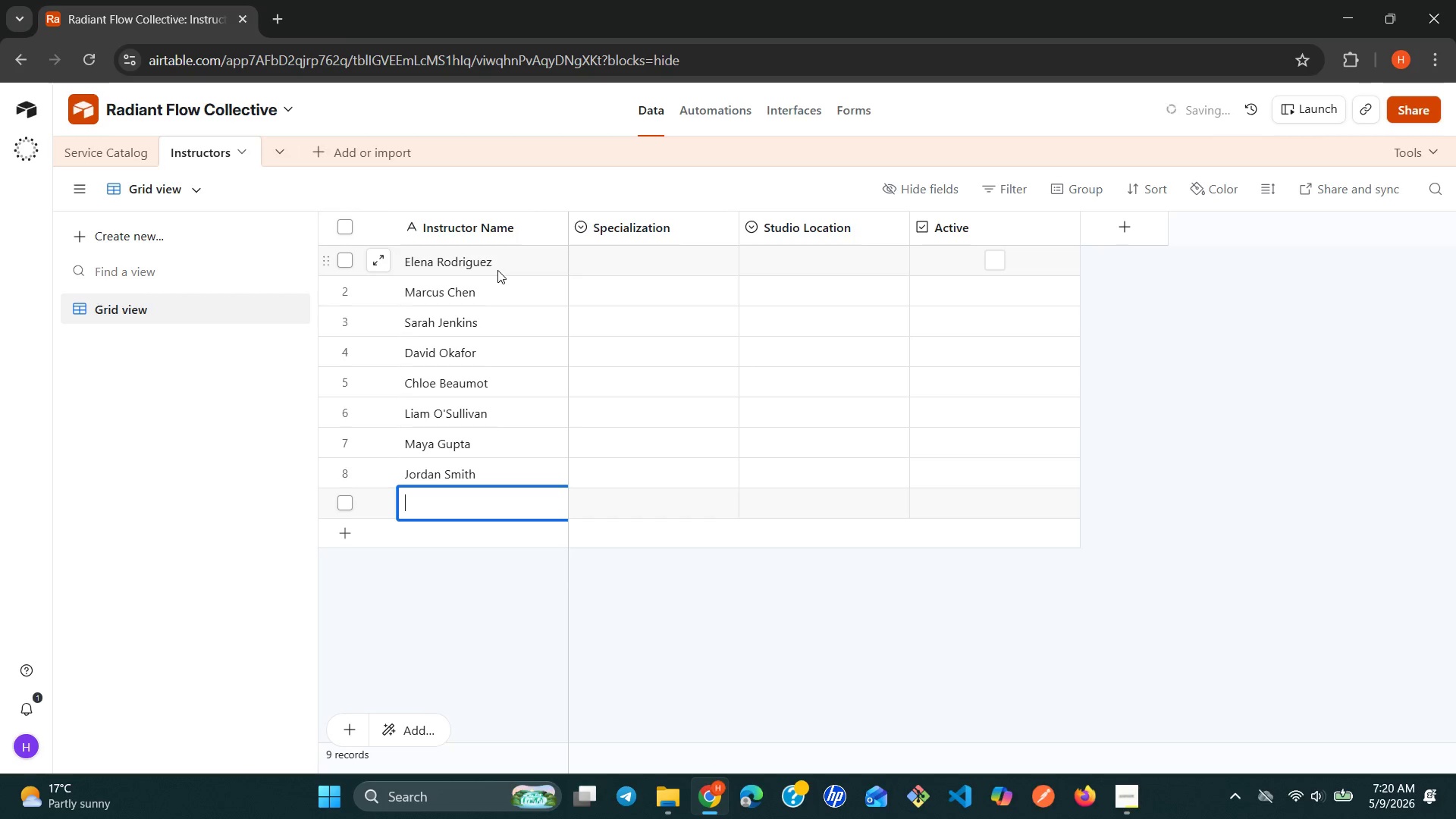 
 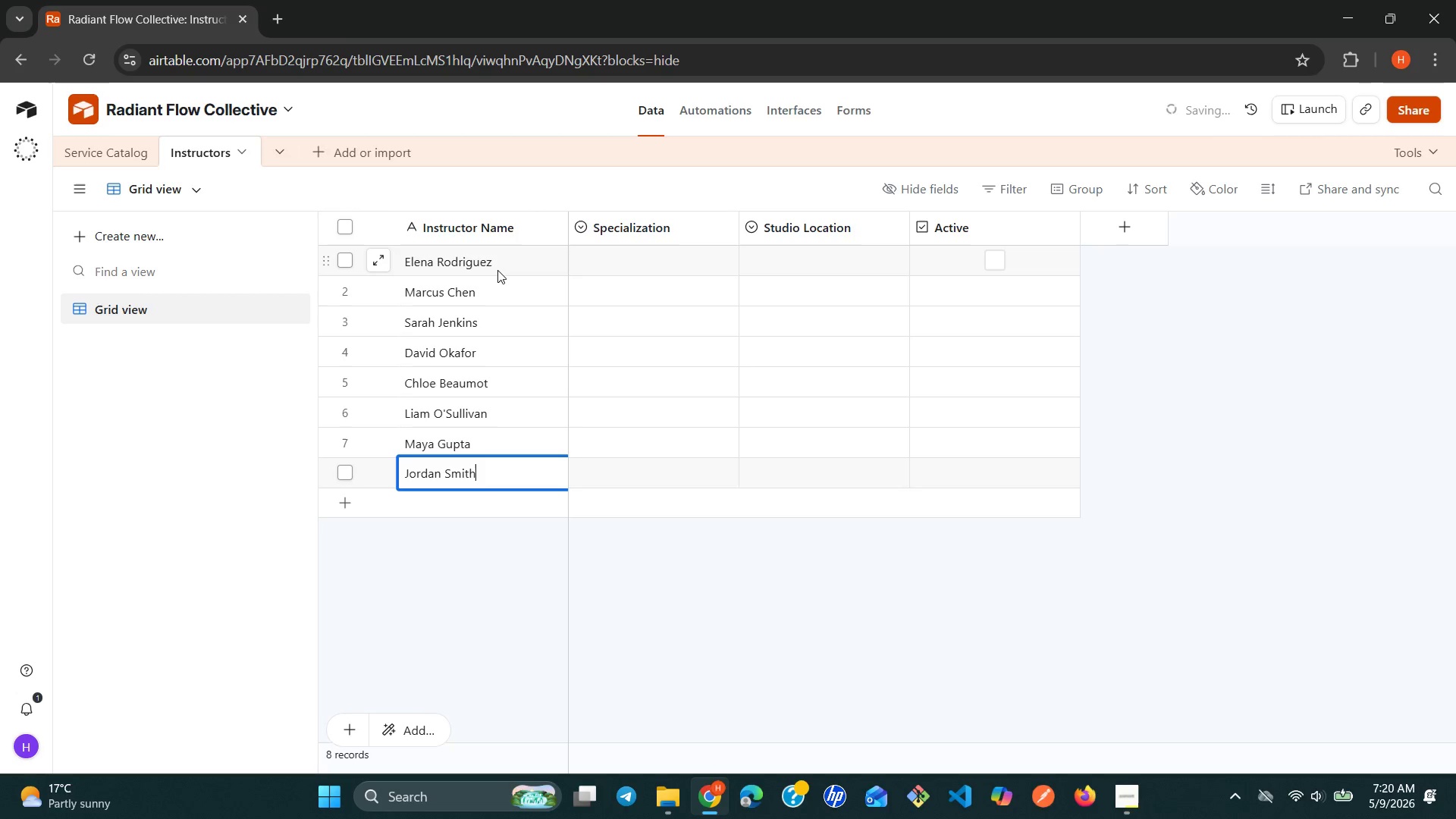 
key(Shift+Enter)
 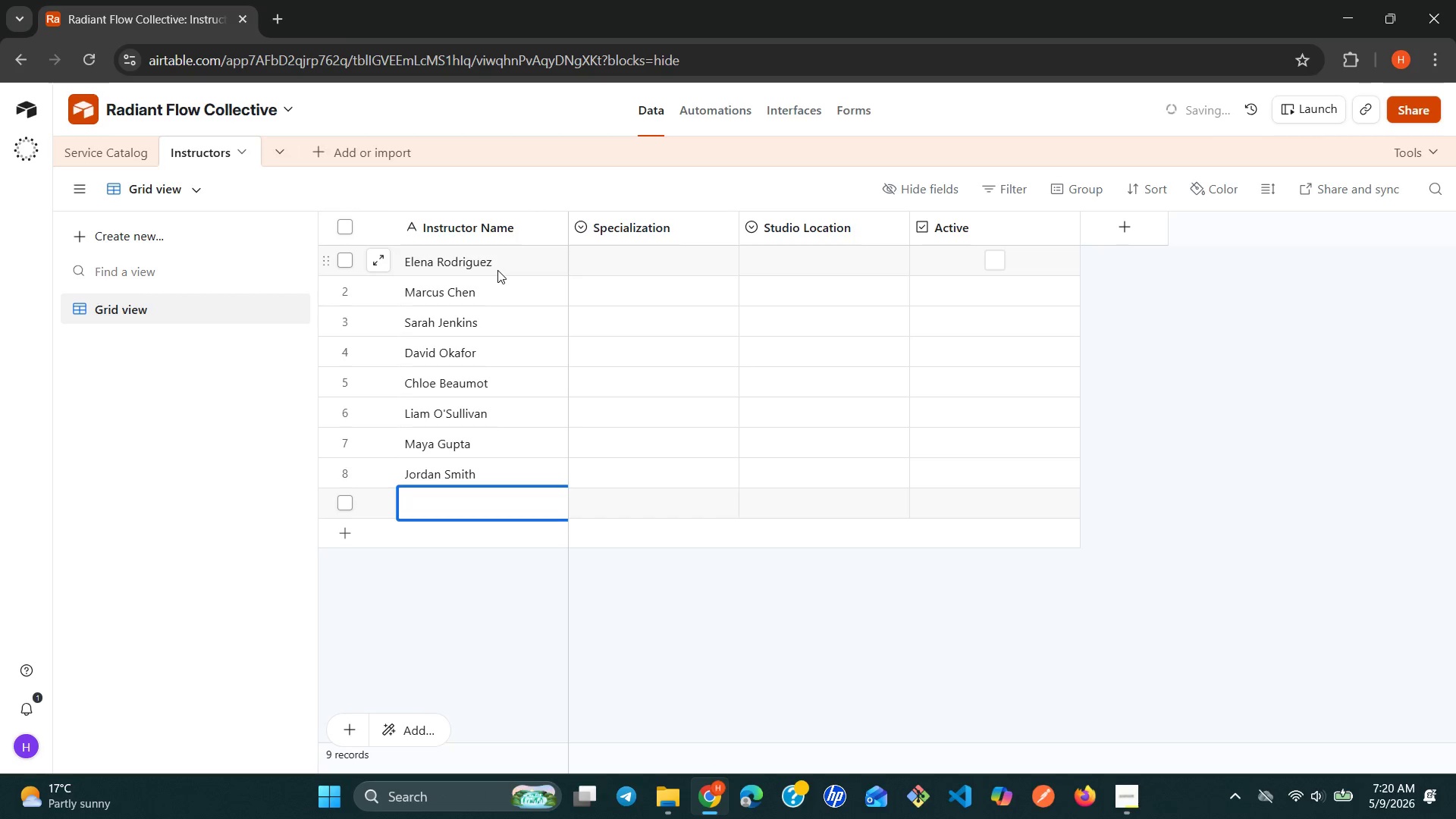 
type(Aria Vance)
 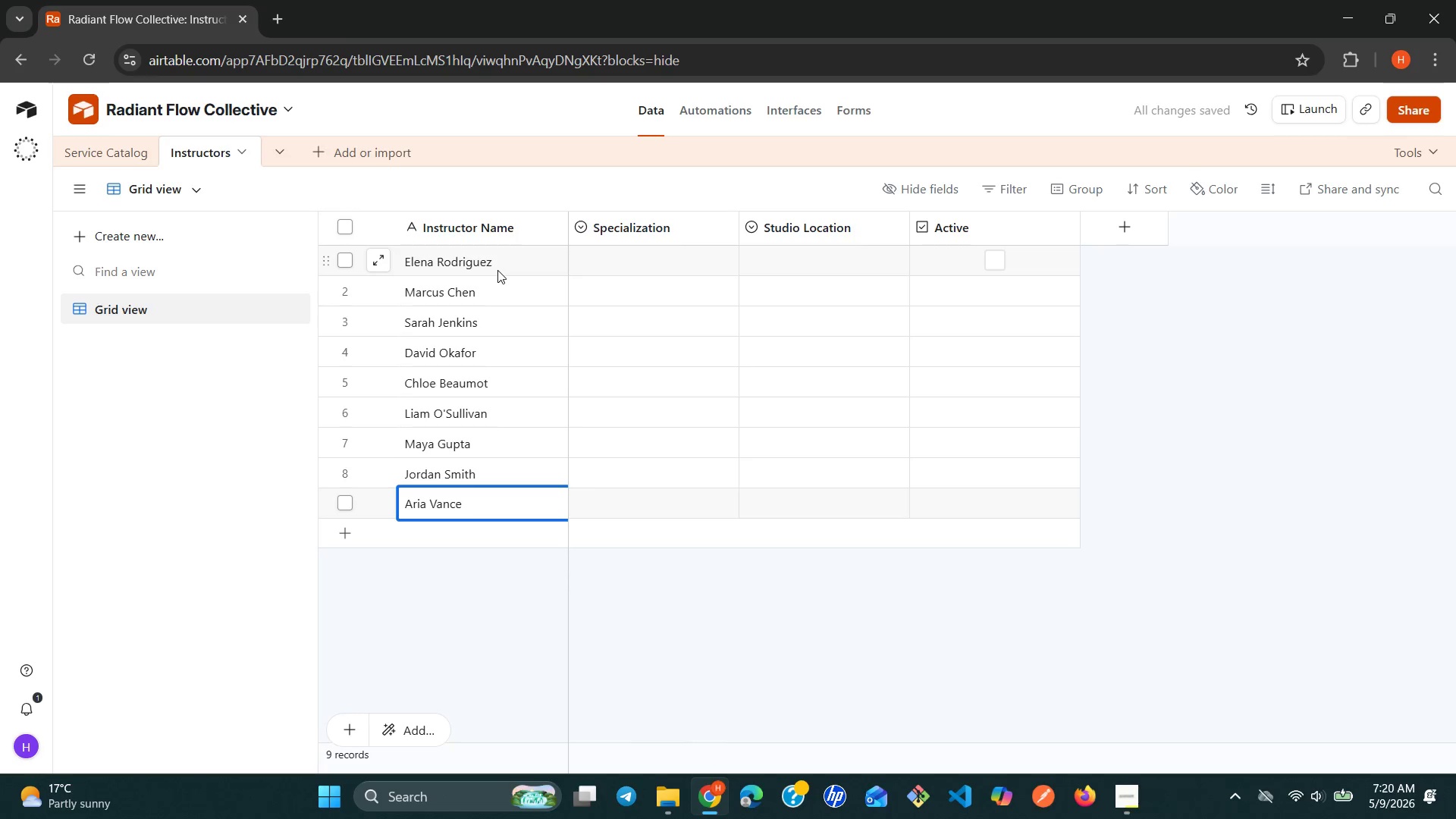 
key(Shift+Enter)
 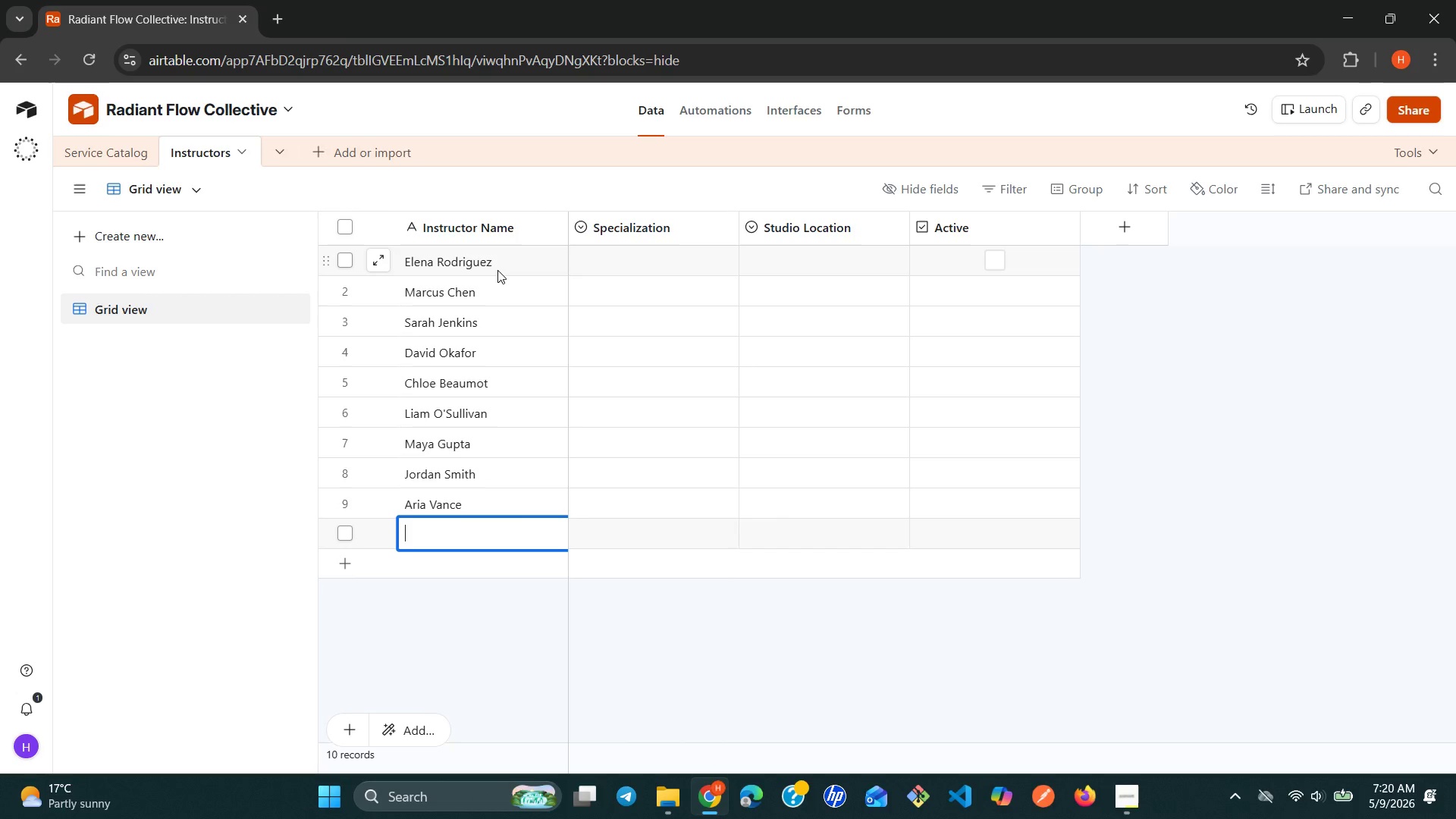 
type(Kai Tanaka)
 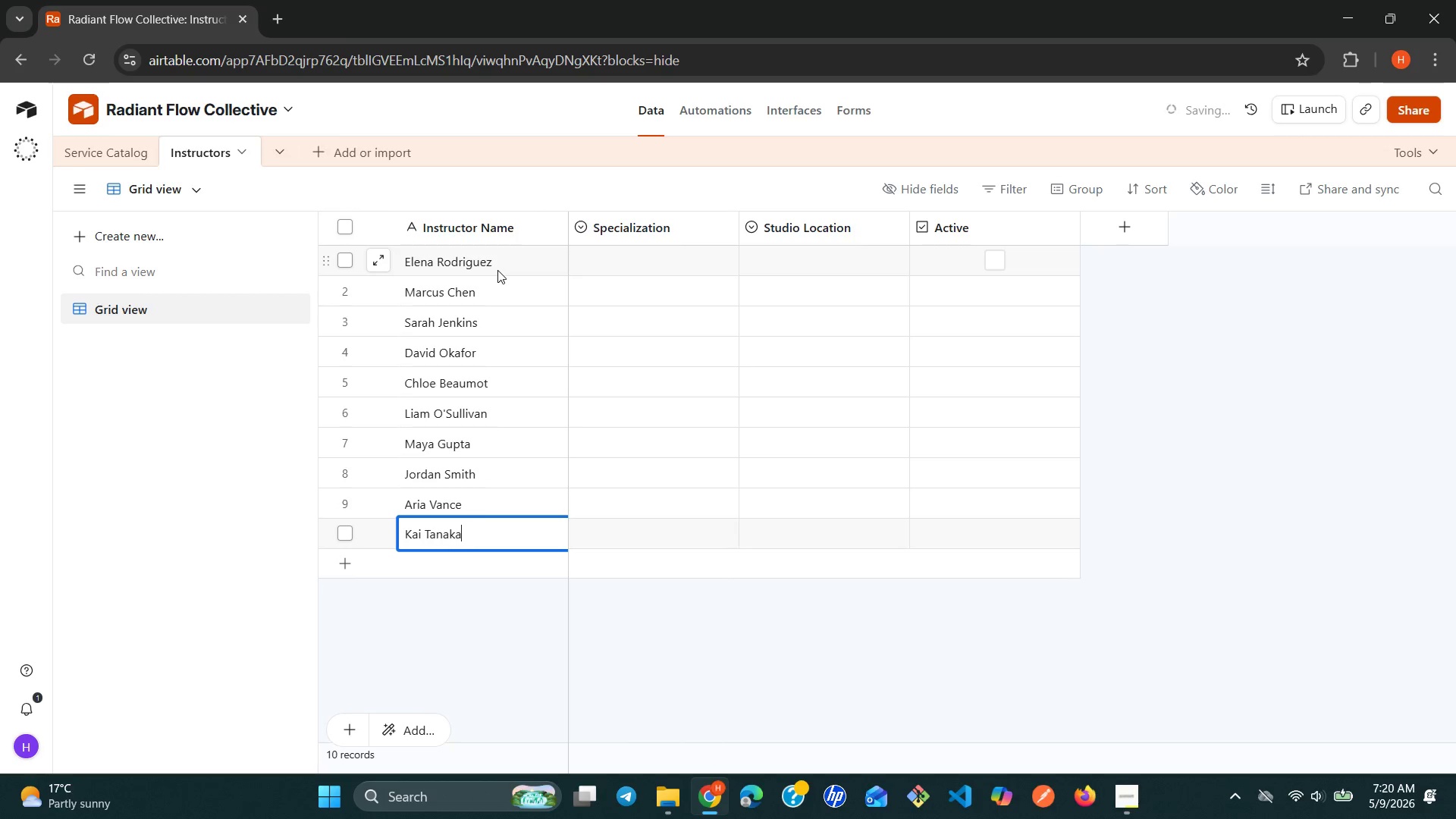 
left_click([629, 256])
 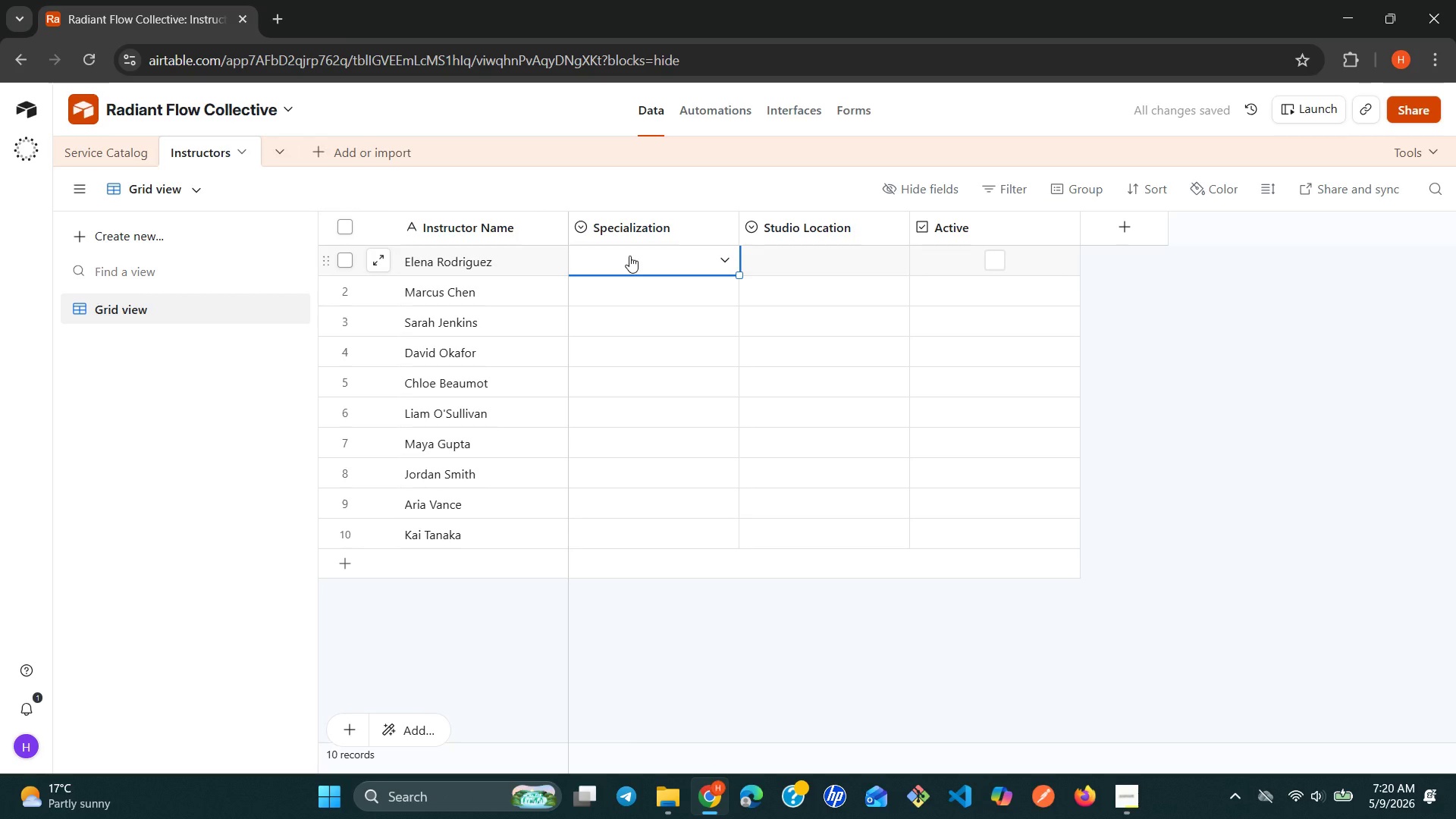 
wait(8.7)
 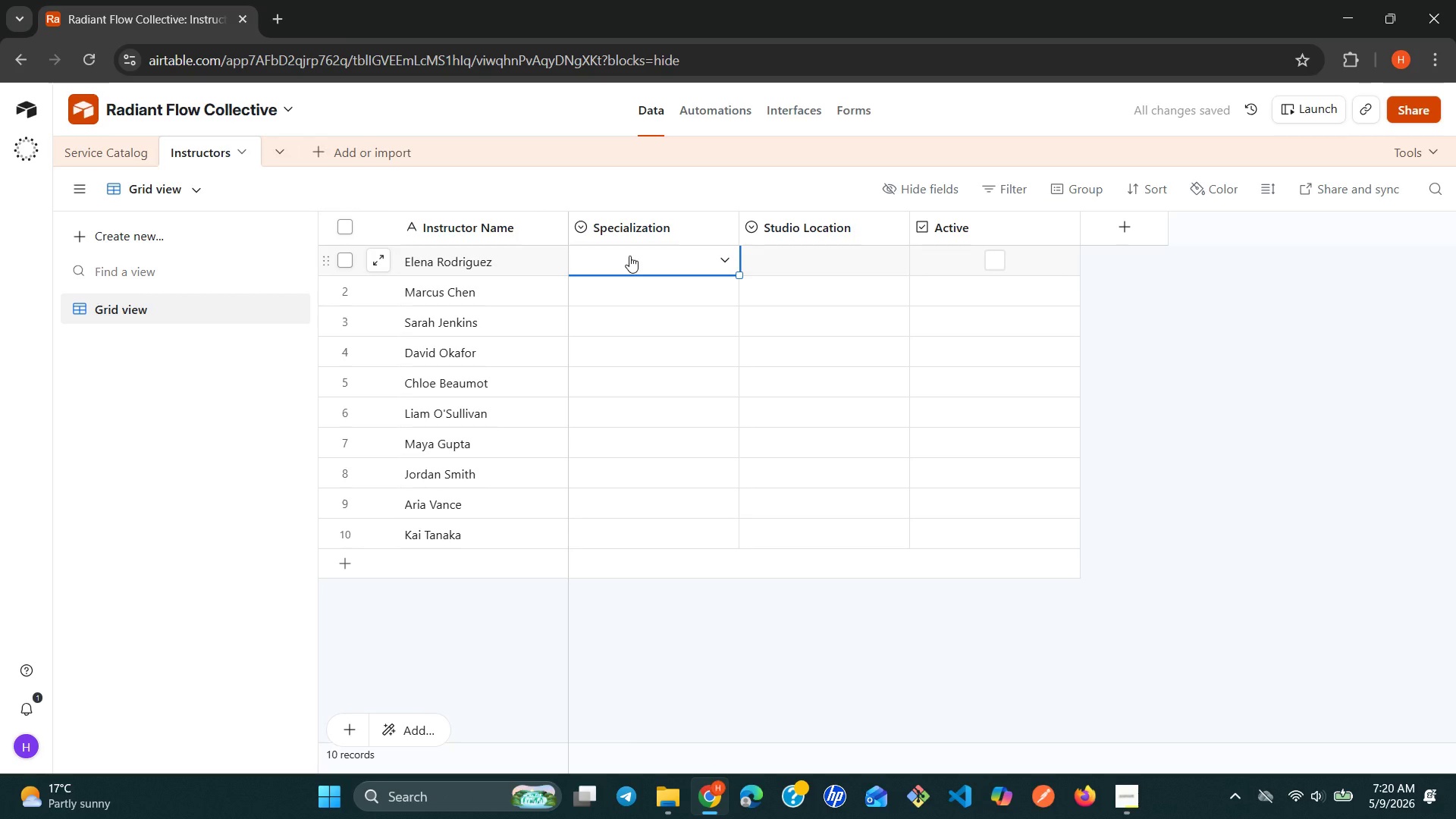 
left_click([717, 221])
 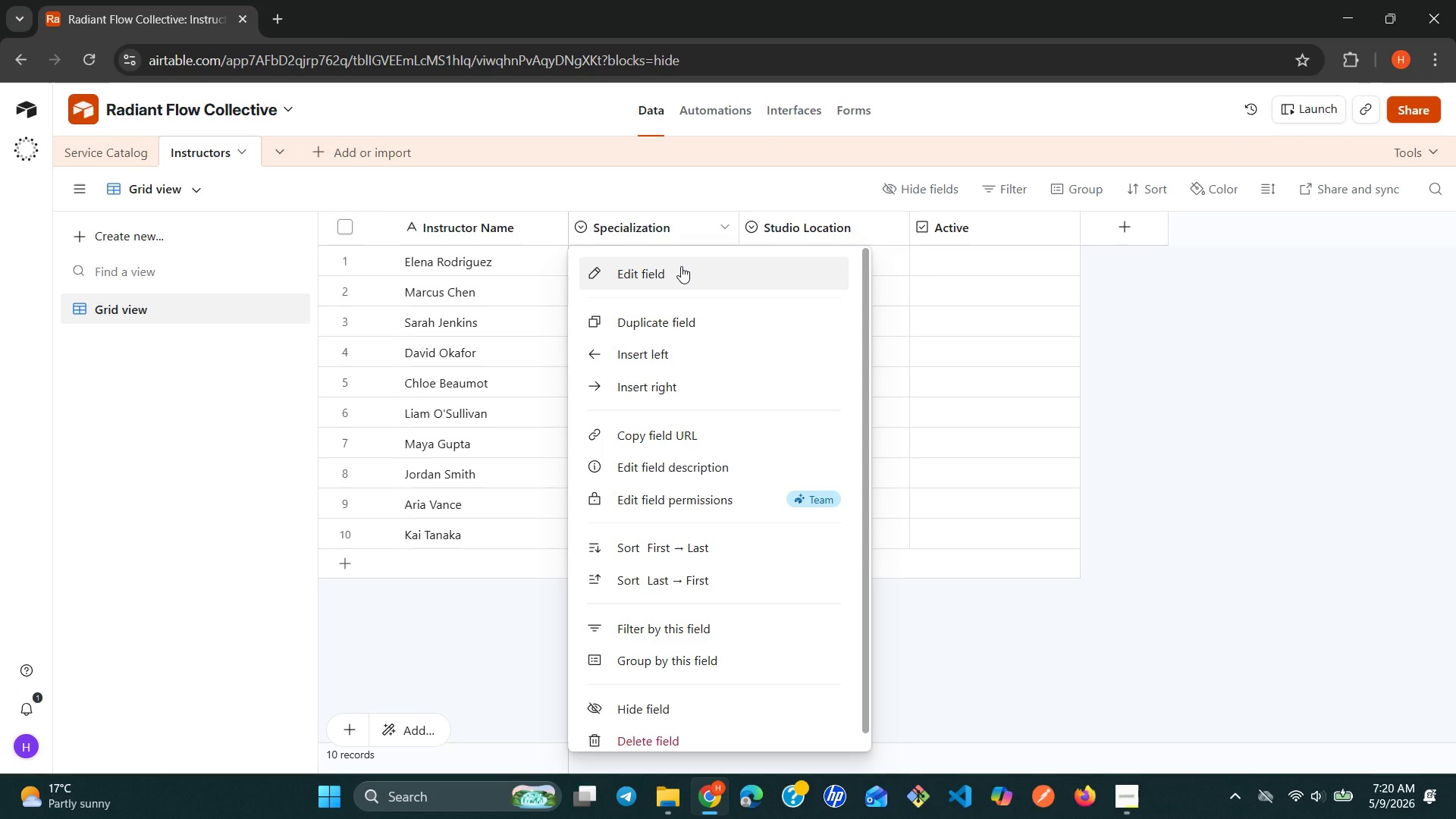 
left_click([679, 268])
 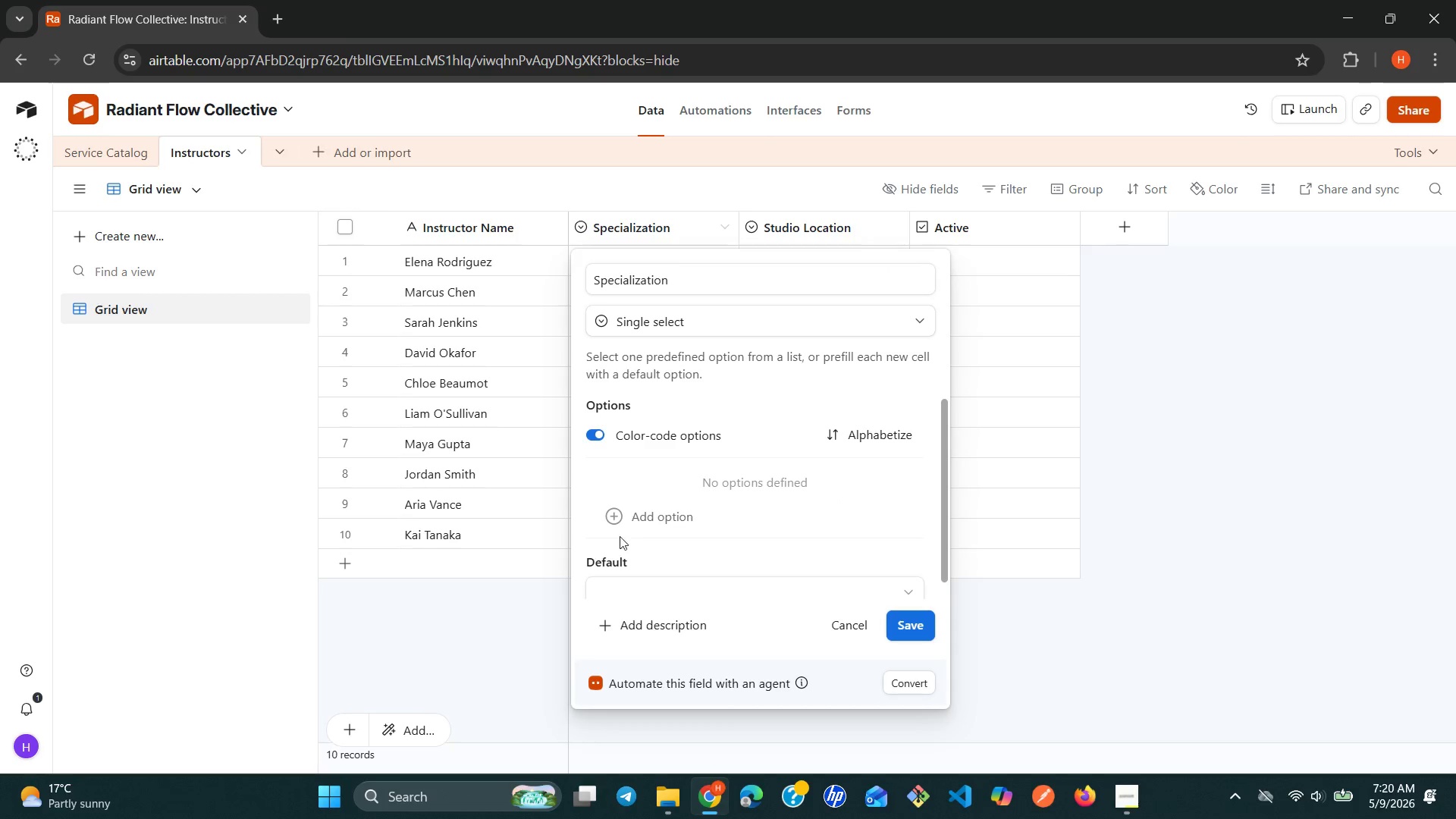 
left_click([612, 519])
 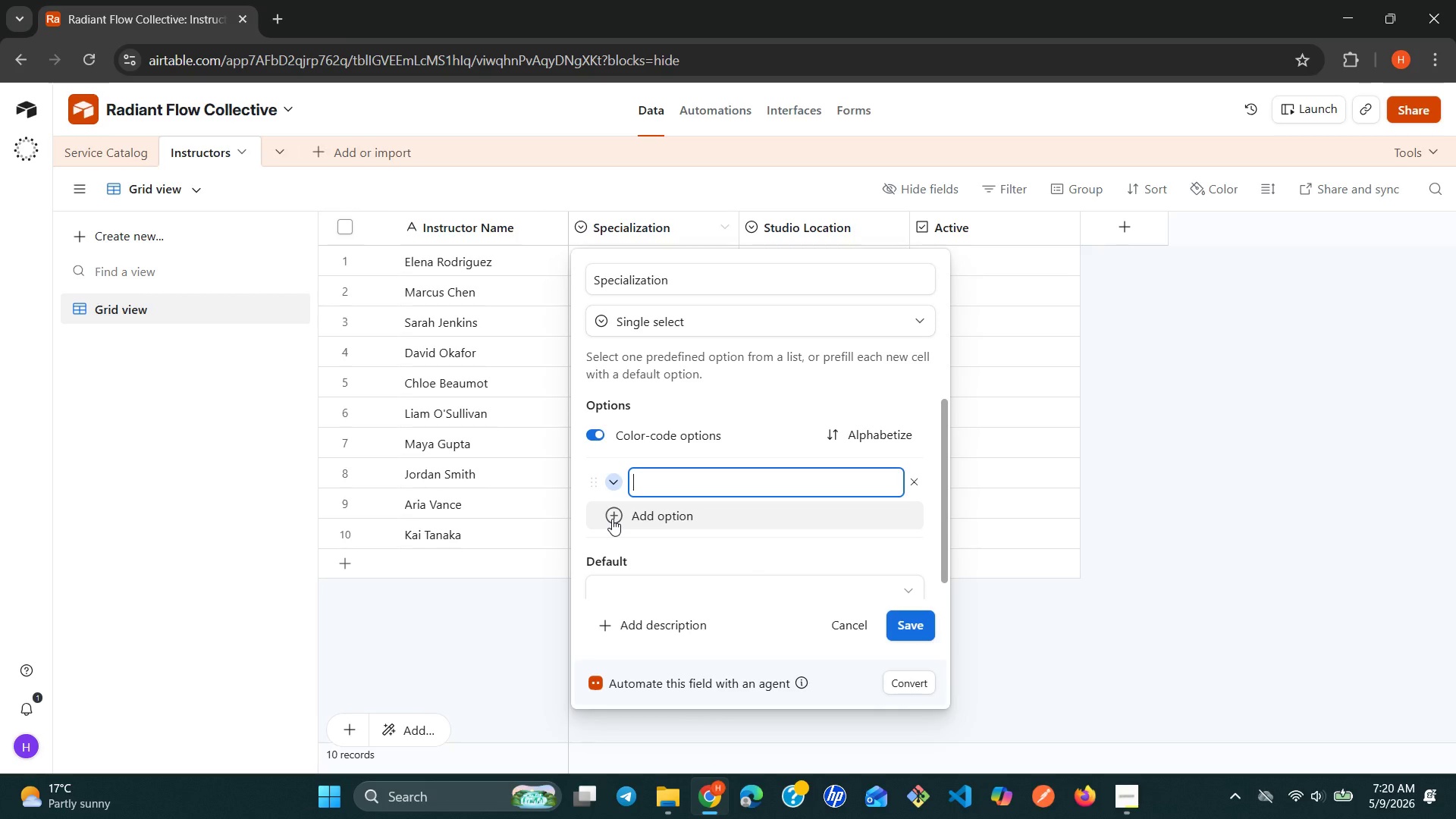 
wait(13.19)
 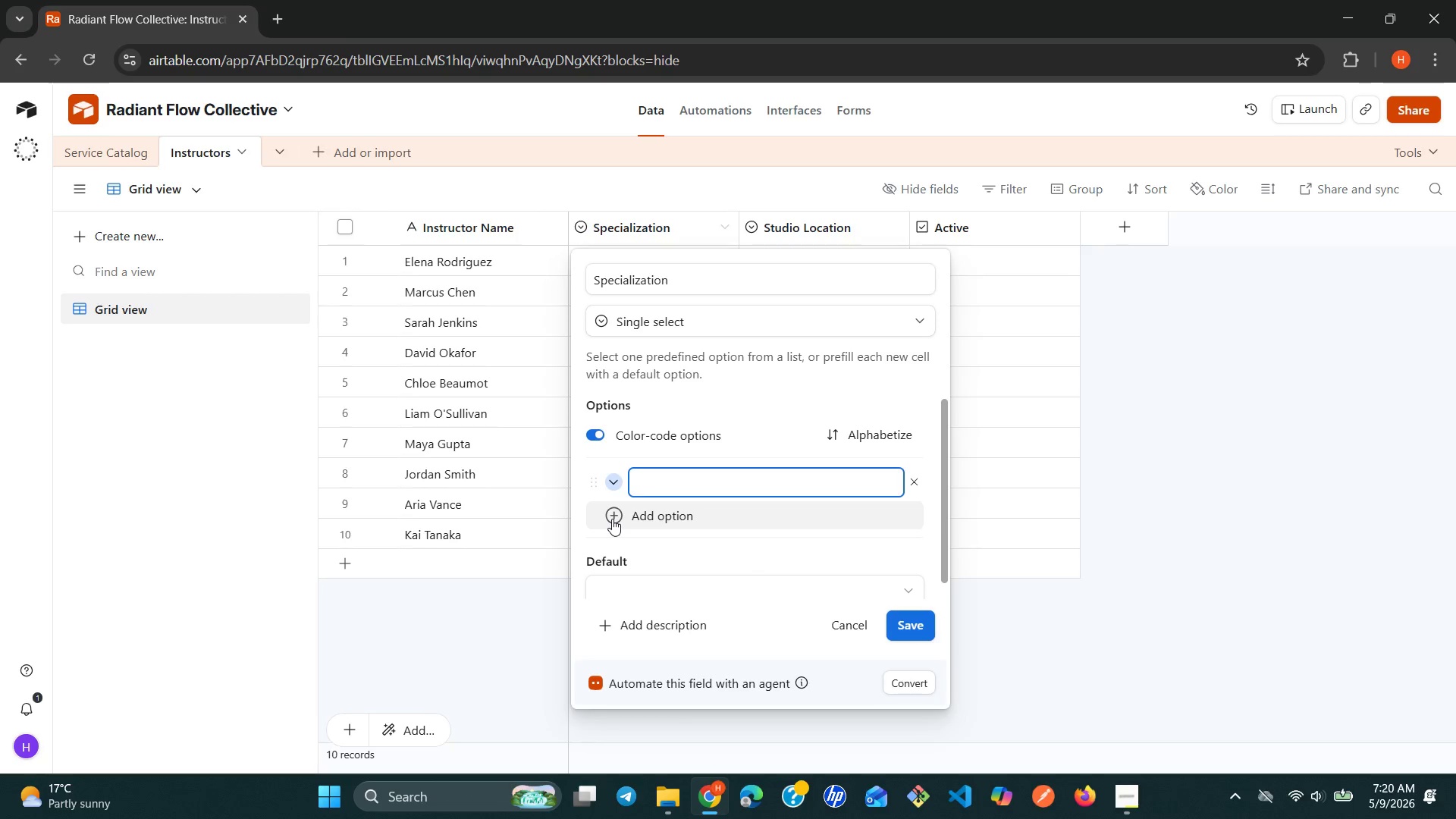 
type(Hot Yoga)
 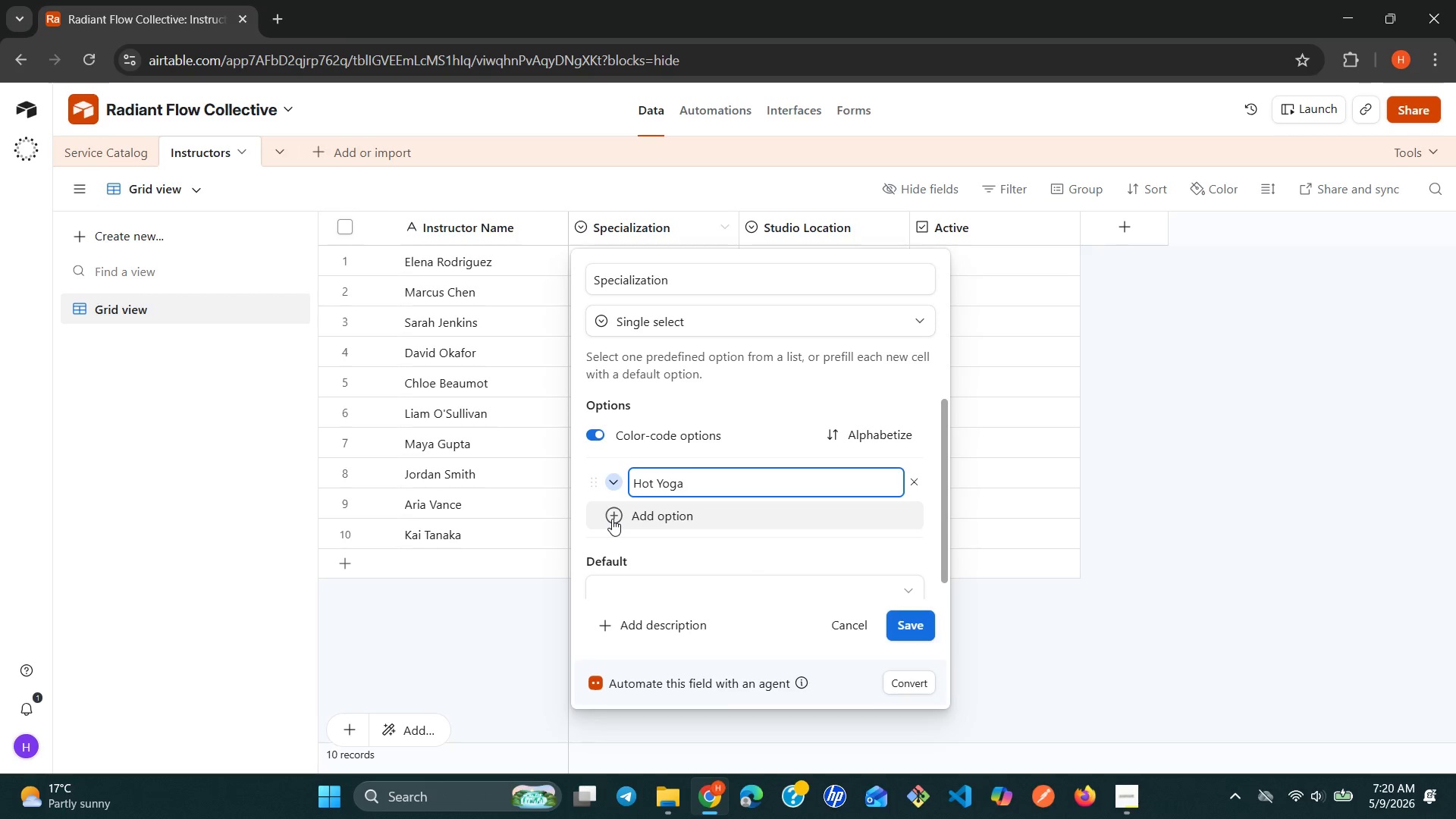 
key(Enter)
 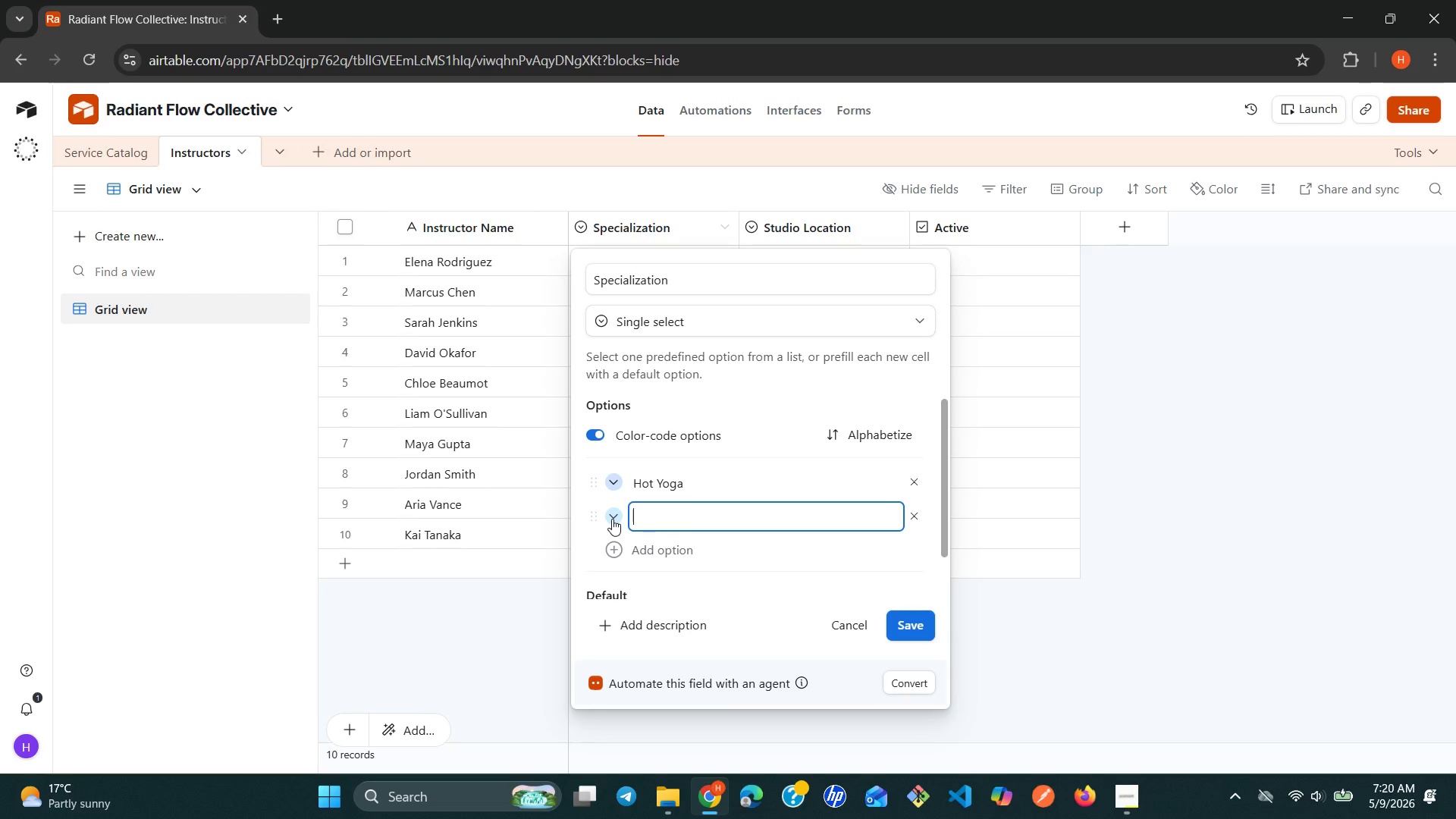 
wait(7.2)
 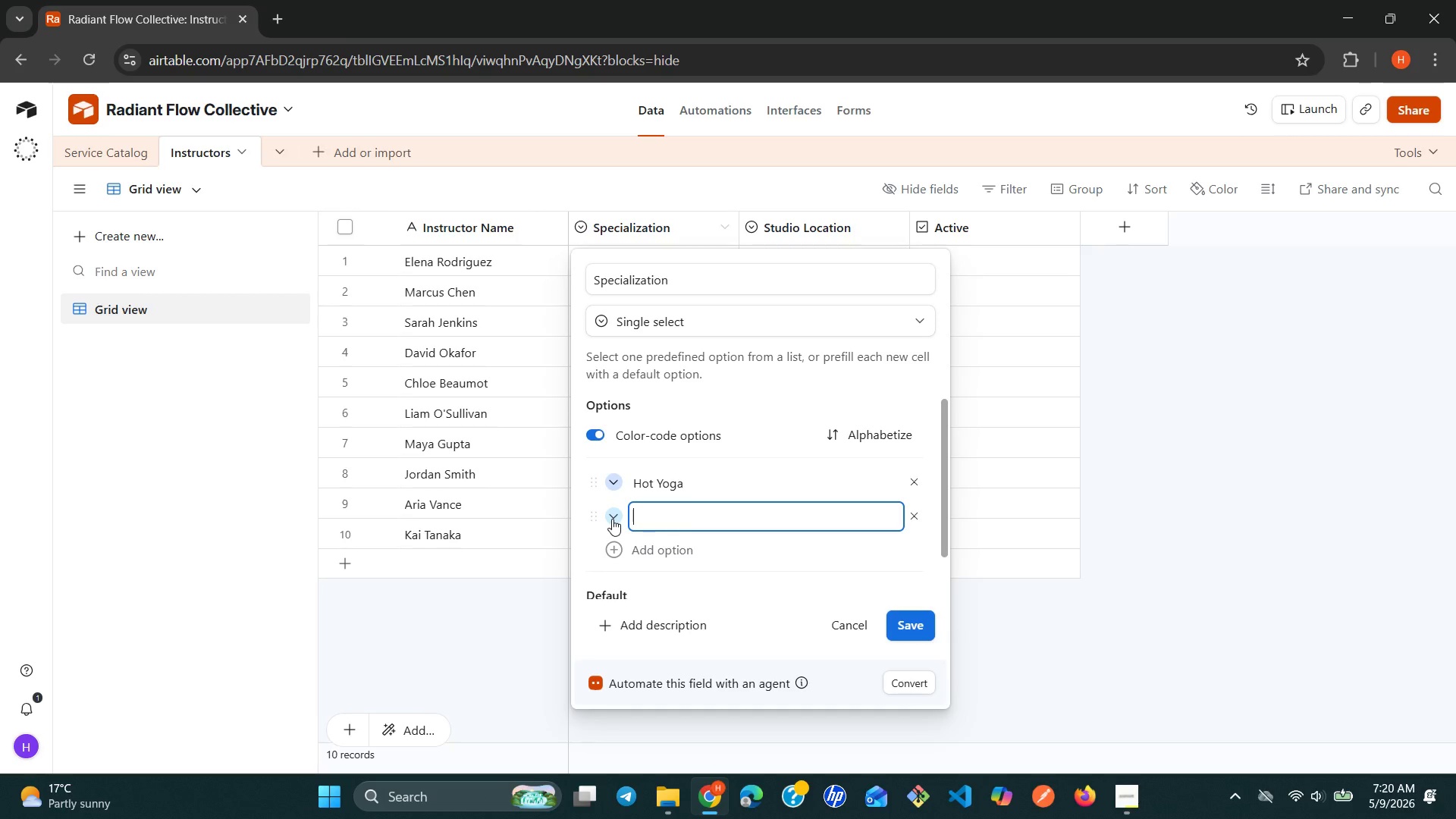 
type(Reformer O)
key(Backspace)
type(Pilates)
 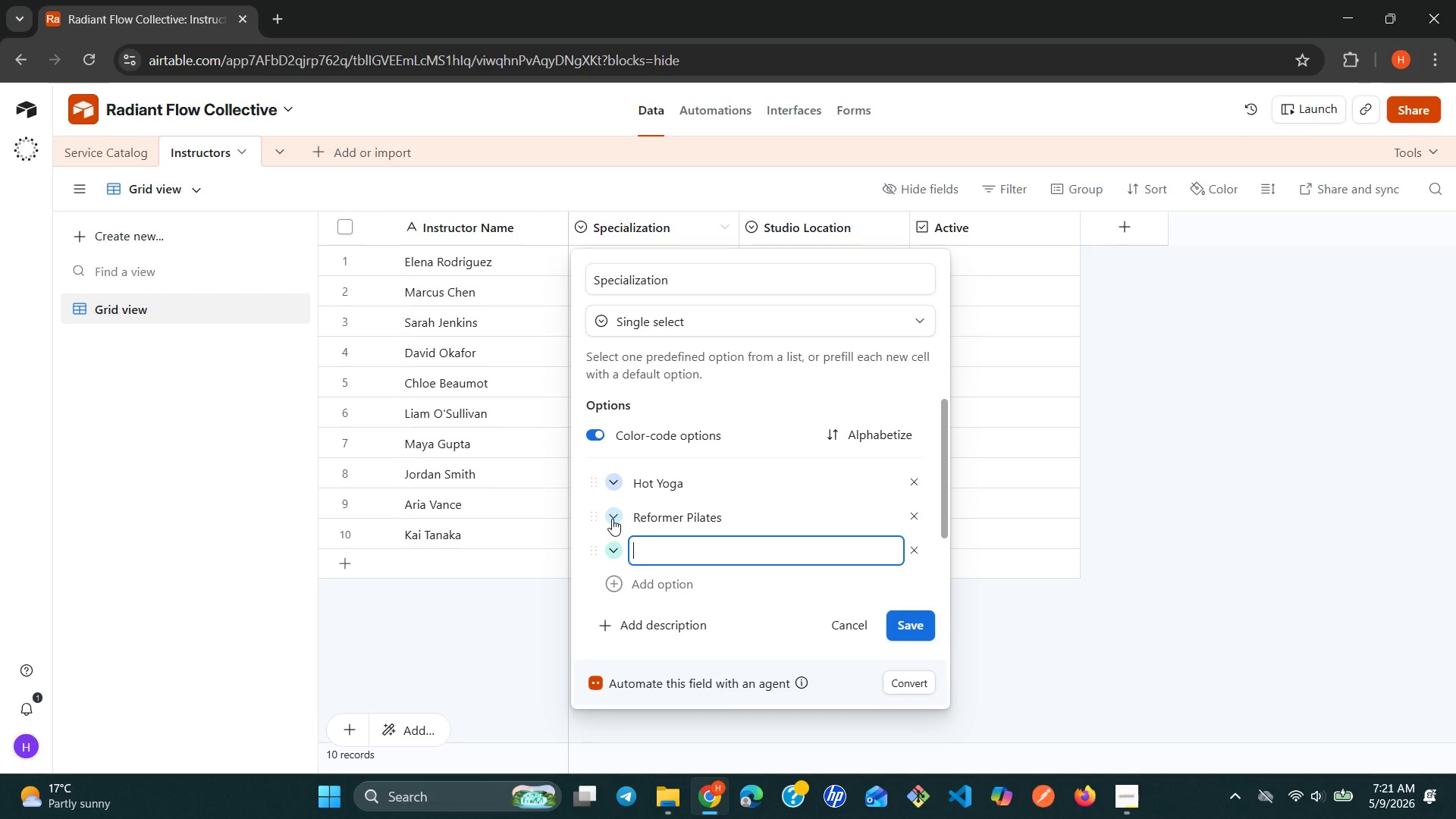 
 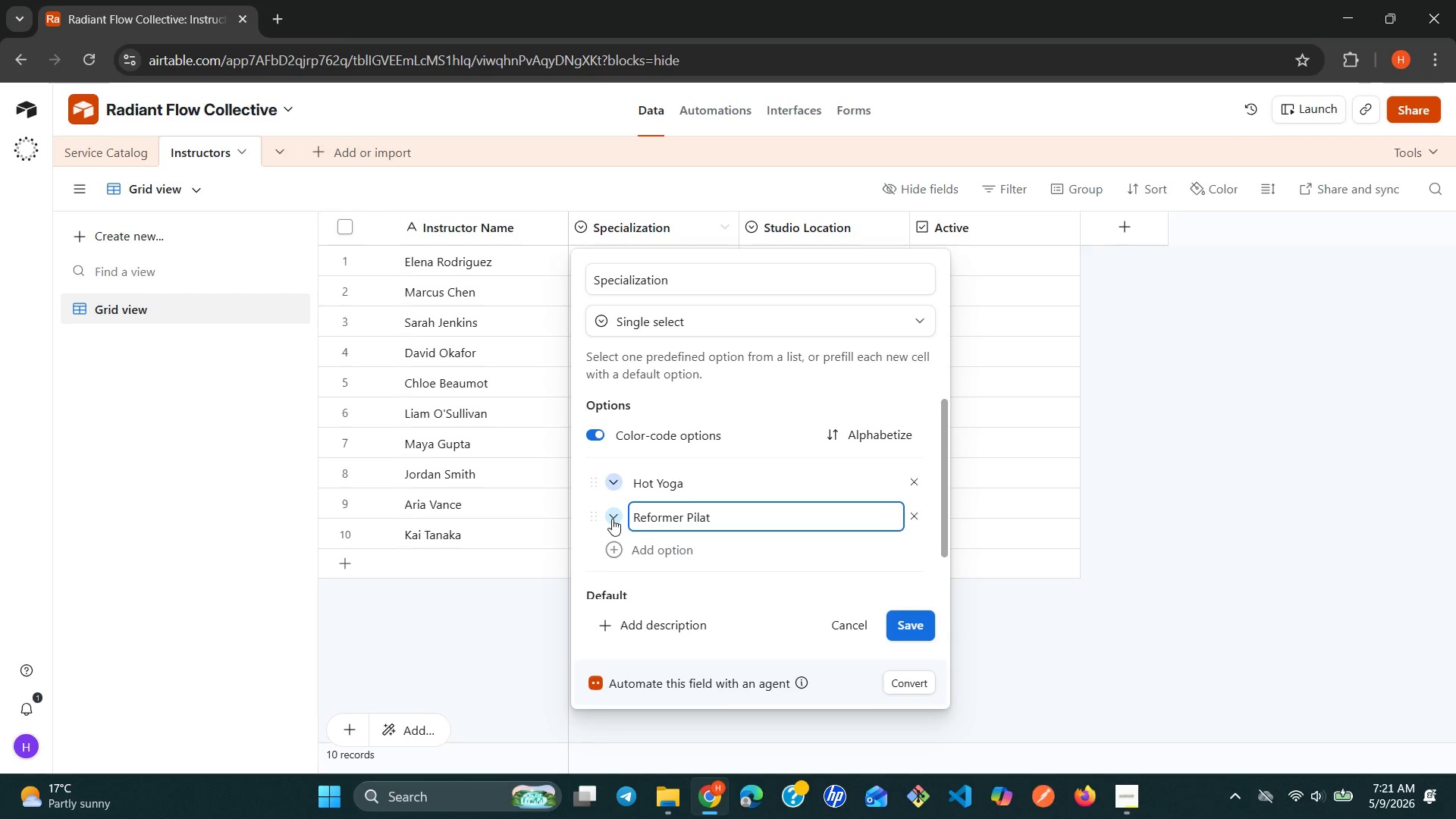 
key(Shift+Enter)
 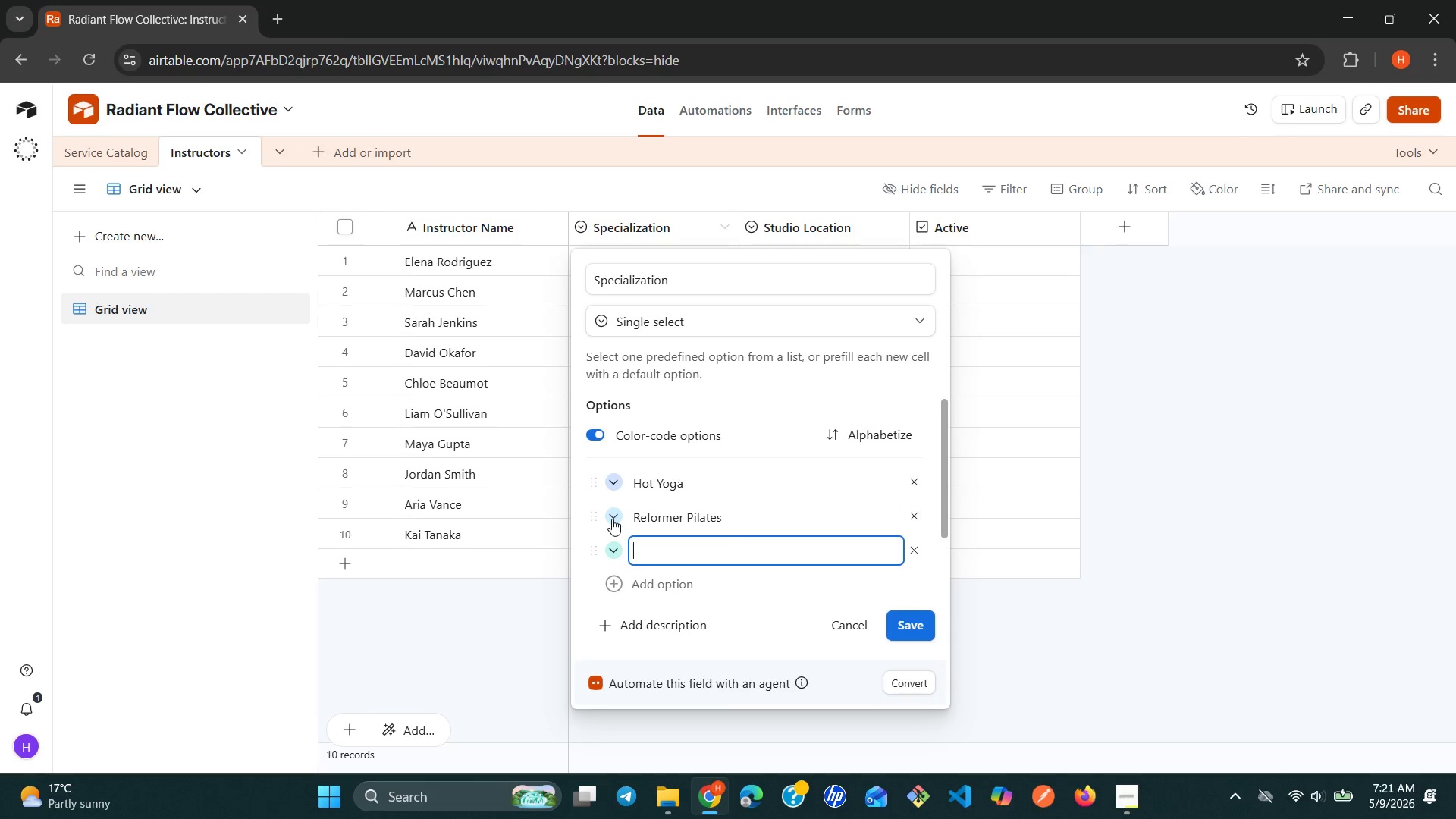 
wait(7.25)
 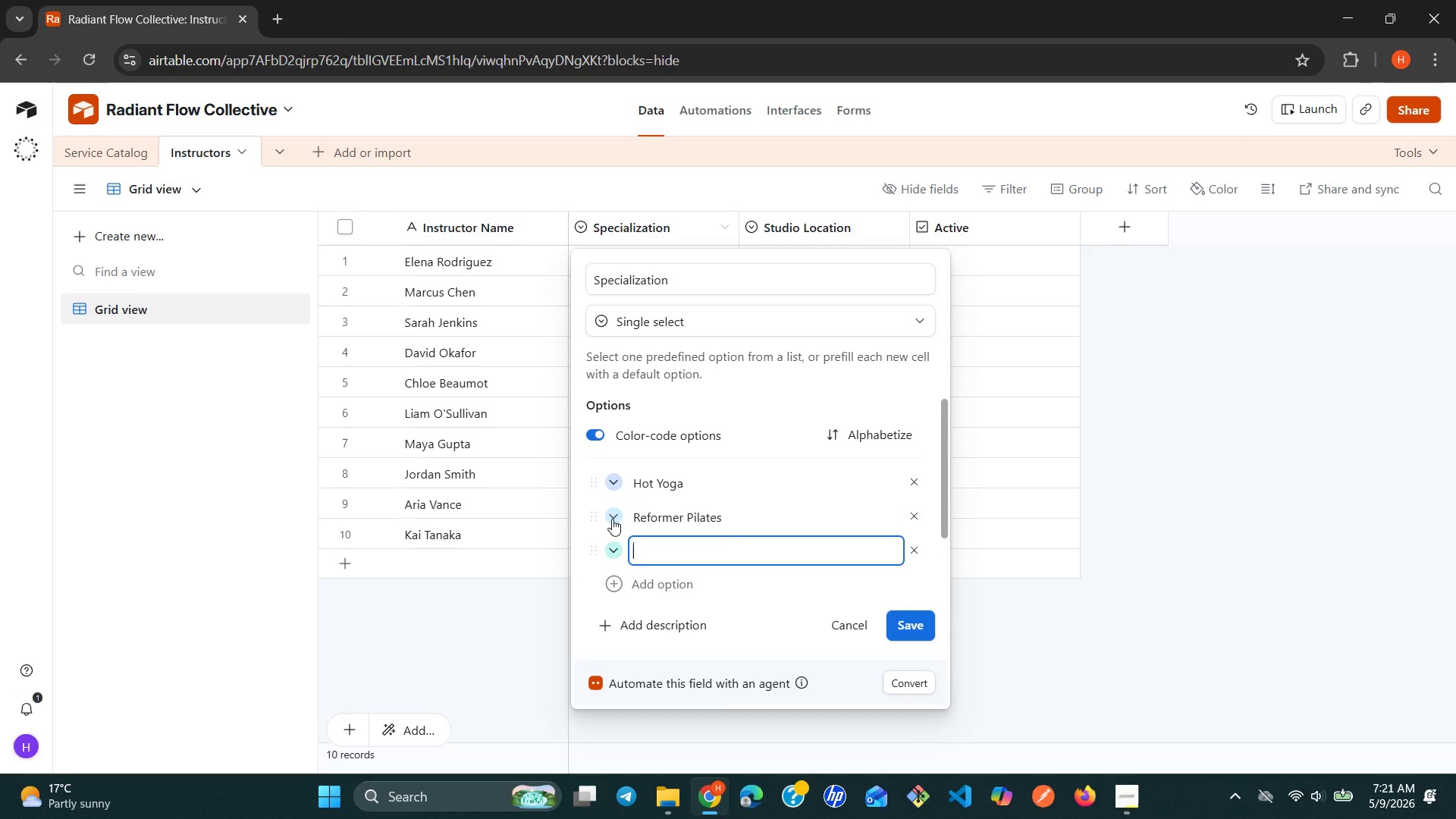 
type(Barre)
 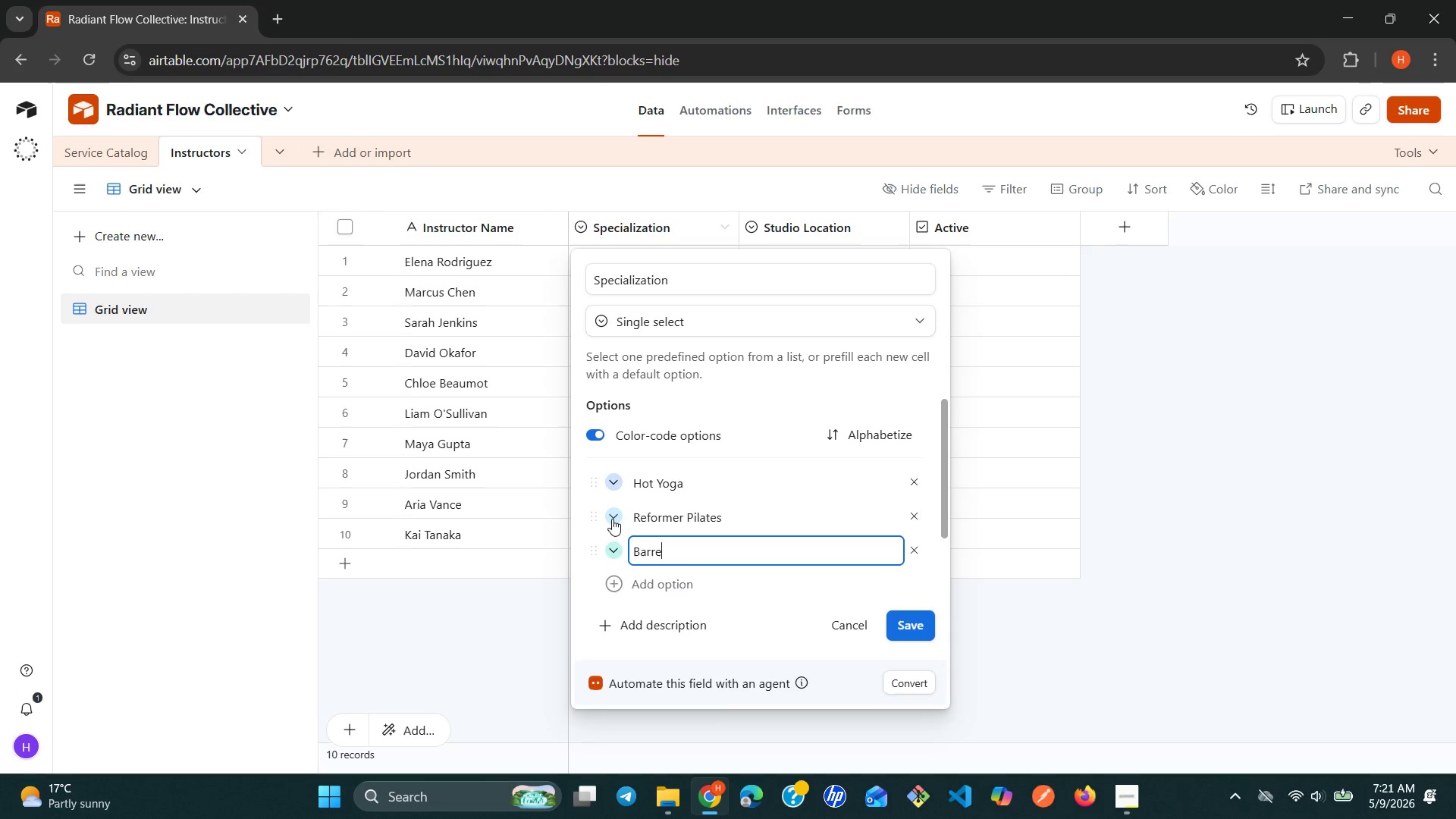 
key(Shift+Enter)
 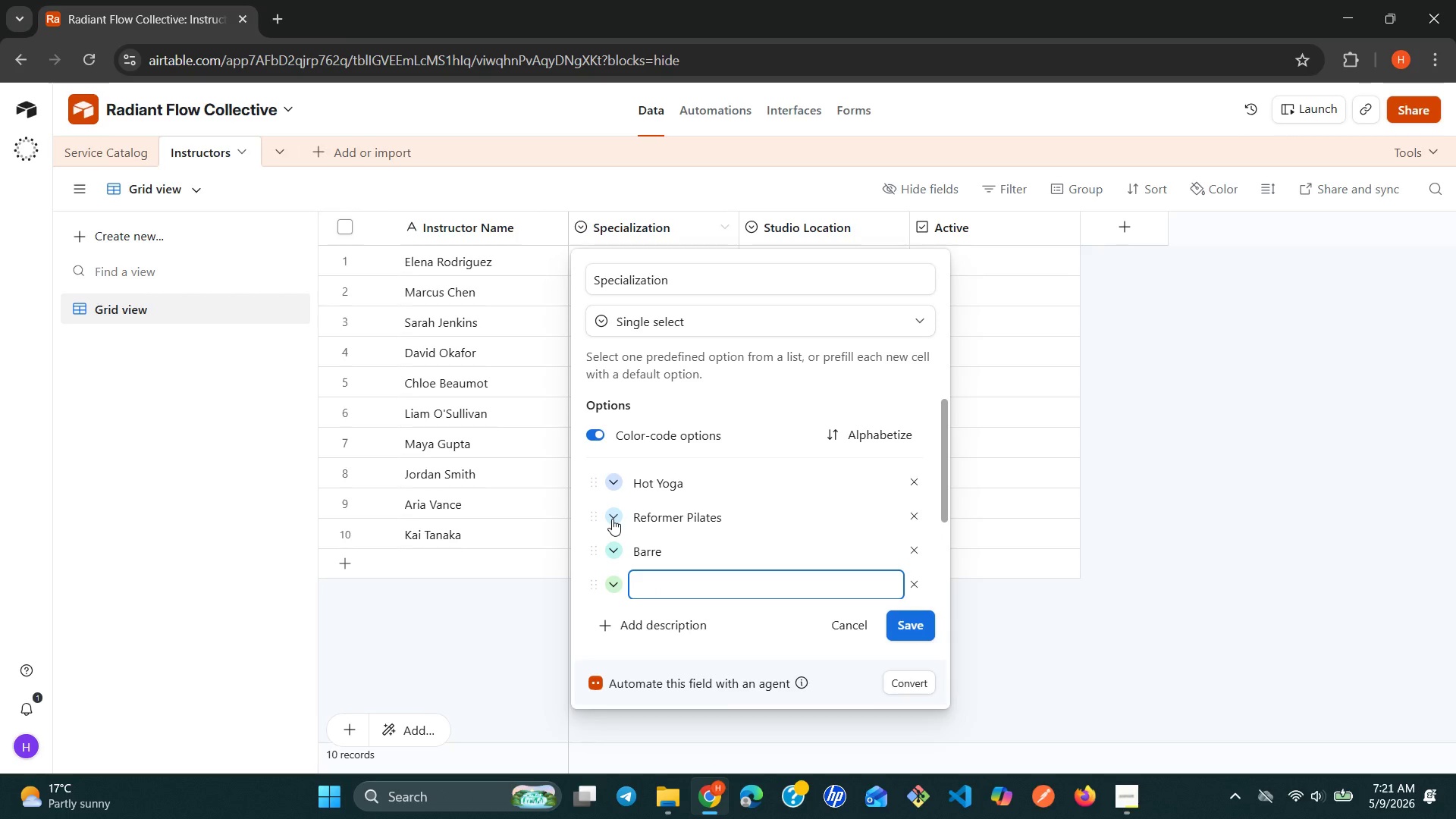 
wait(8.11)
 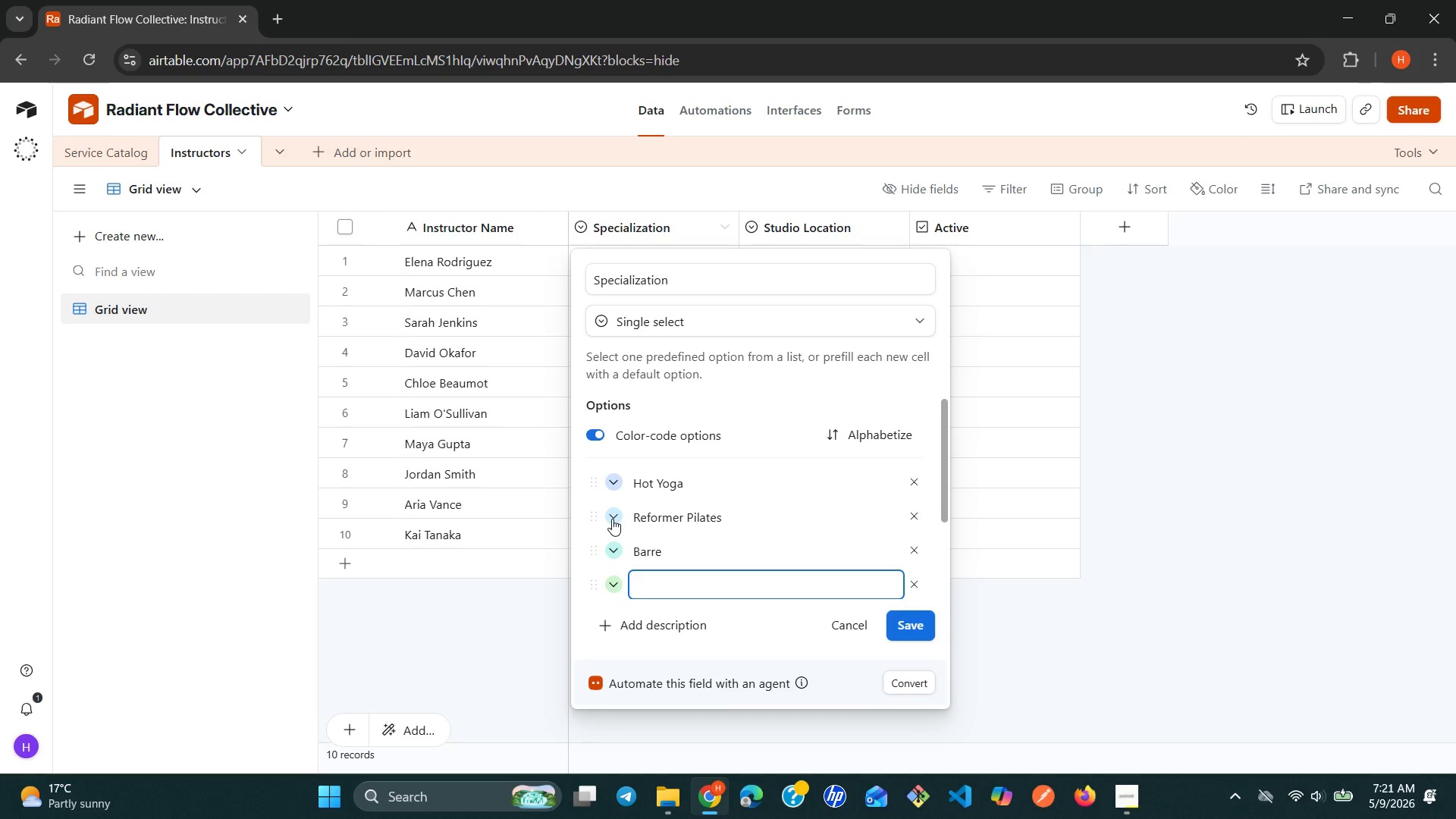 
type(Yin Yoga)
 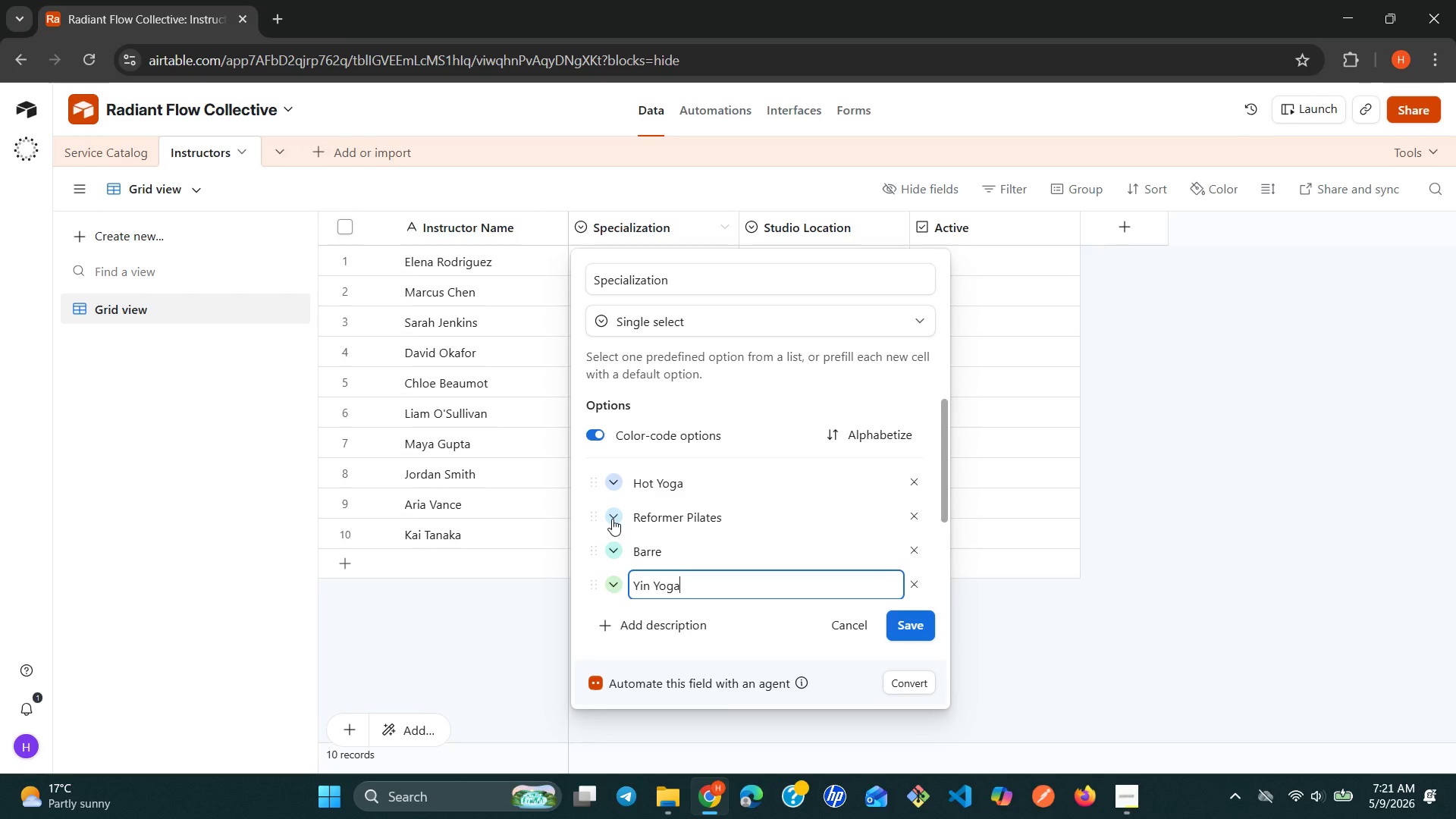 
key(Enter)
 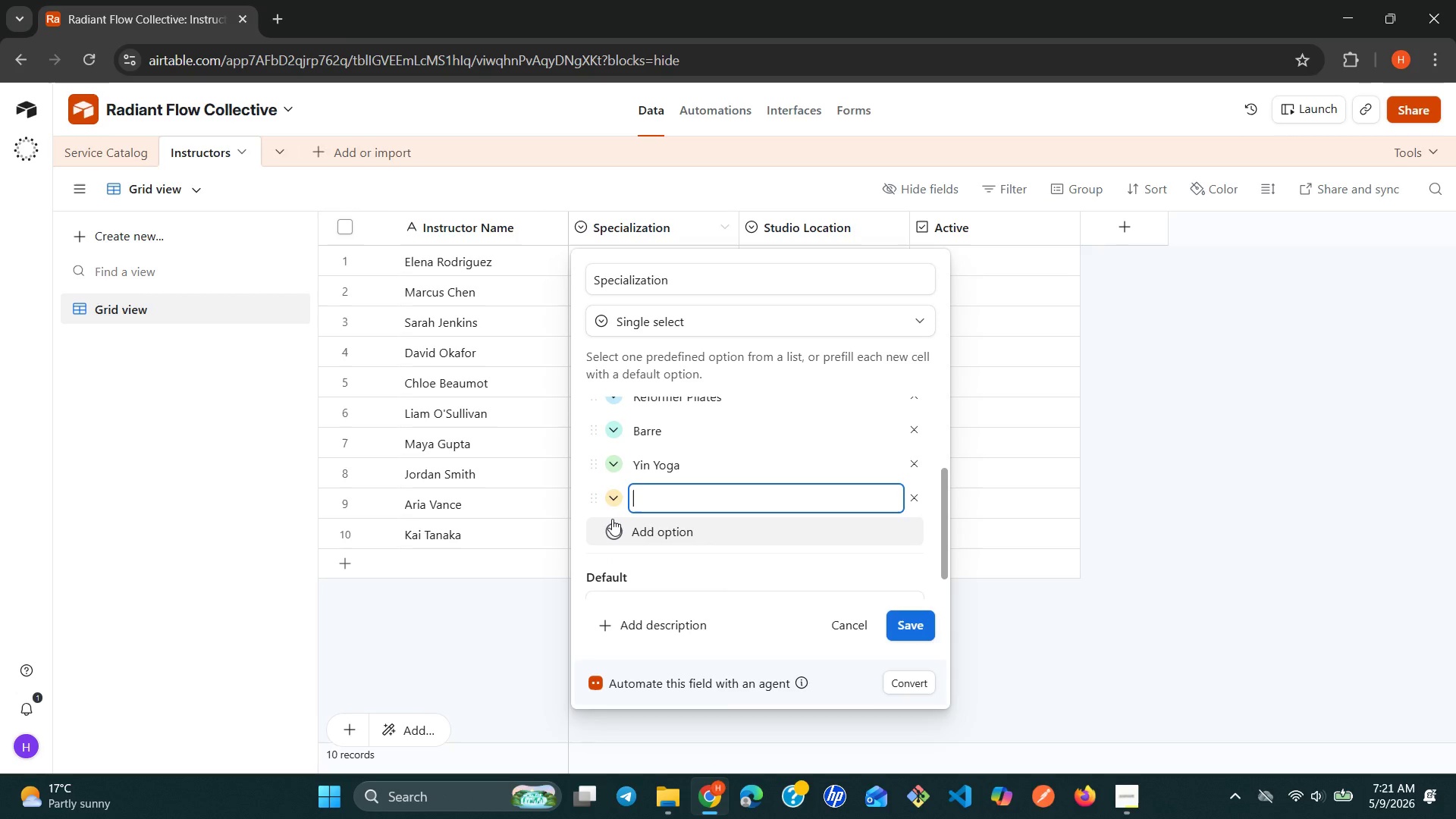 
key(Shift+ShiftLeft)
 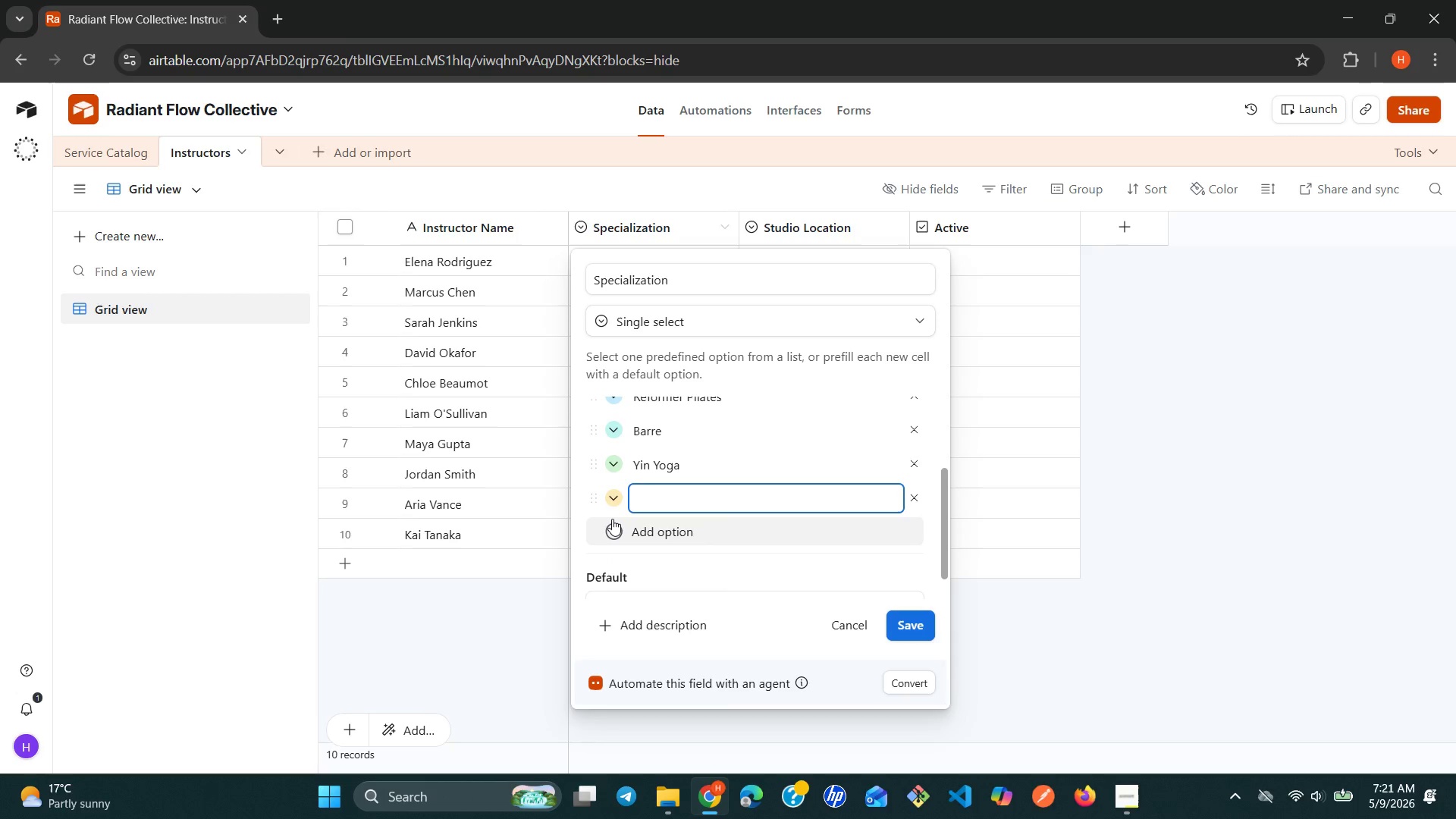 
wait(5.55)
 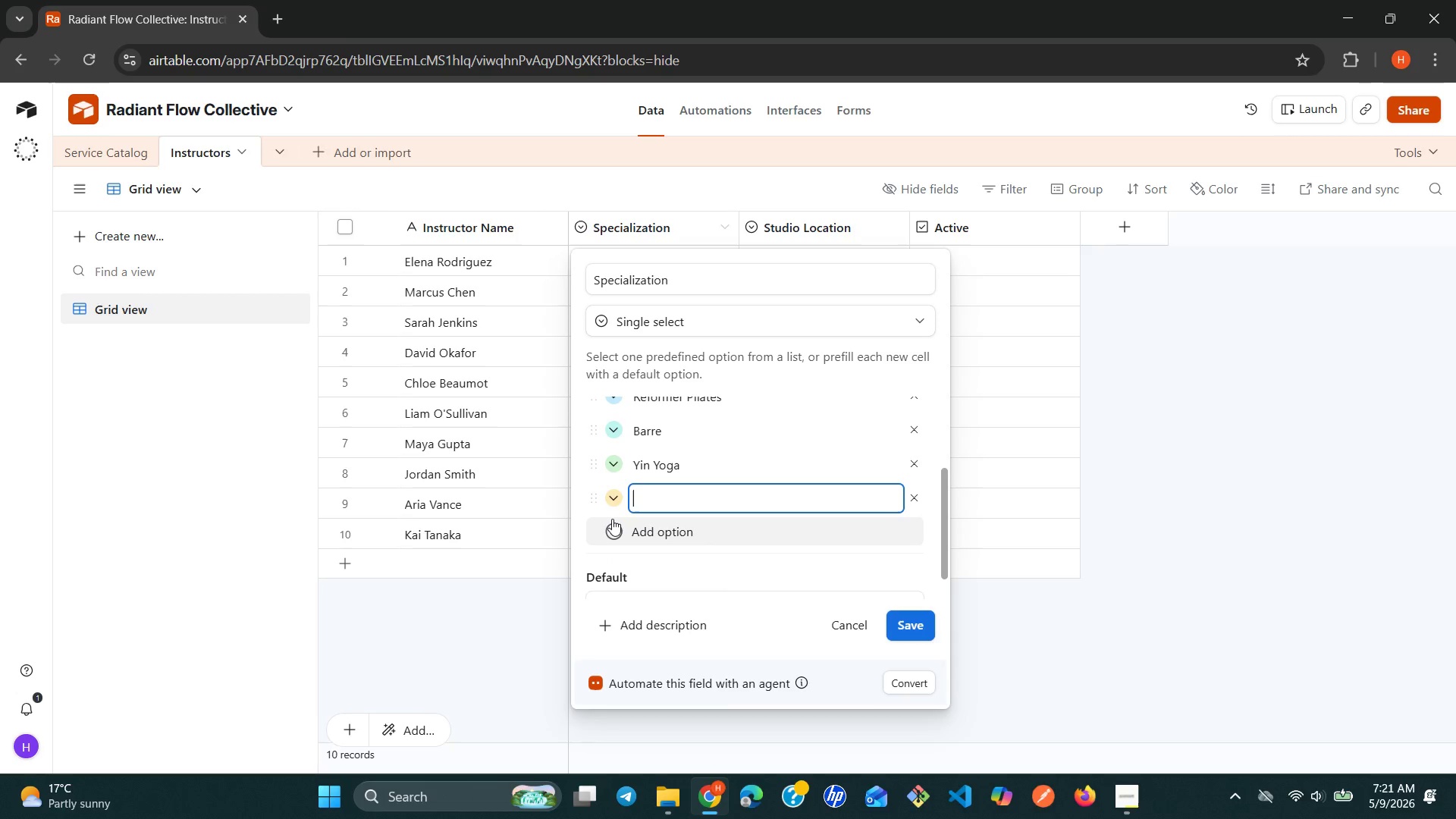 
type(Hatha Flow)
 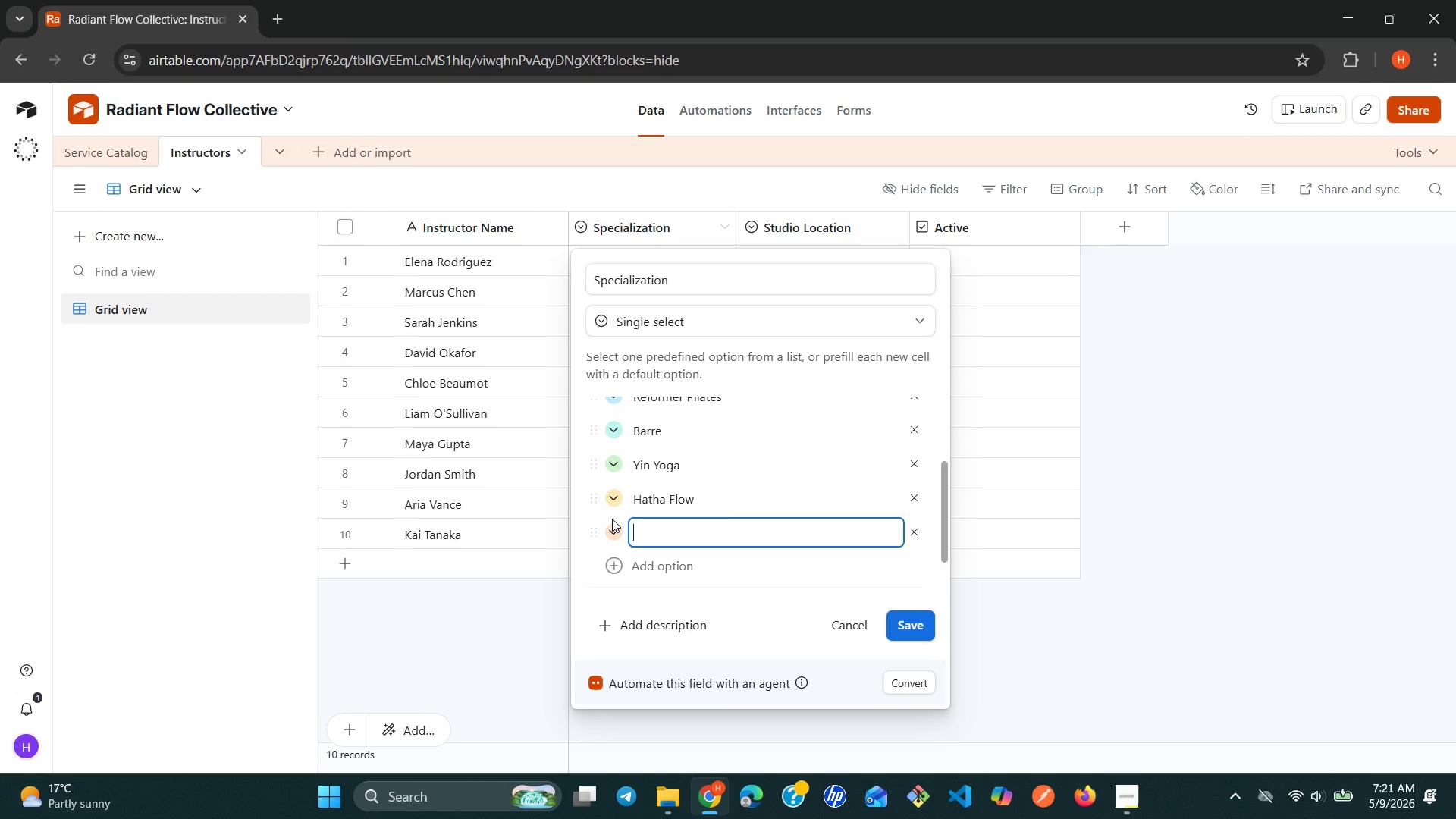 
key(Shift+Enter)
 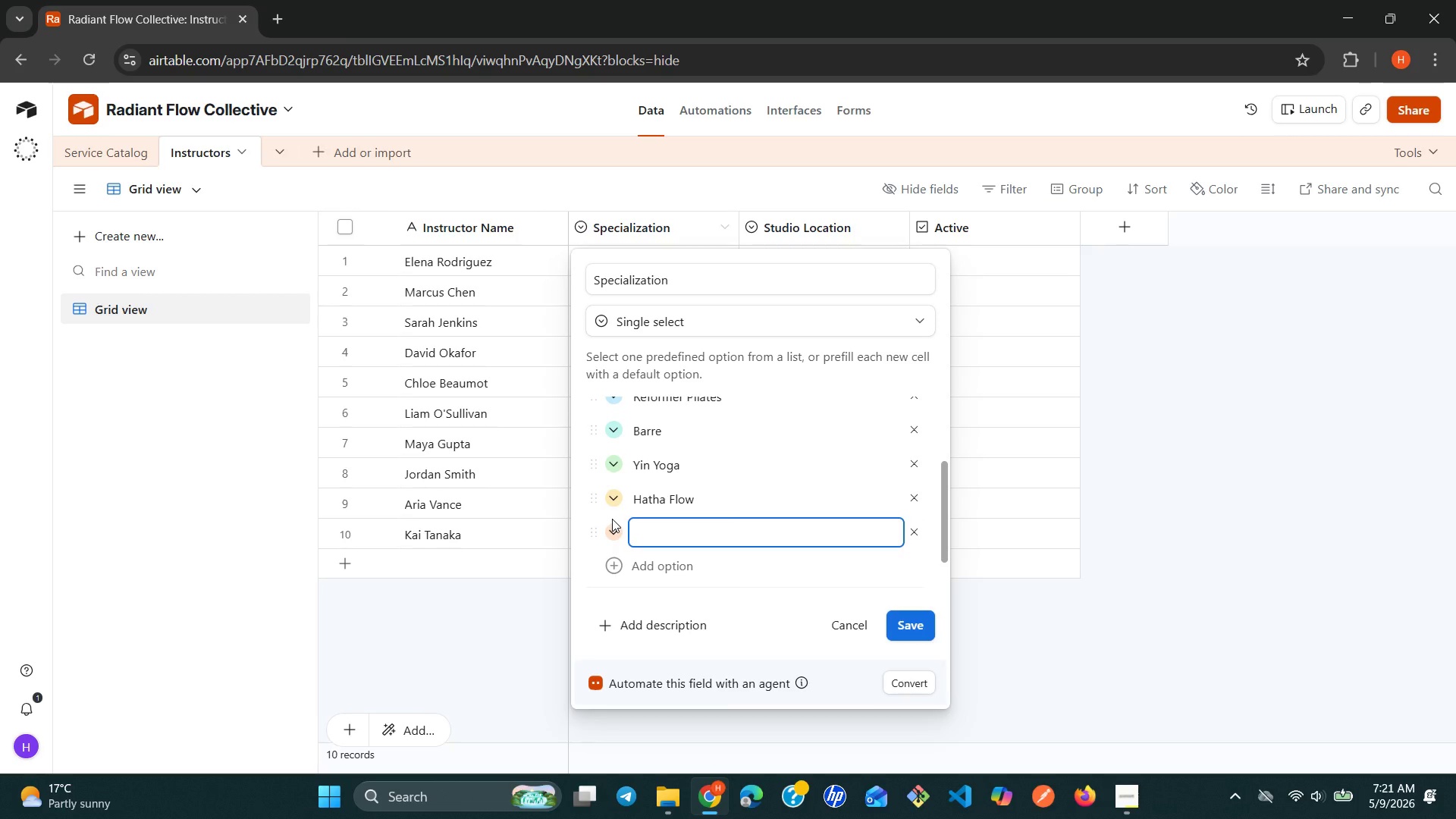 
type(Rete)
key(Backspace)
type(reat)
 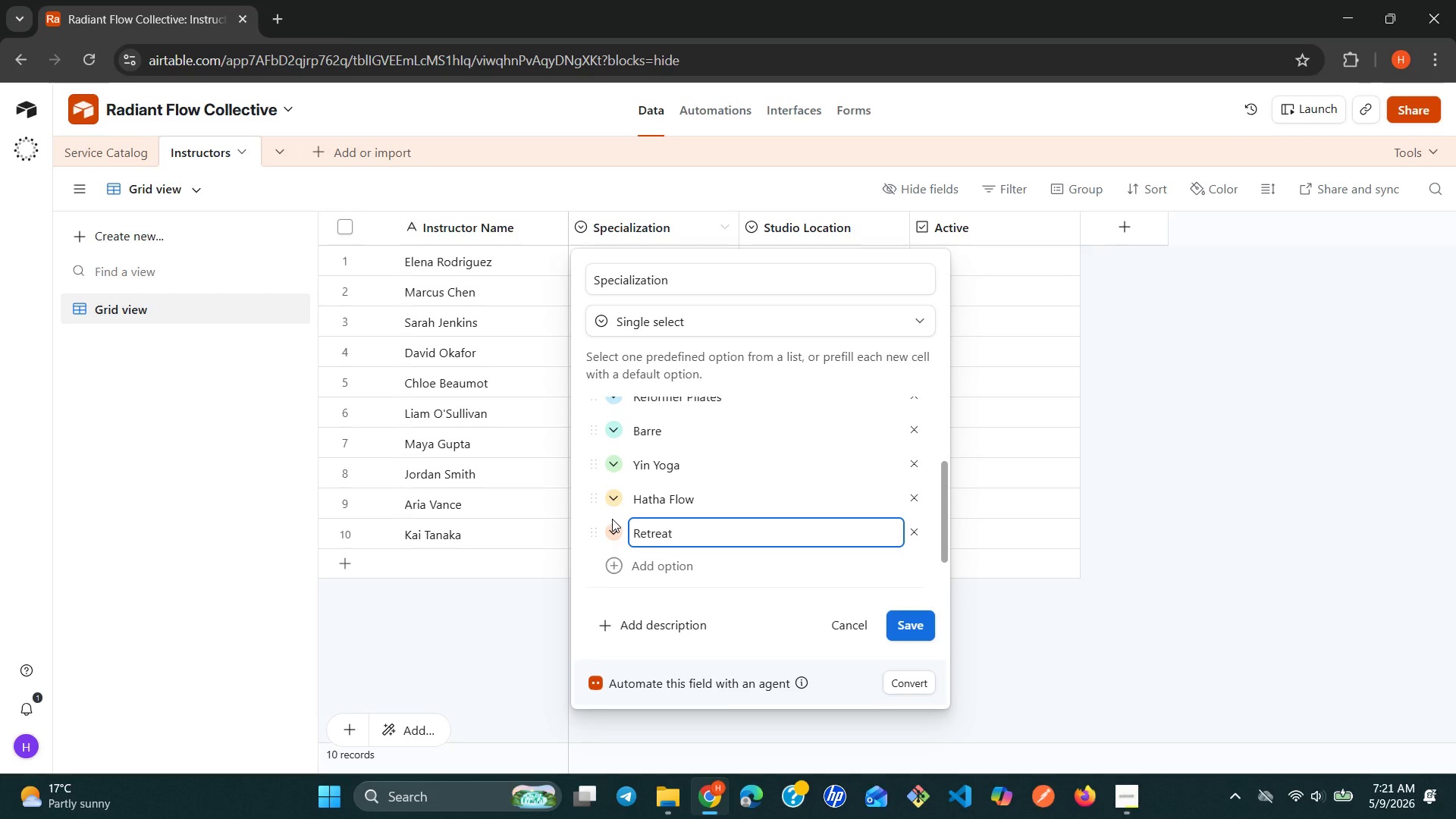 
wait(5.41)
 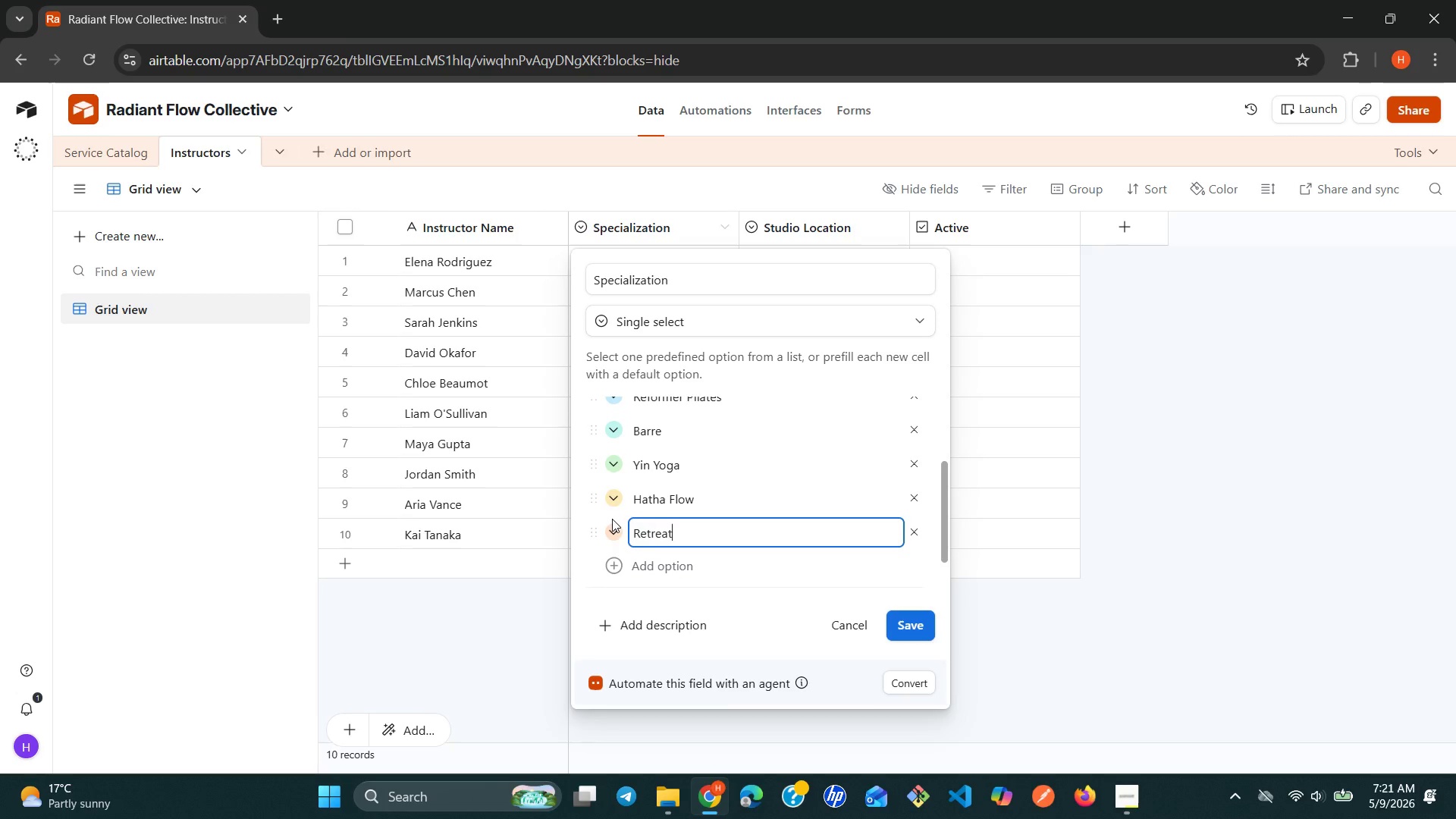 
left_click([912, 623])
 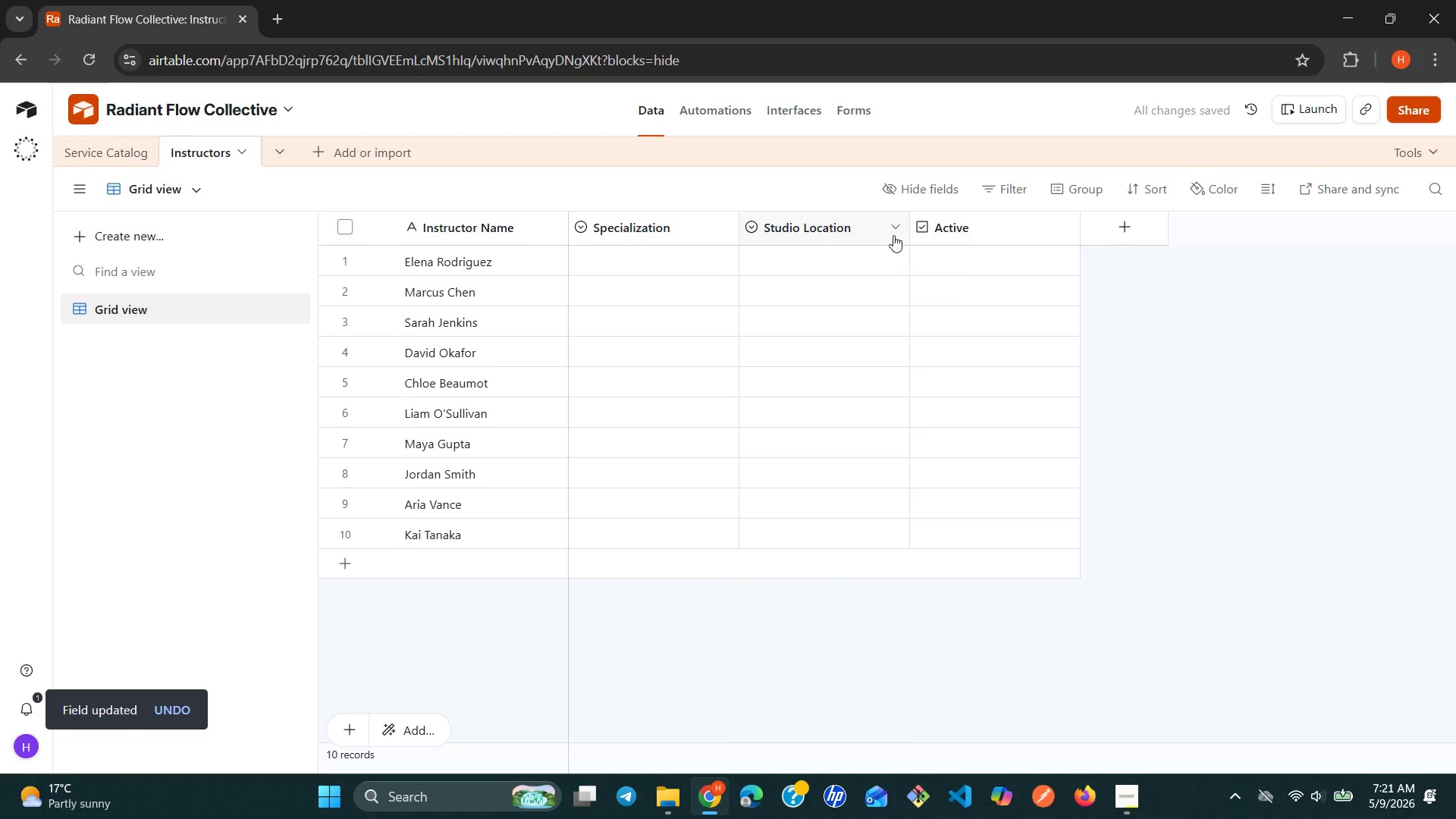 
left_click([893, 228])
 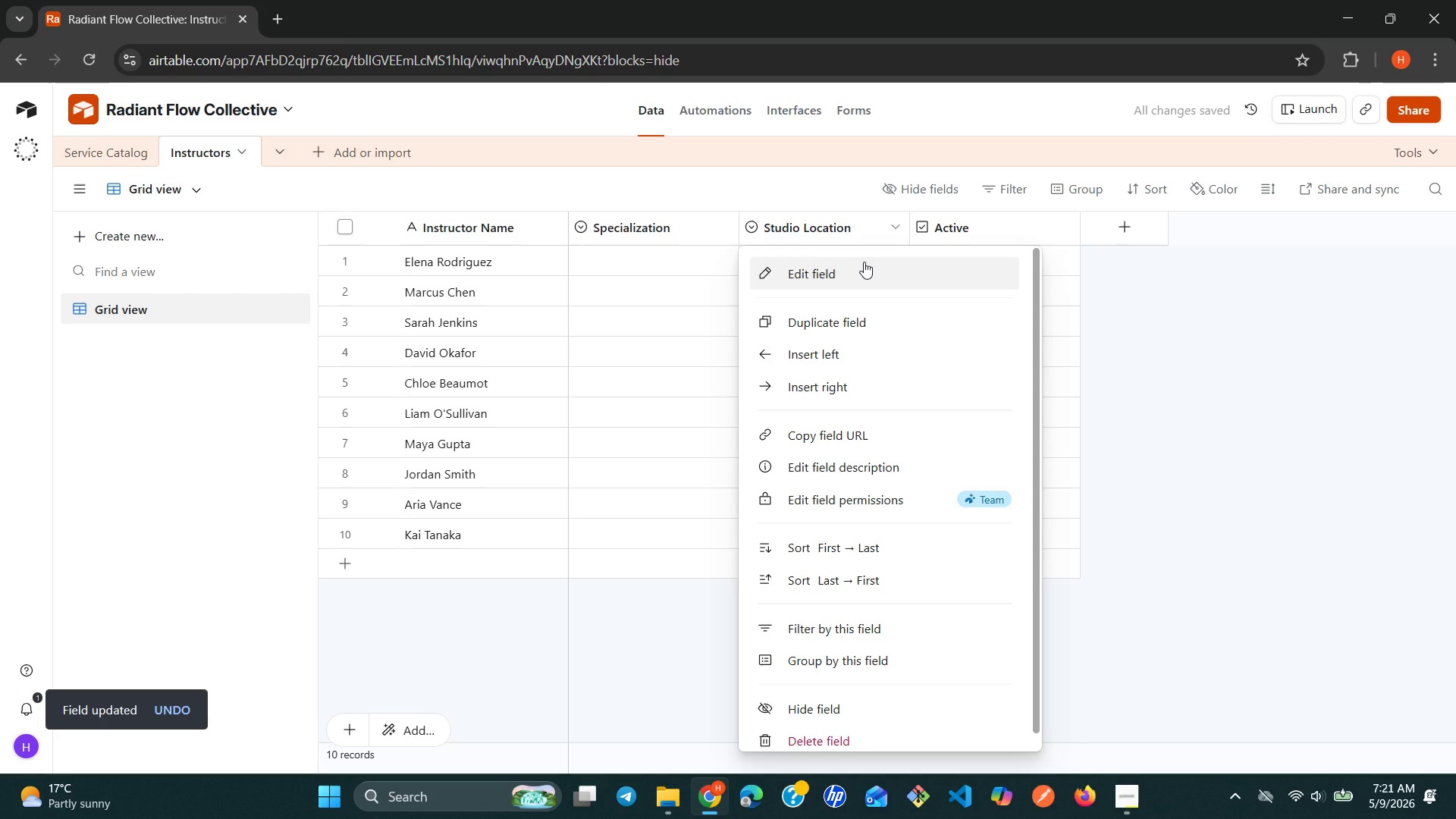 
left_click([864, 262])
 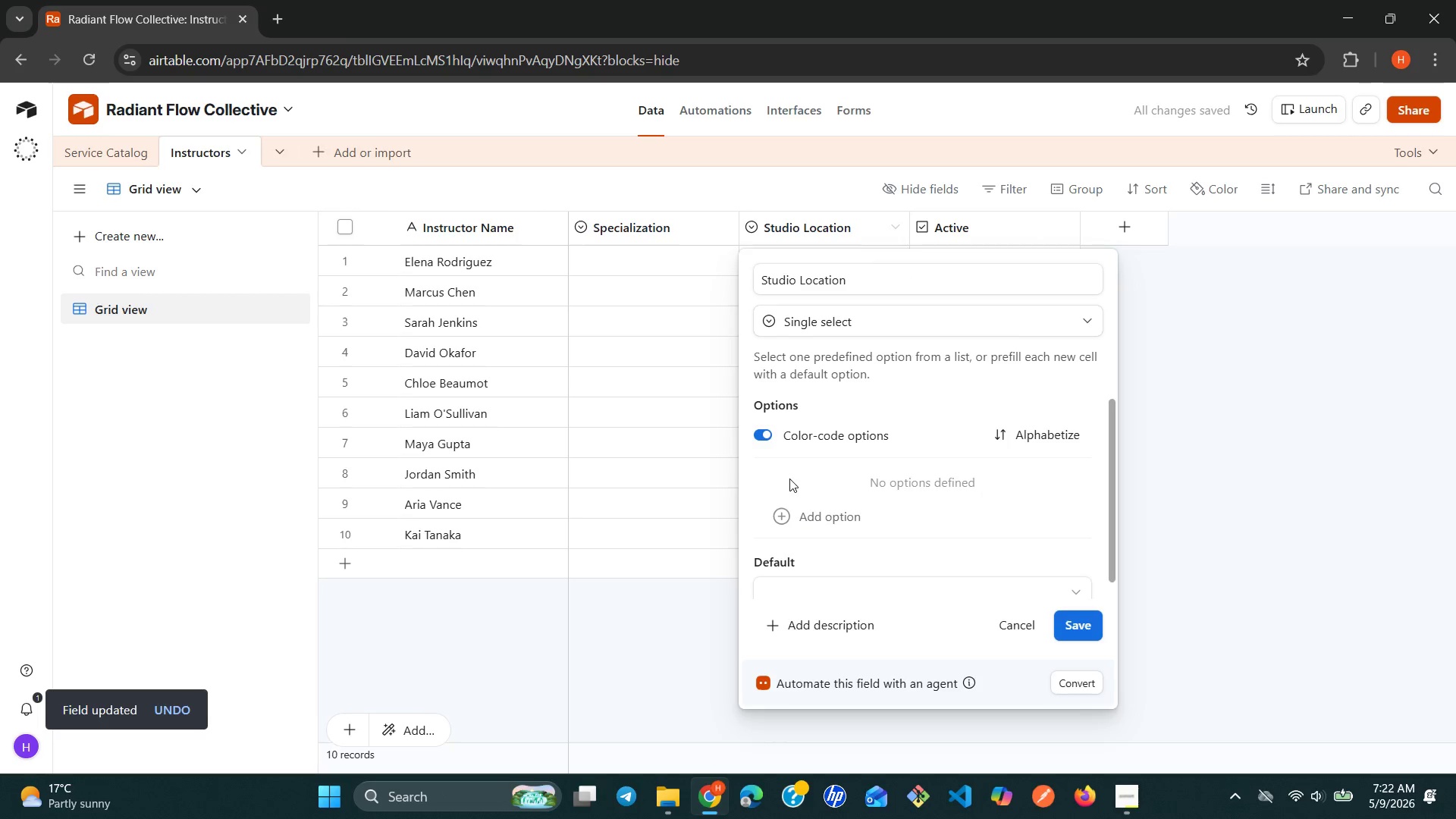 
left_click([781, 506])
 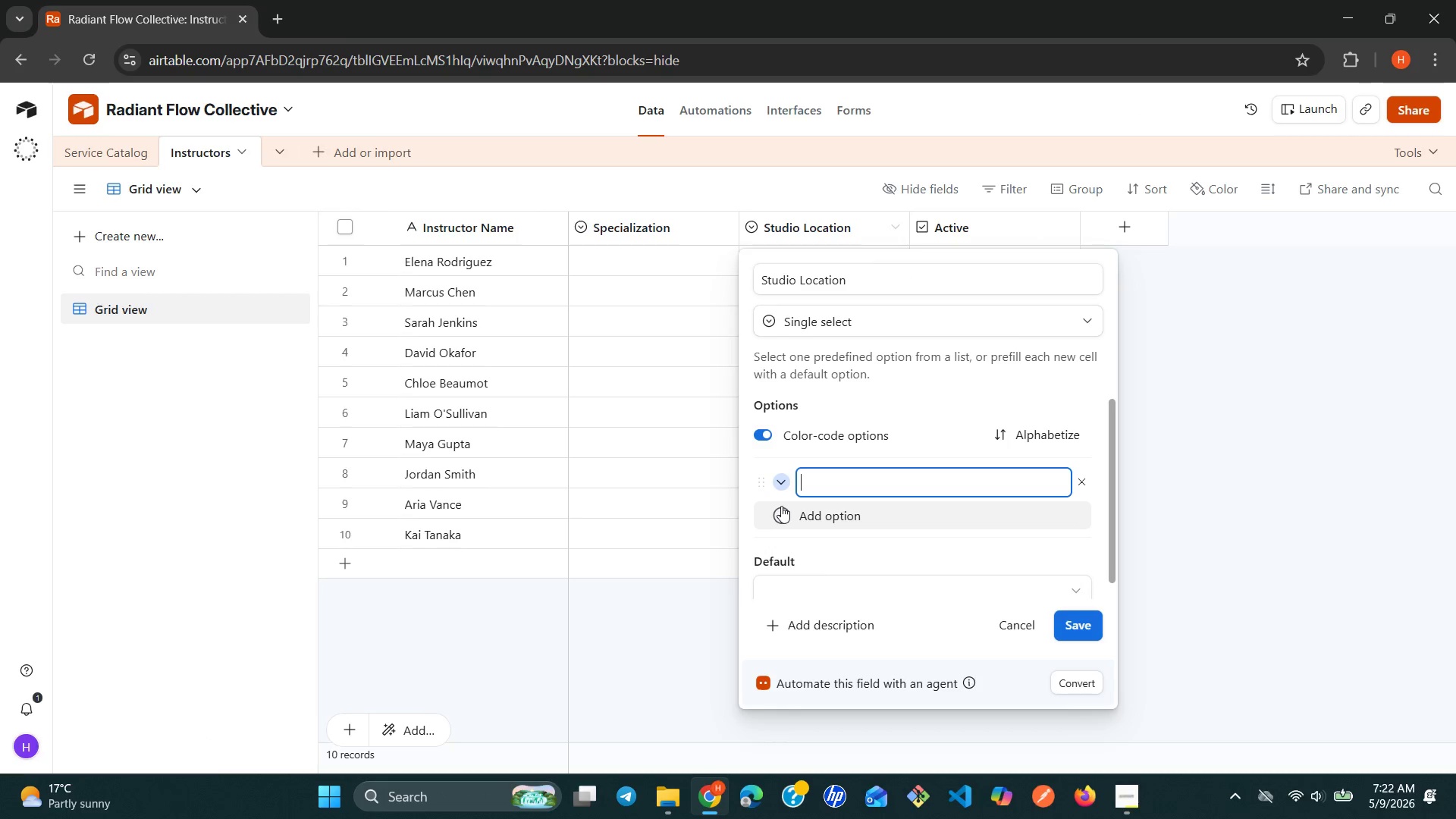 
type(Downtw)
key(Backspace)
type(on)
 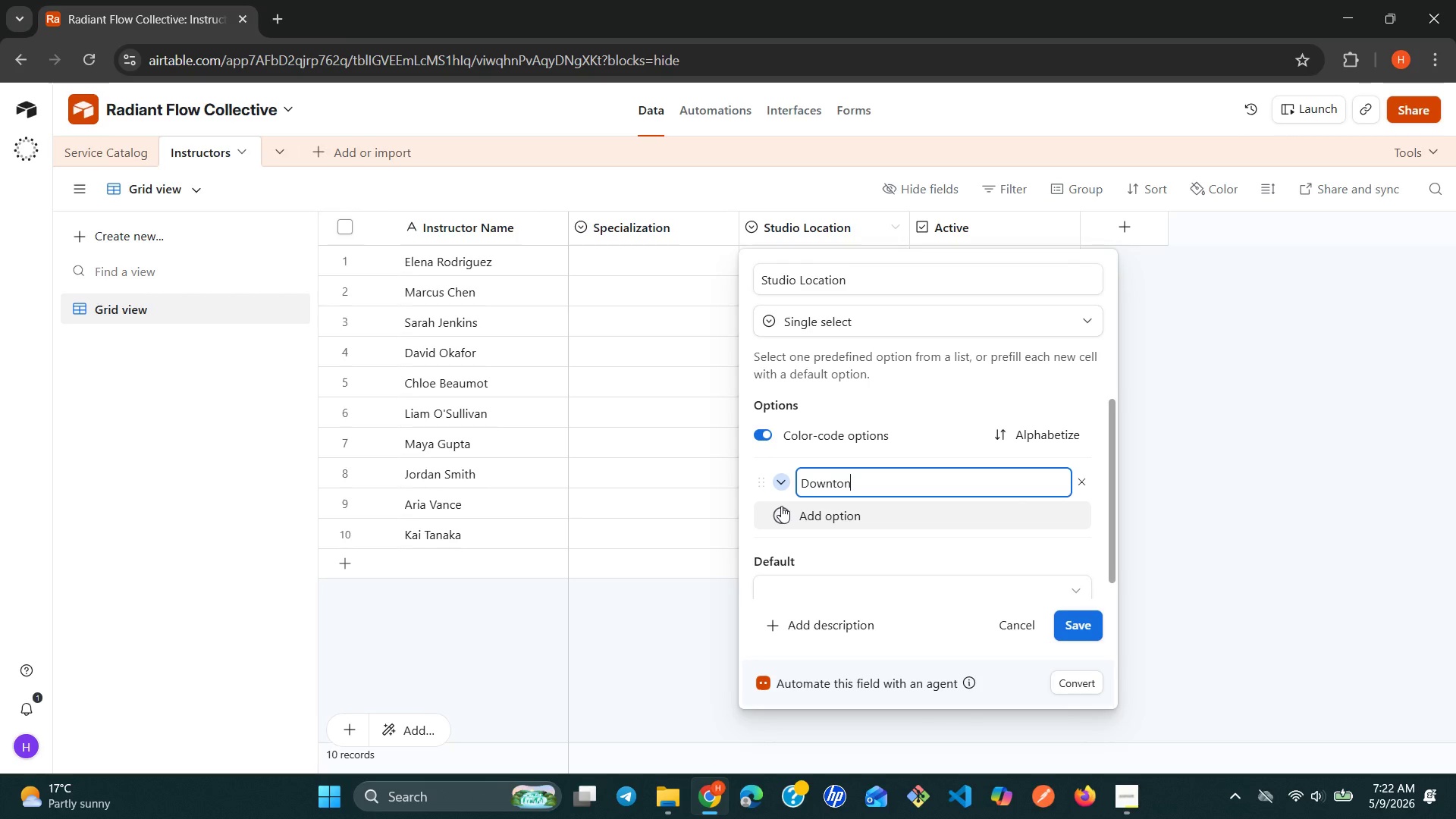 
key(Backspace)
type(wn)
 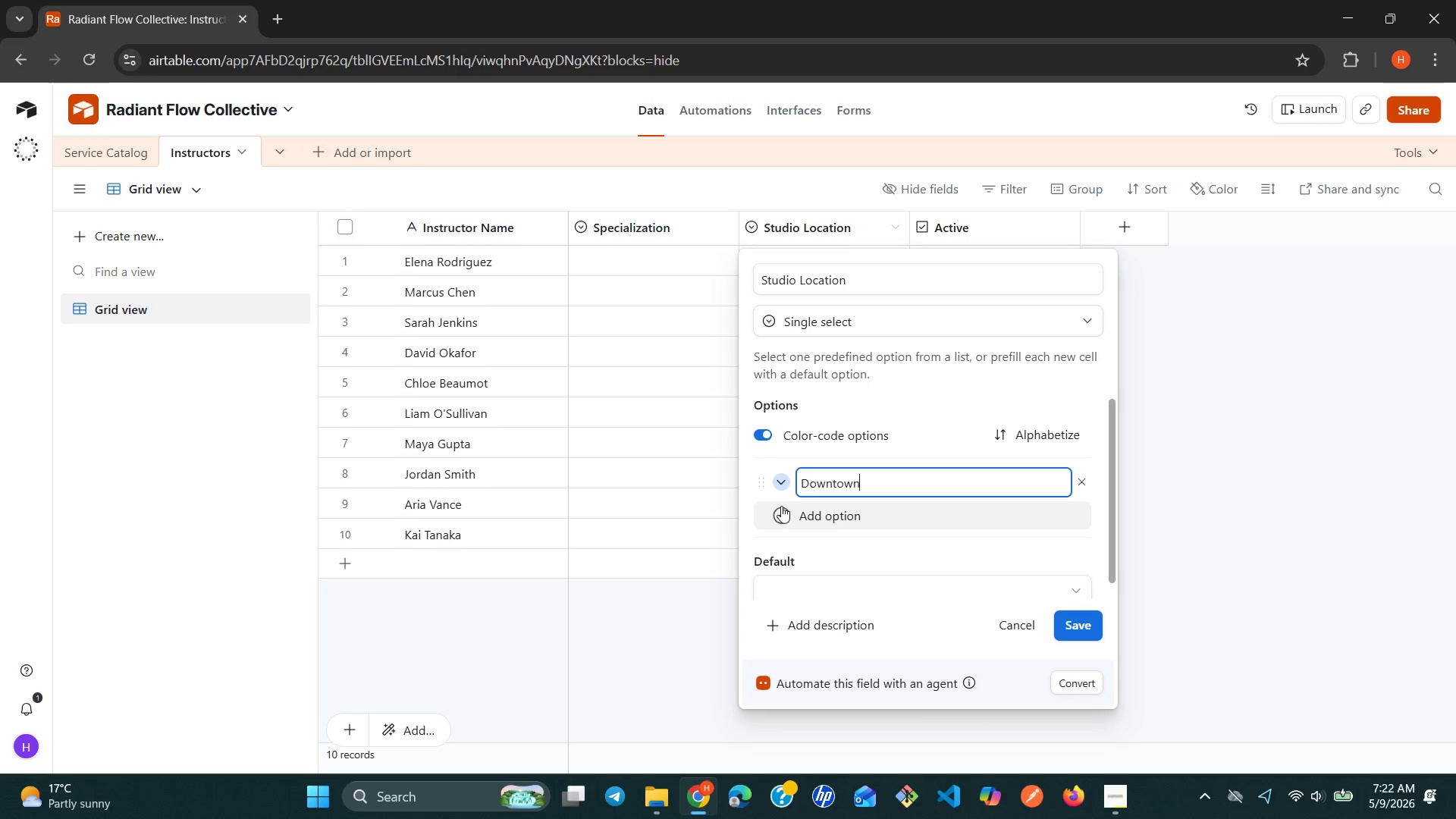 
key(Enter)
 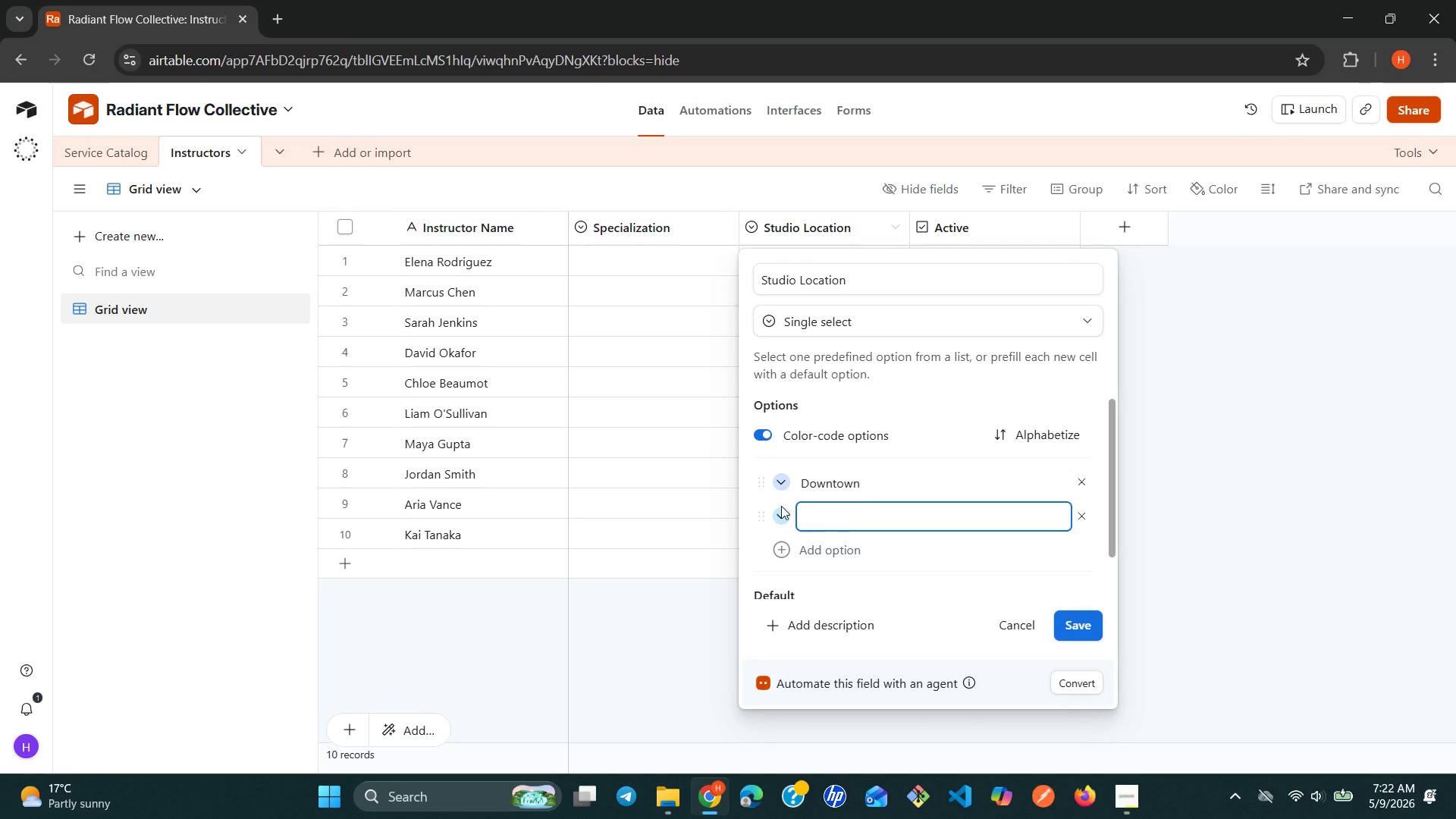 
type(West End)
 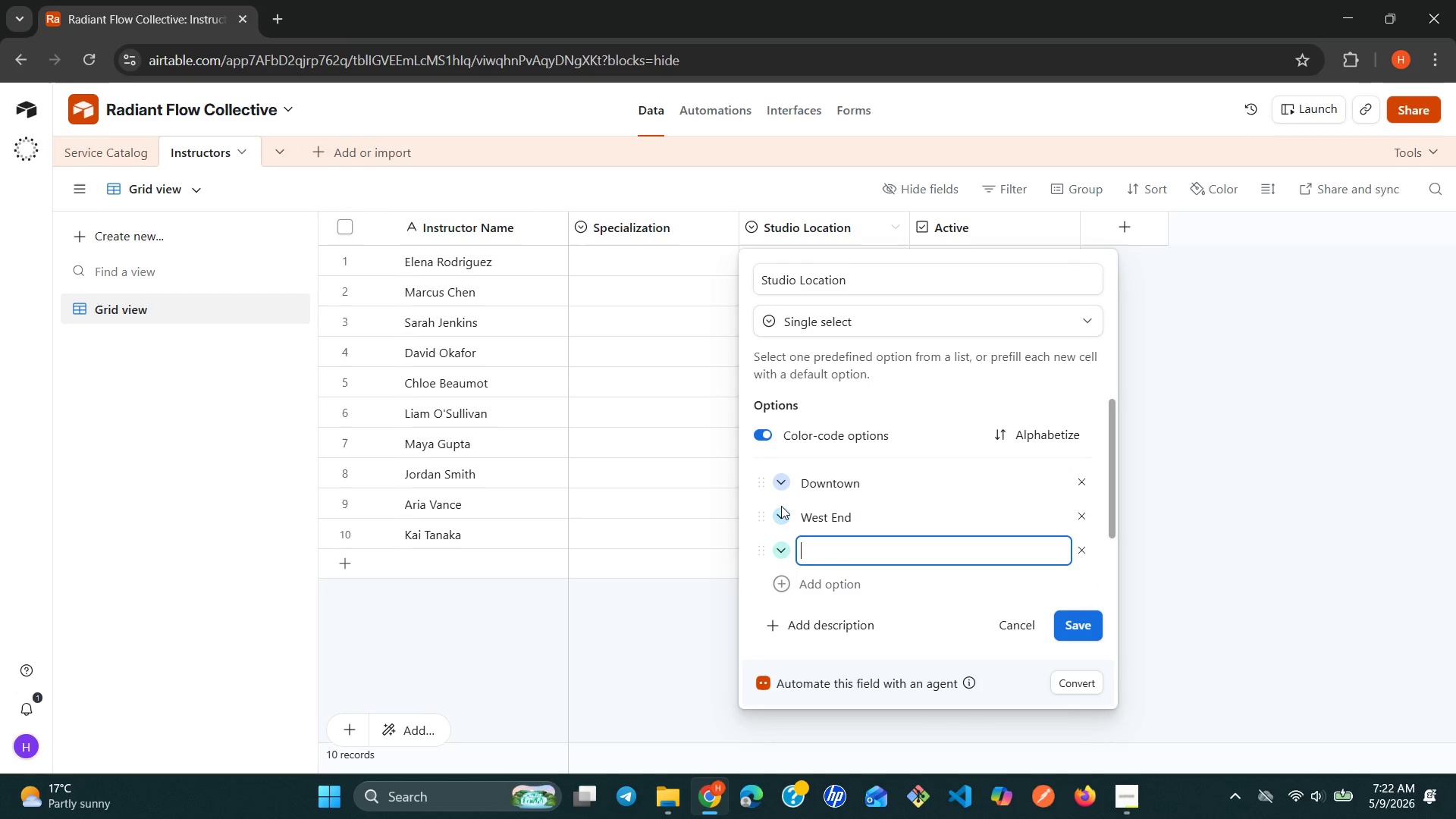 
key(Shift+Enter)
 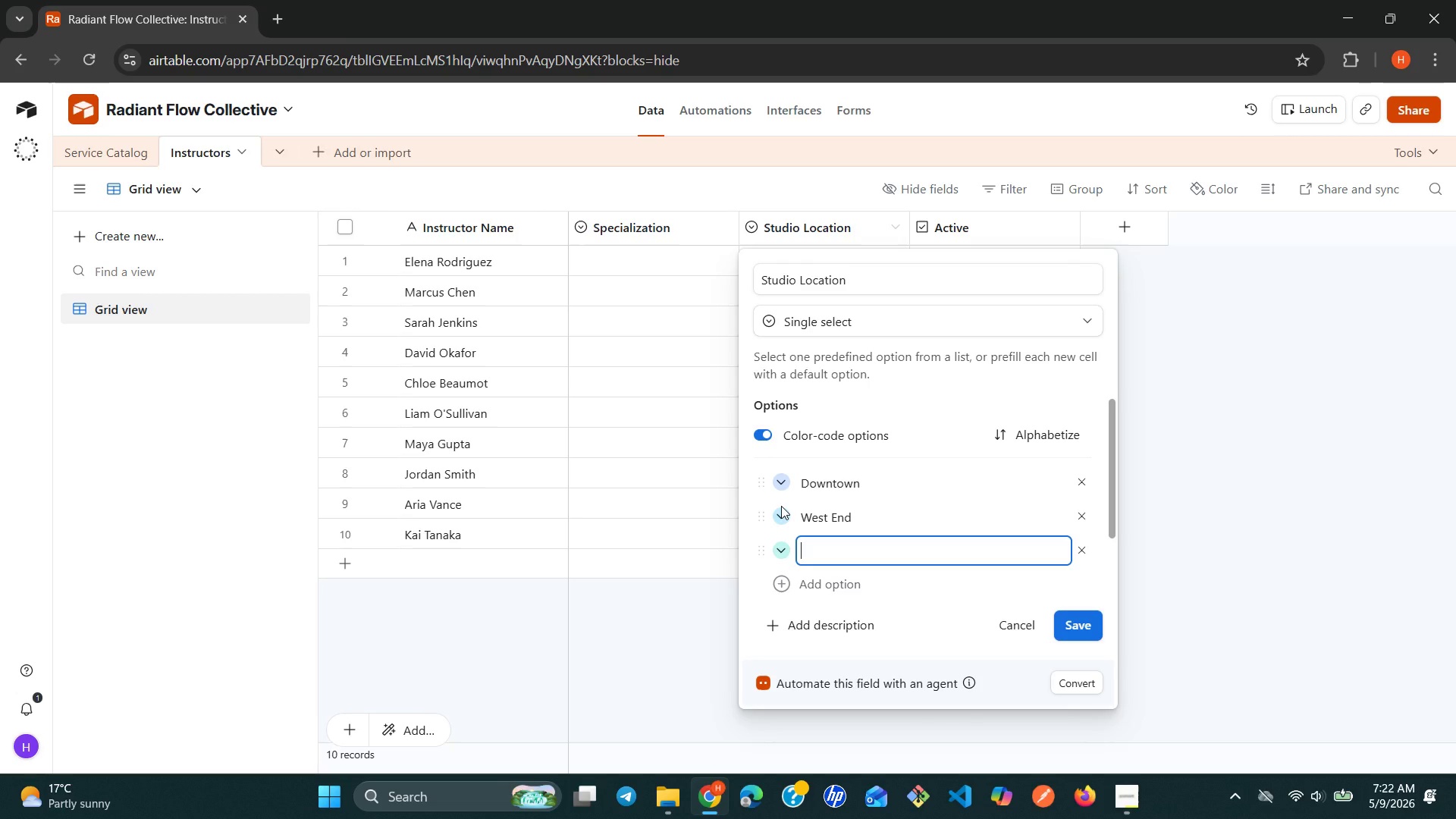 
type(Both)
 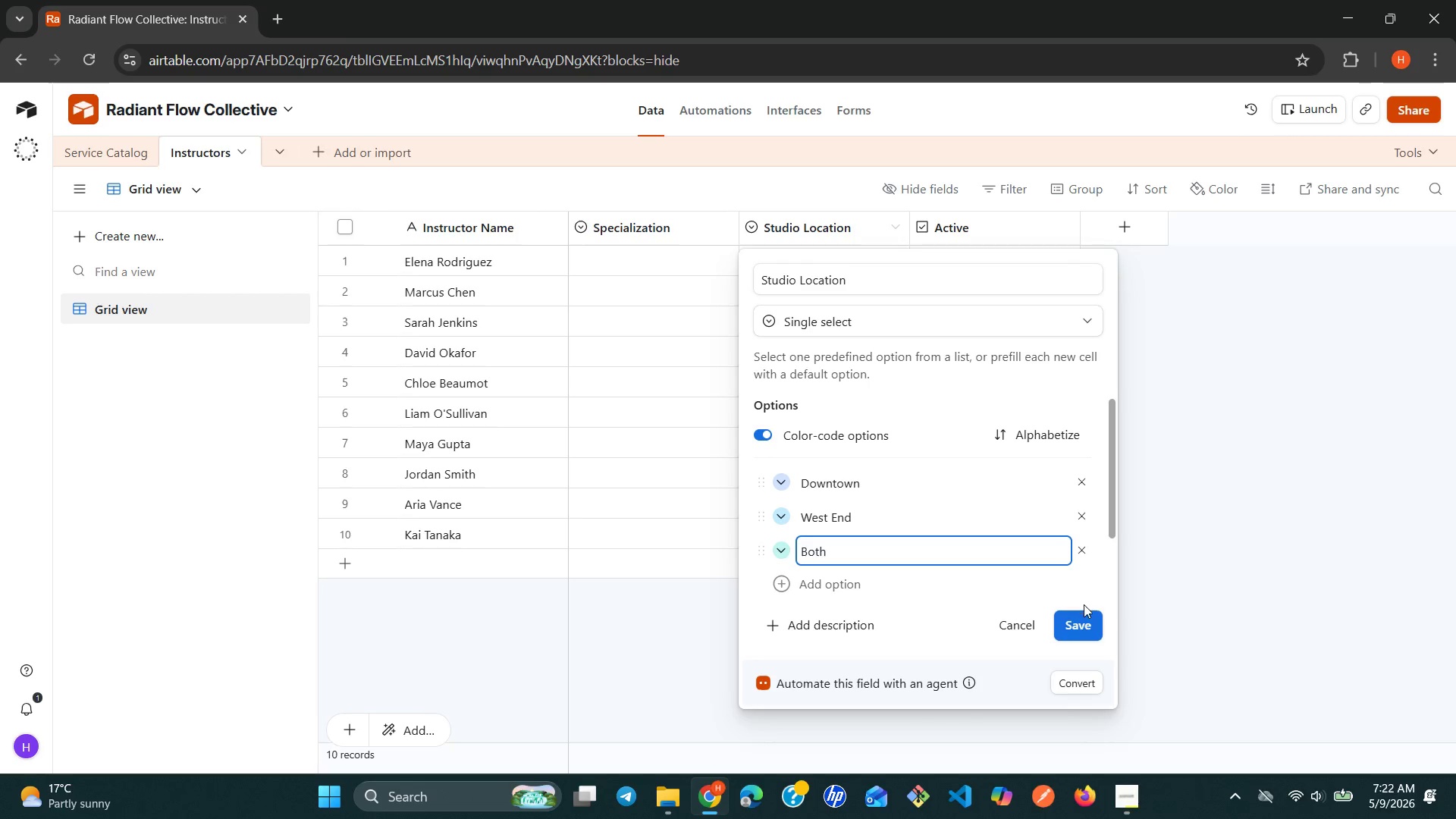 
left_click([1084, 617])
 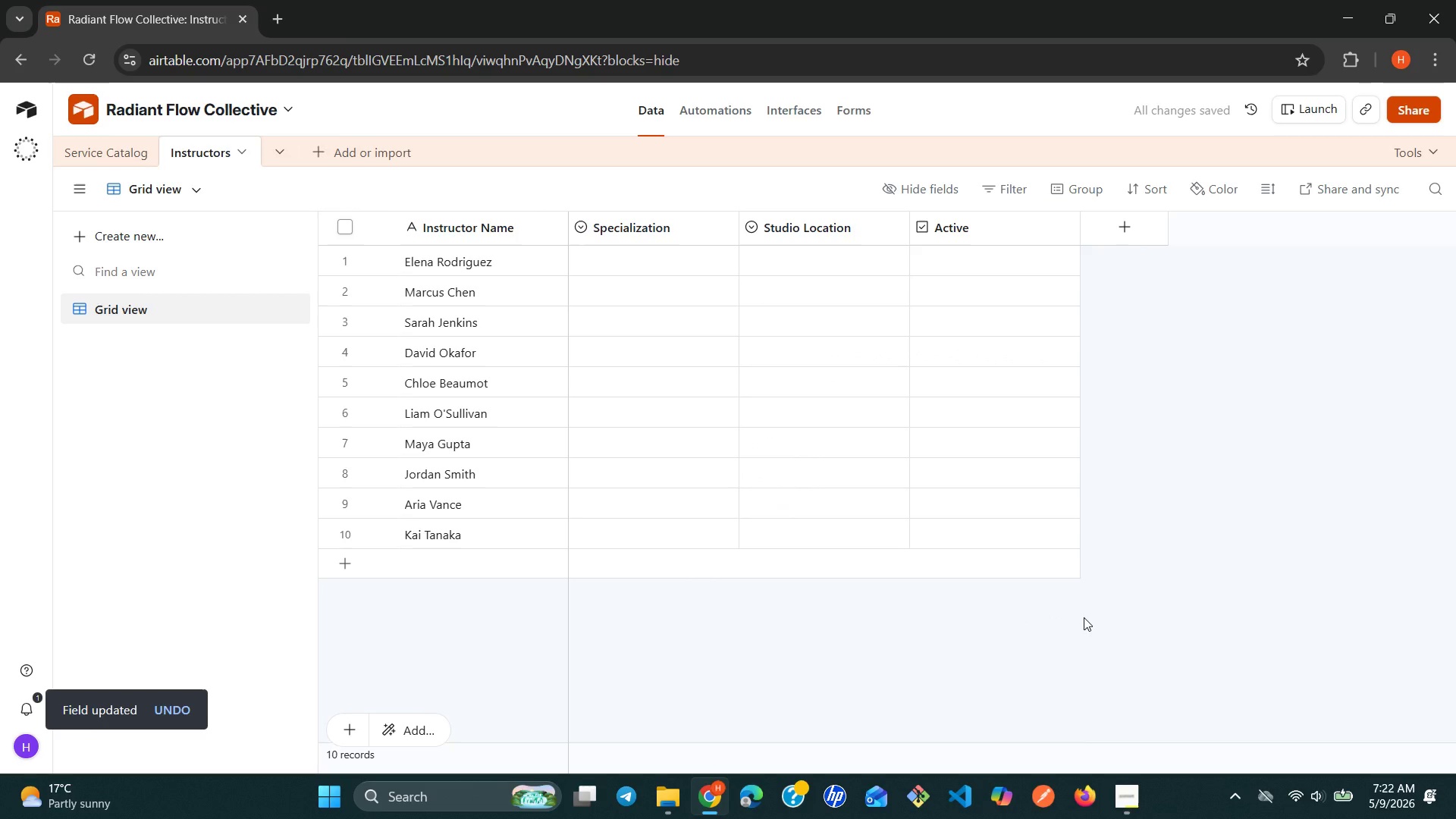 
wait(6.59)
 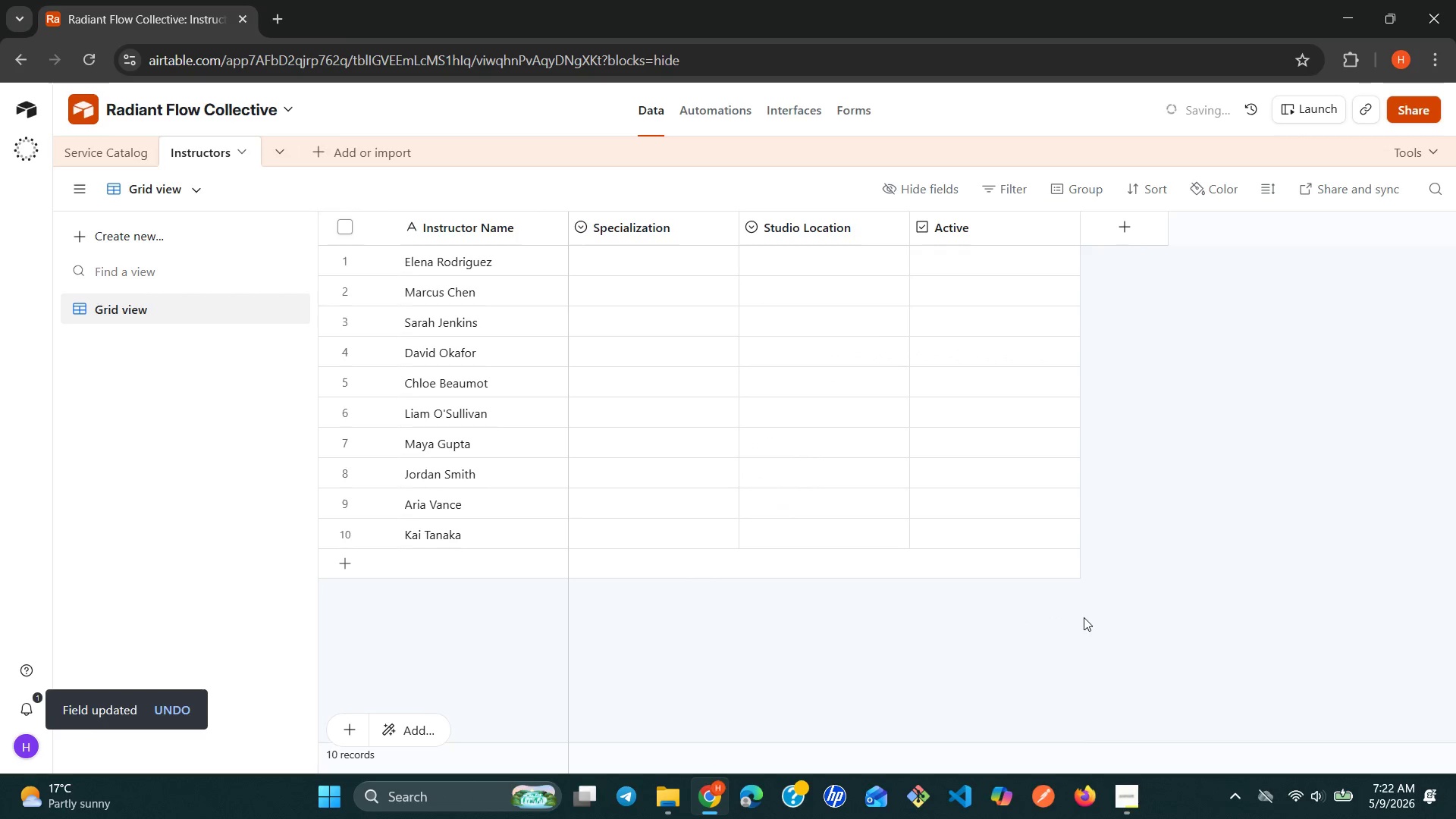 
left_click([713, 259])
 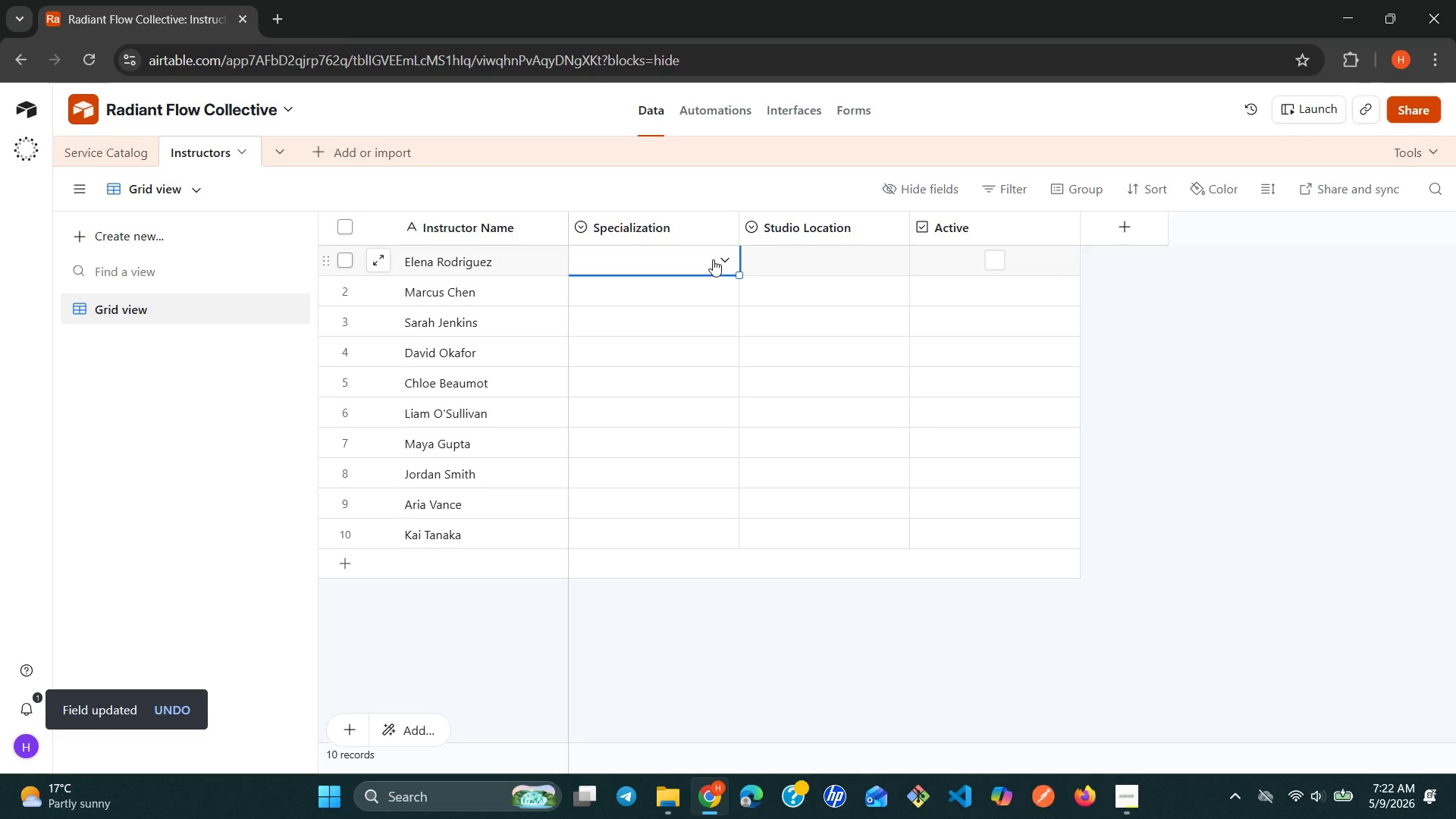 
left_click([713, 259])
 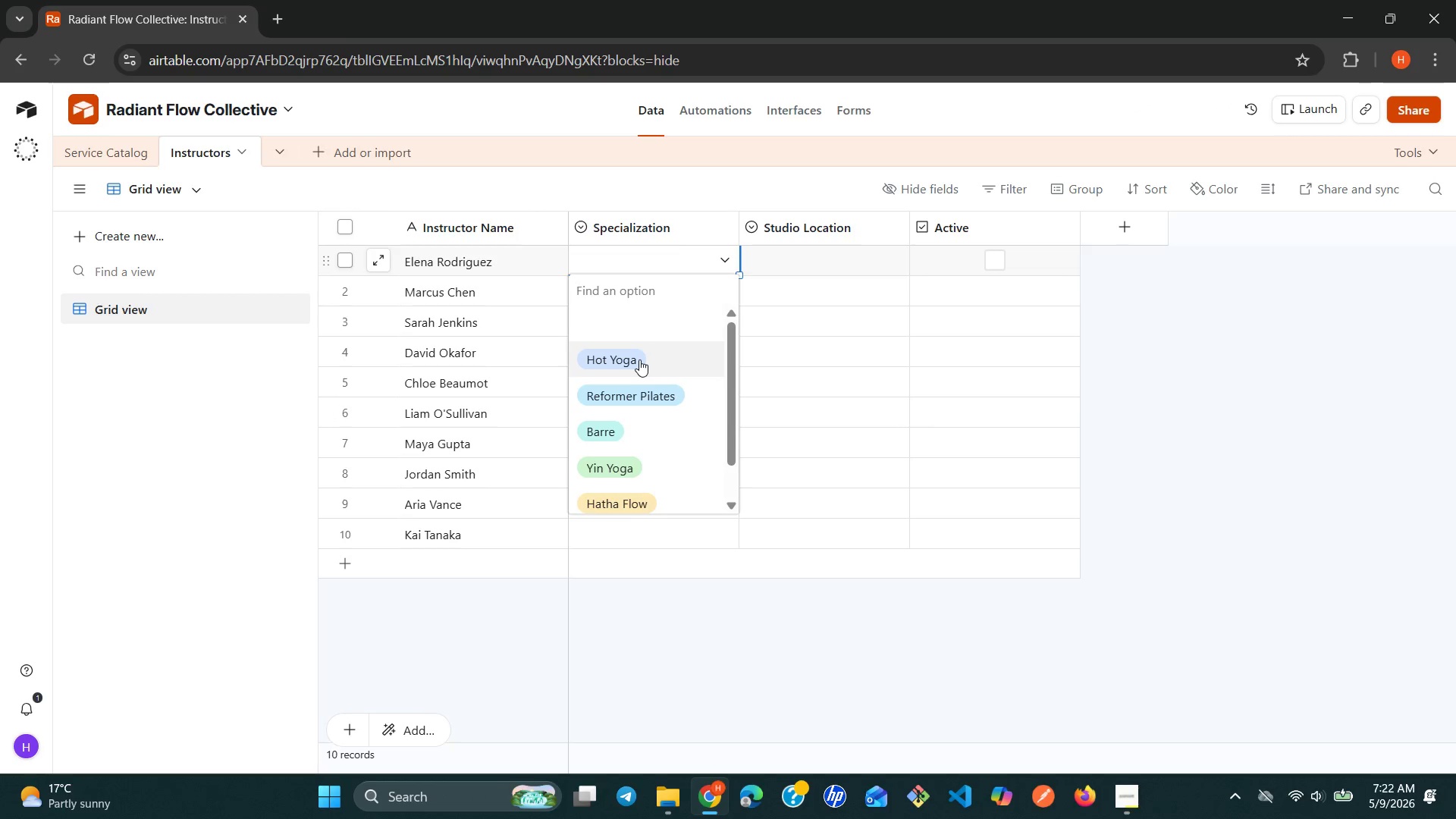 
left_click([639, 359])
 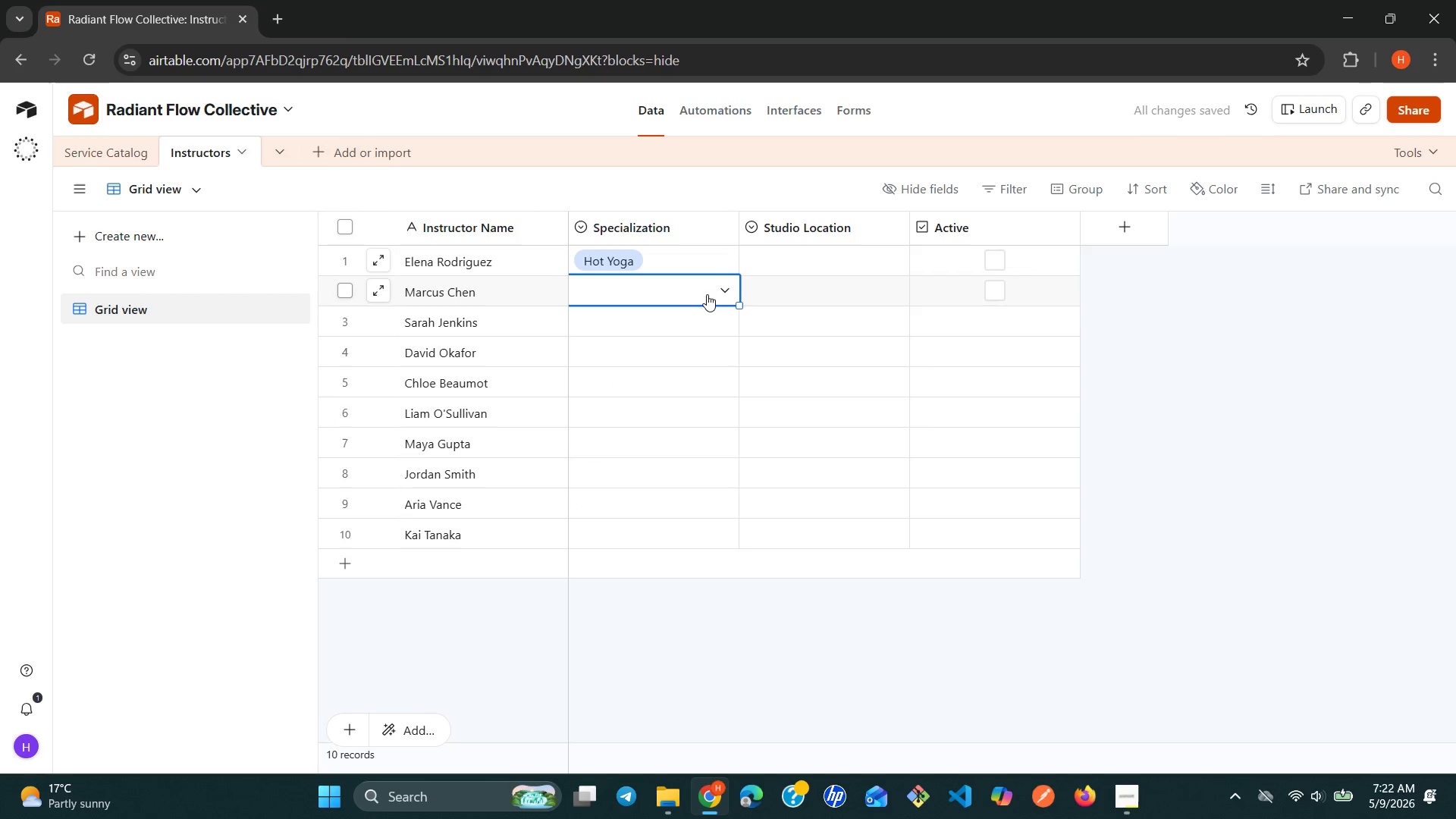 
double_click([707, 294])
 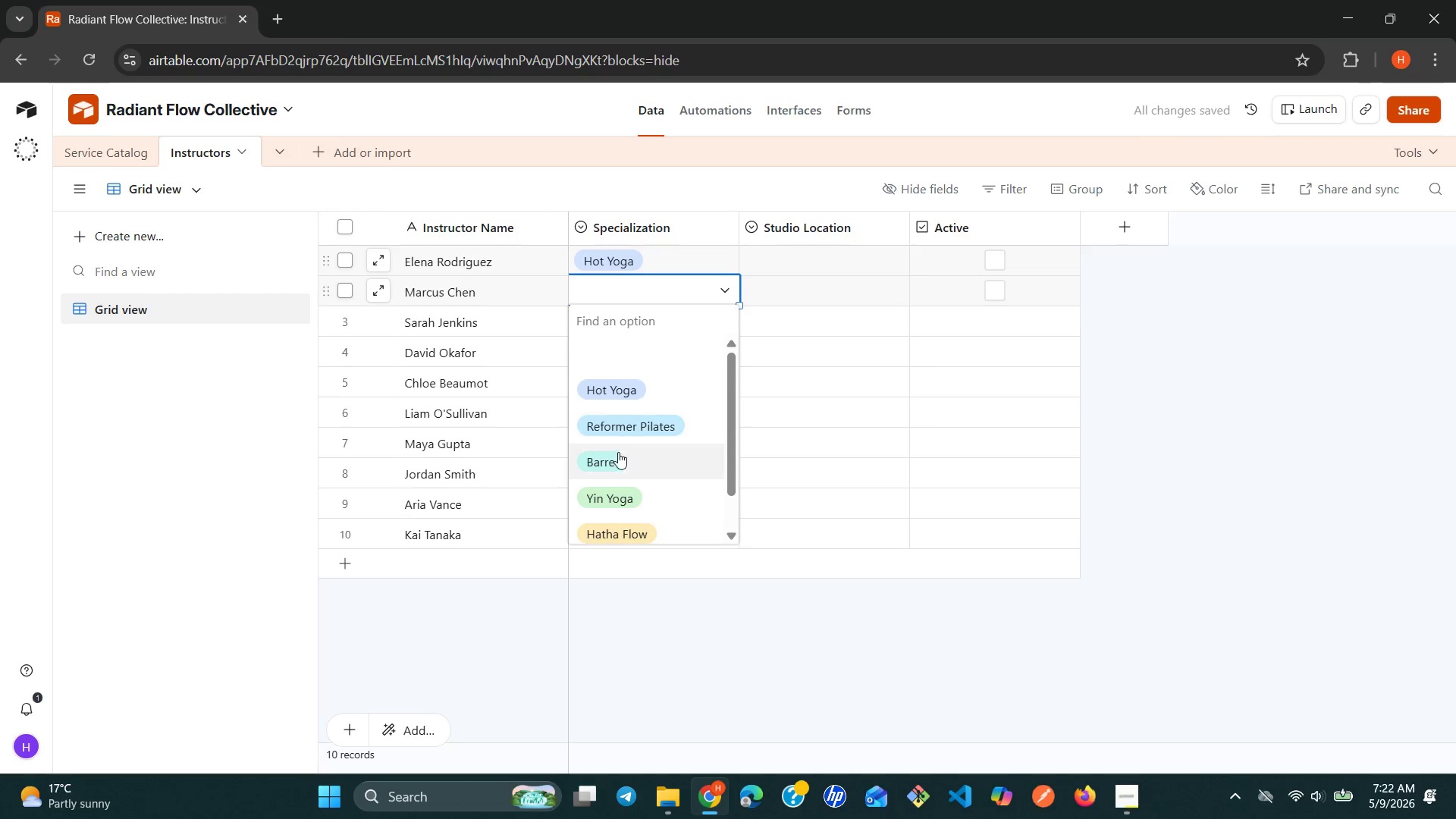 
left_click([613, 470])
 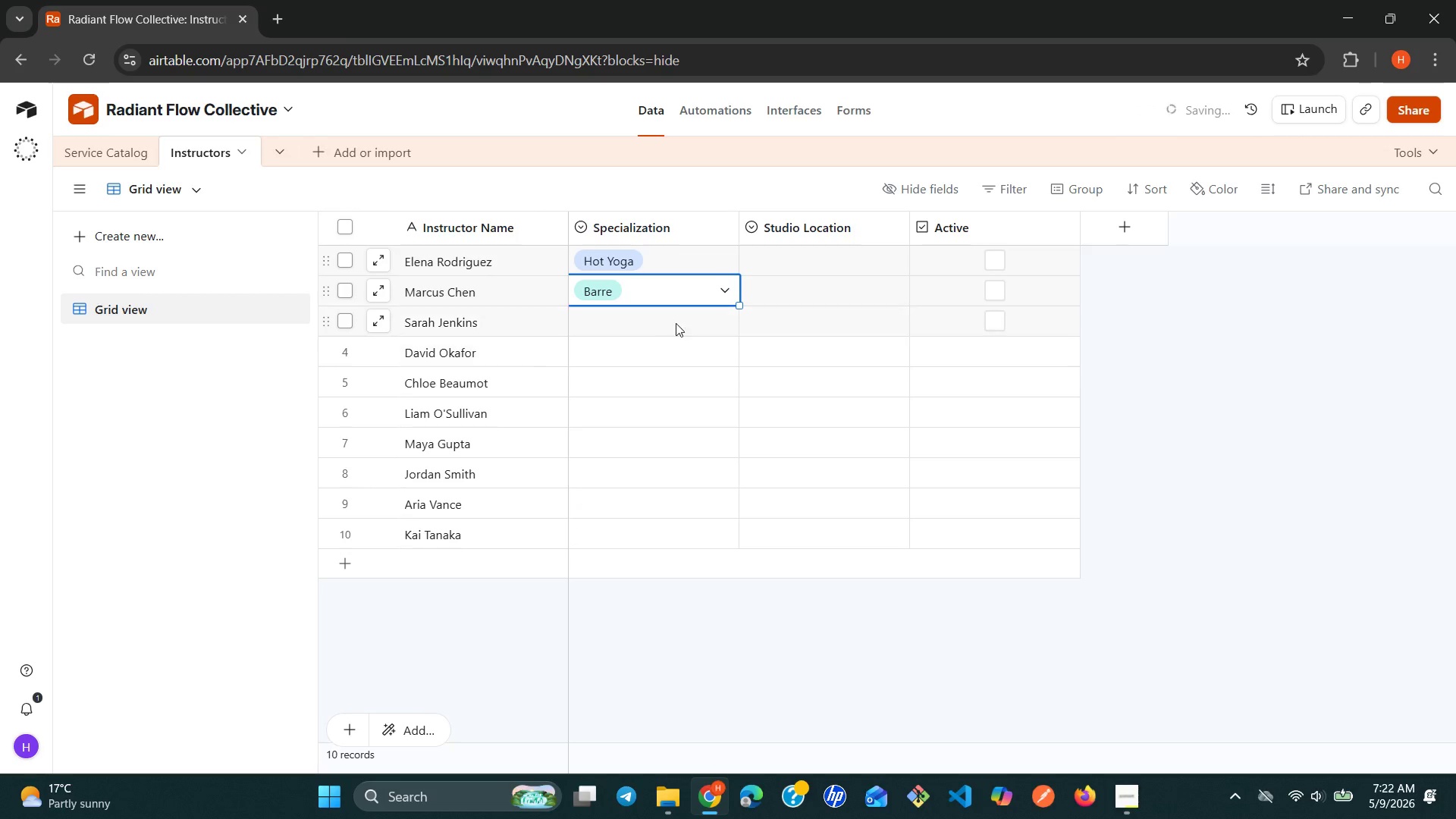 
left_click([686, 315])
 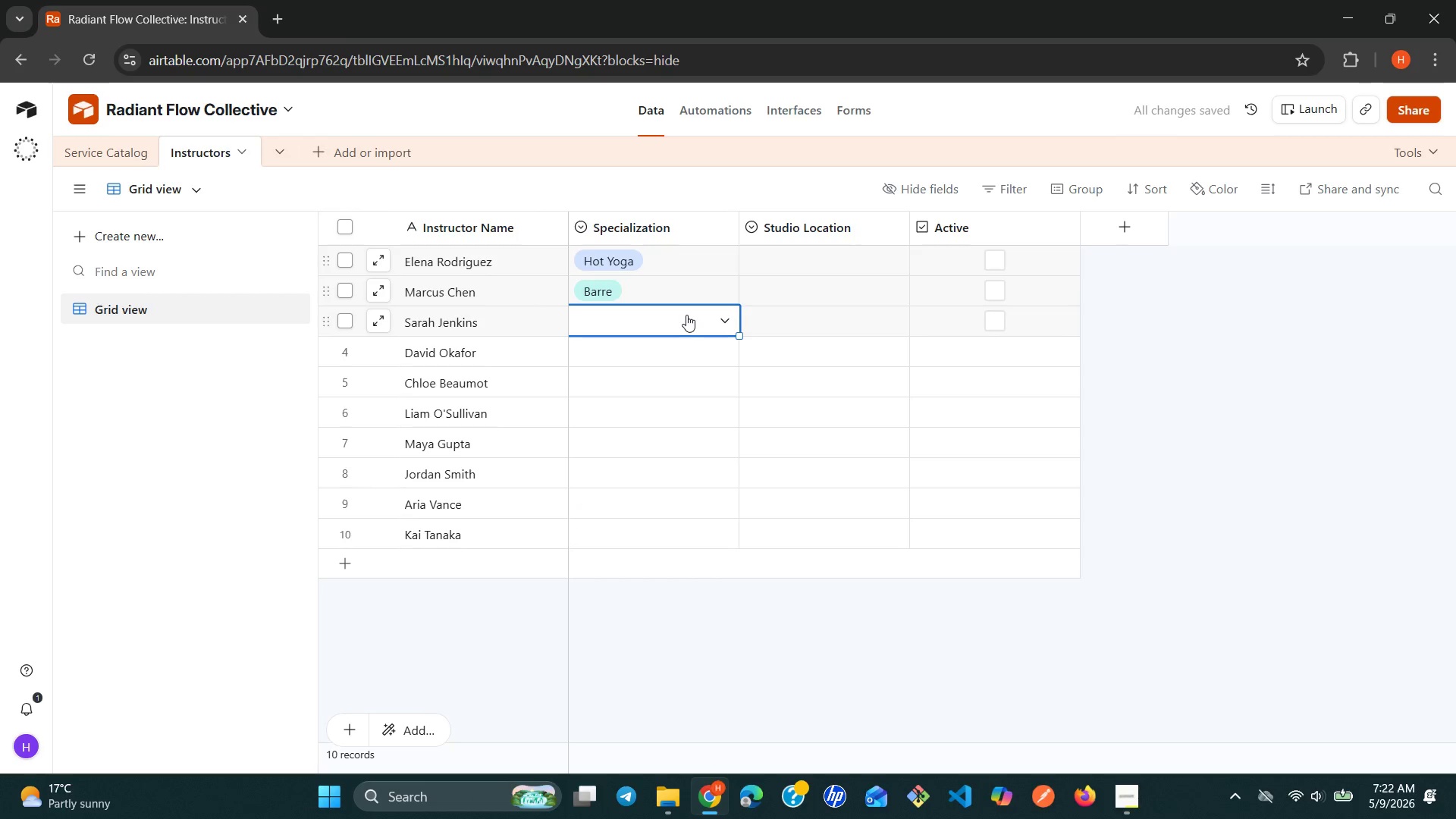 
left_click([686, 315])
 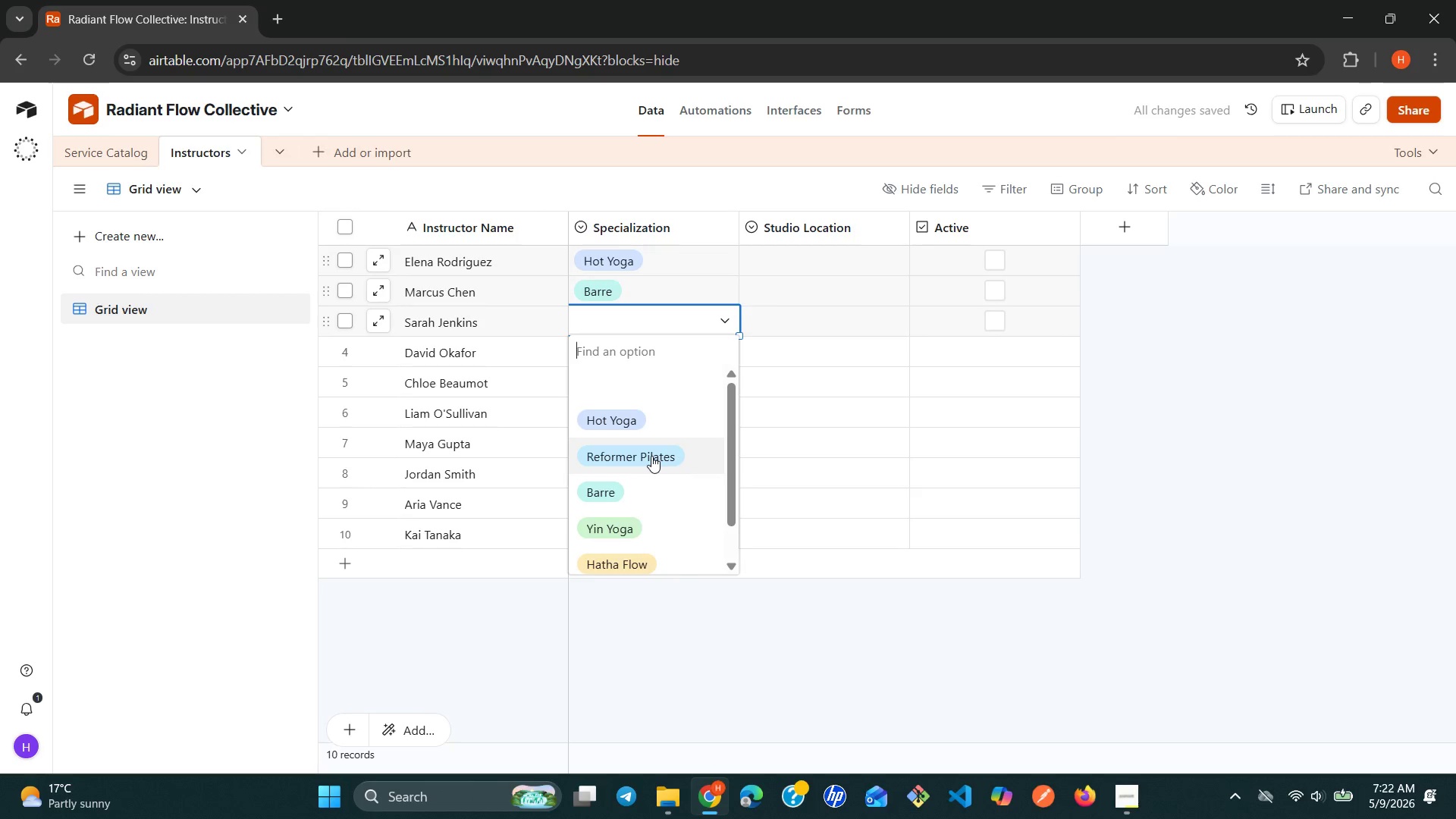 
wait(5.19)
 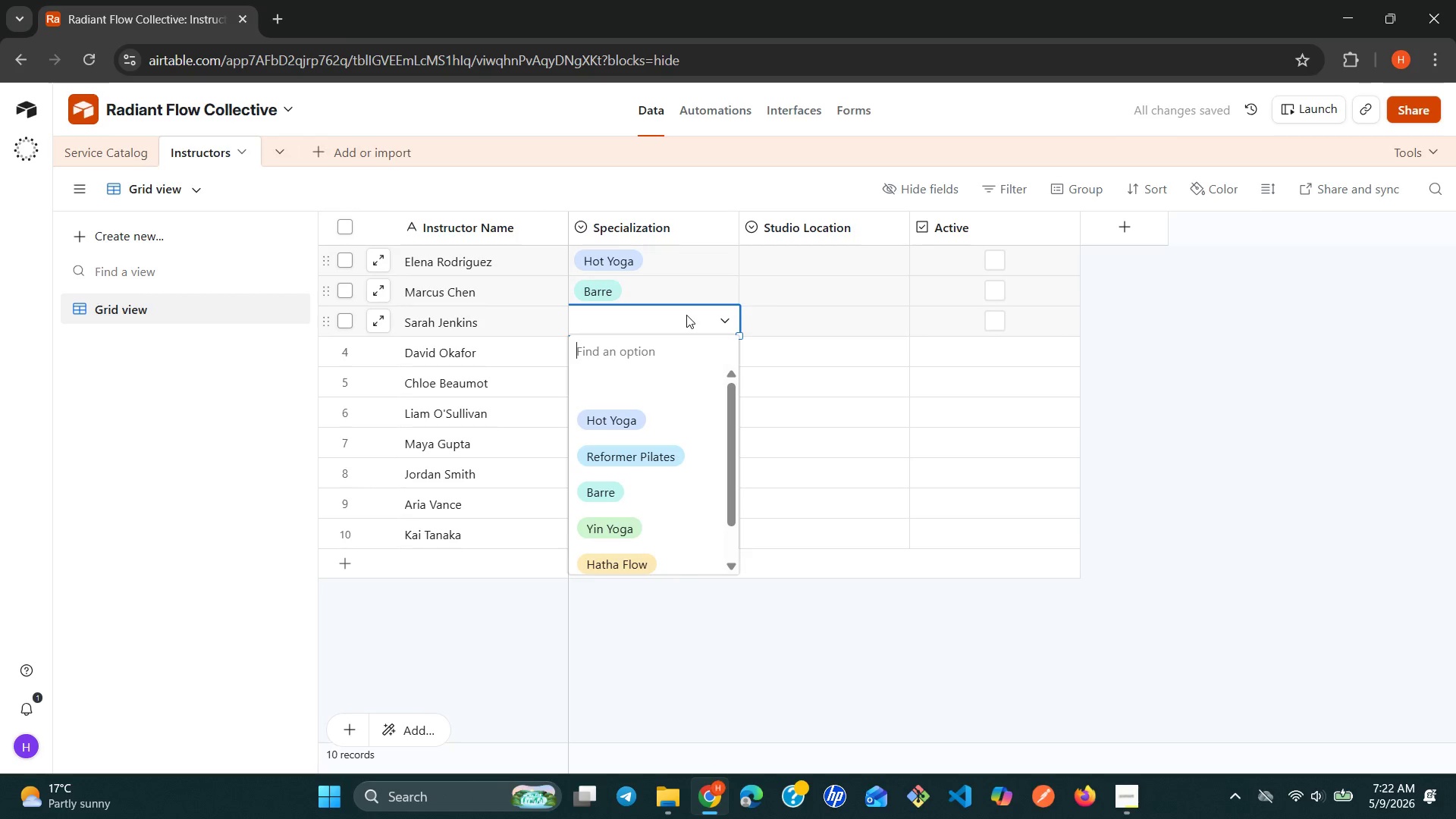 
left_click([651, 456])
 